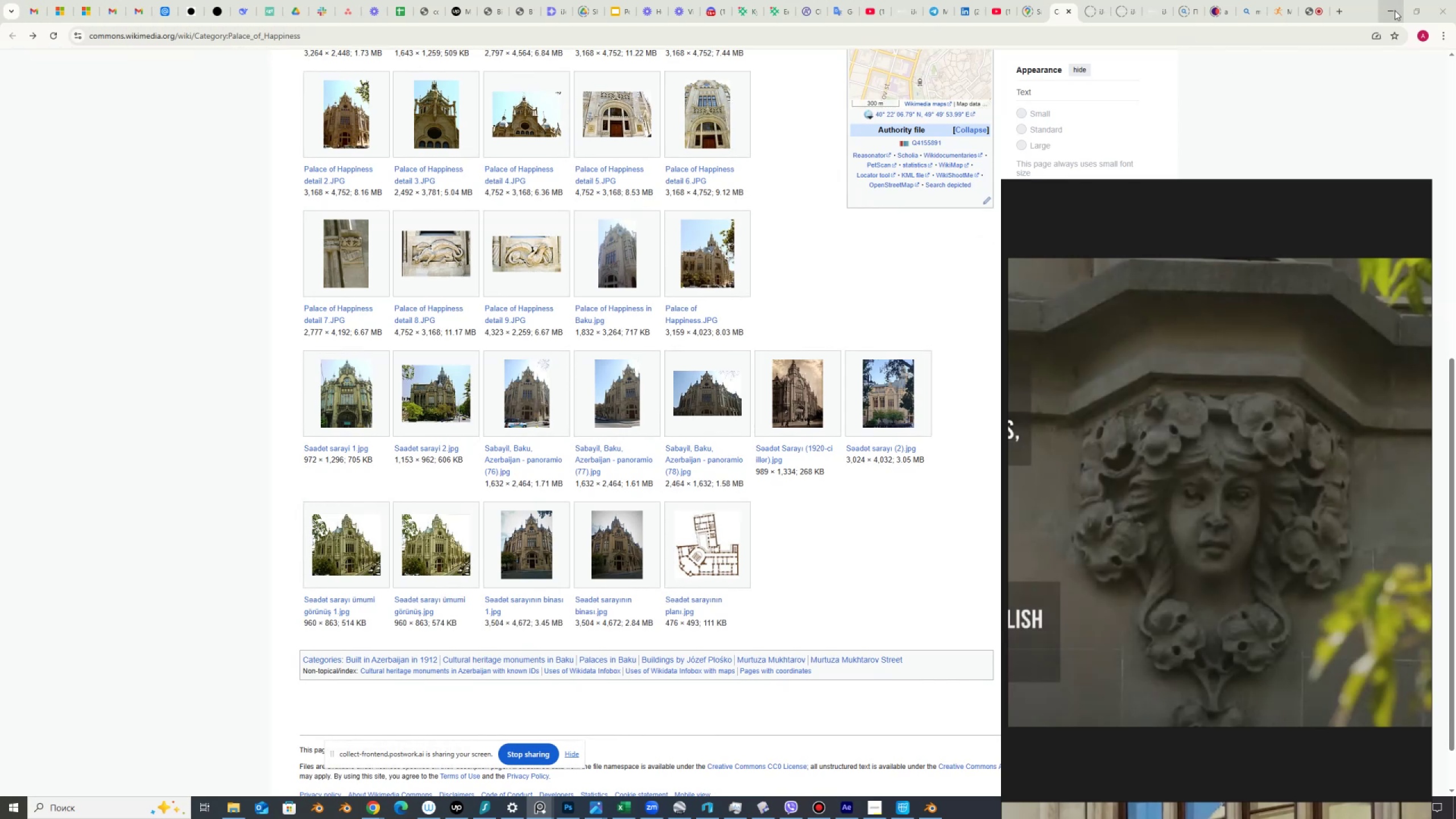 
left_click([1328, 19])
 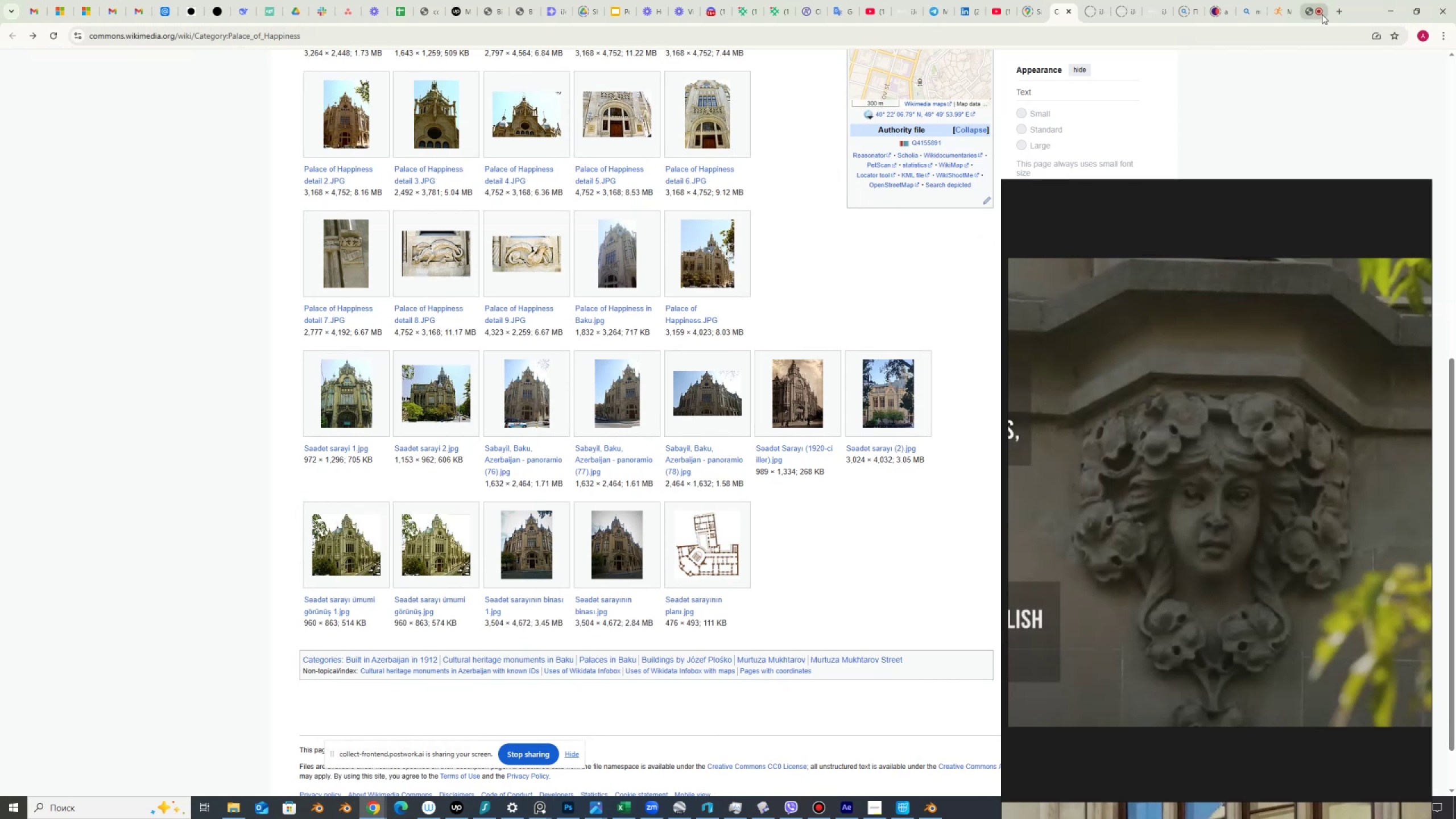 
left_click([1321, 11])
 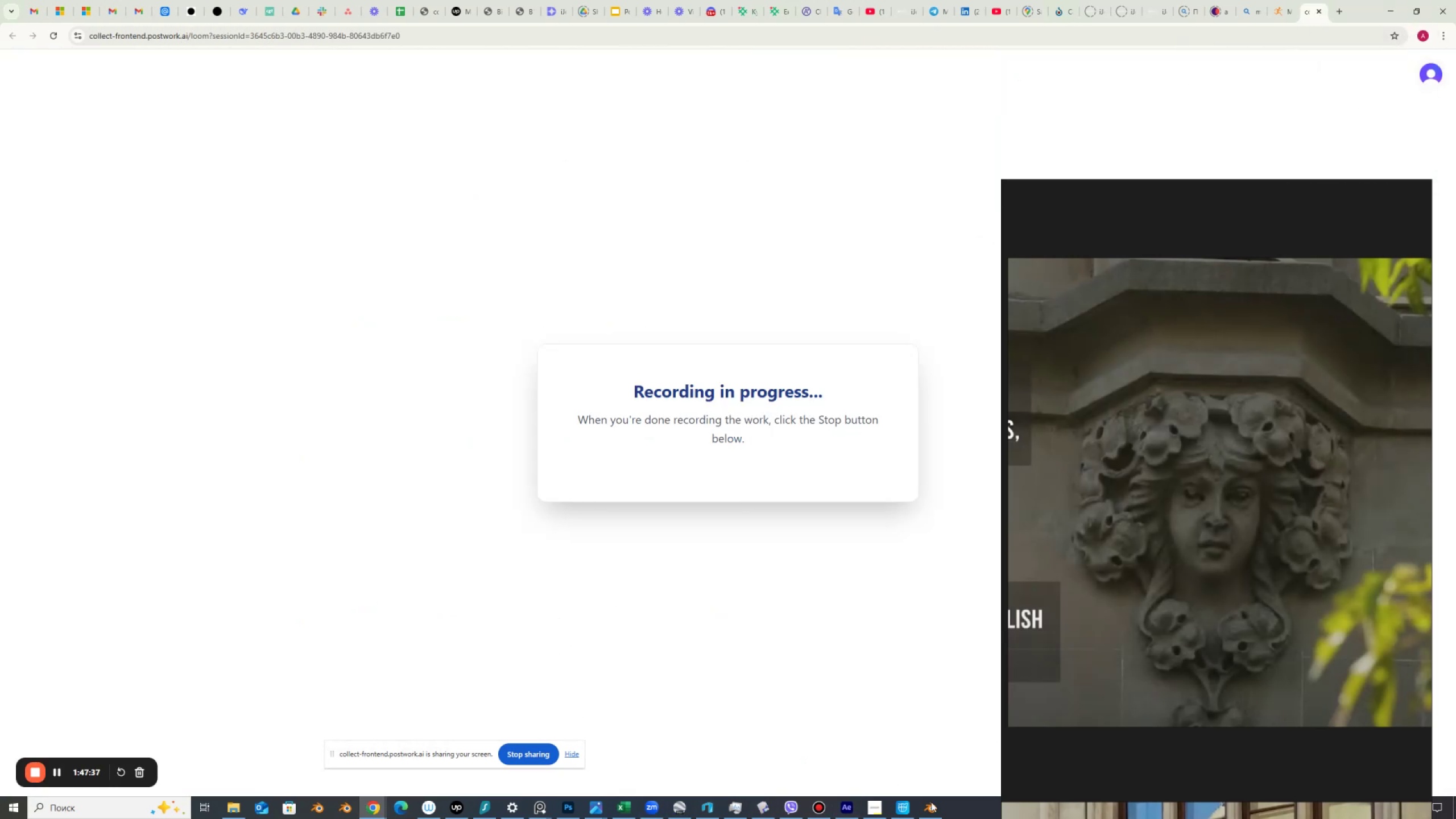 
left_click([933, 810])
 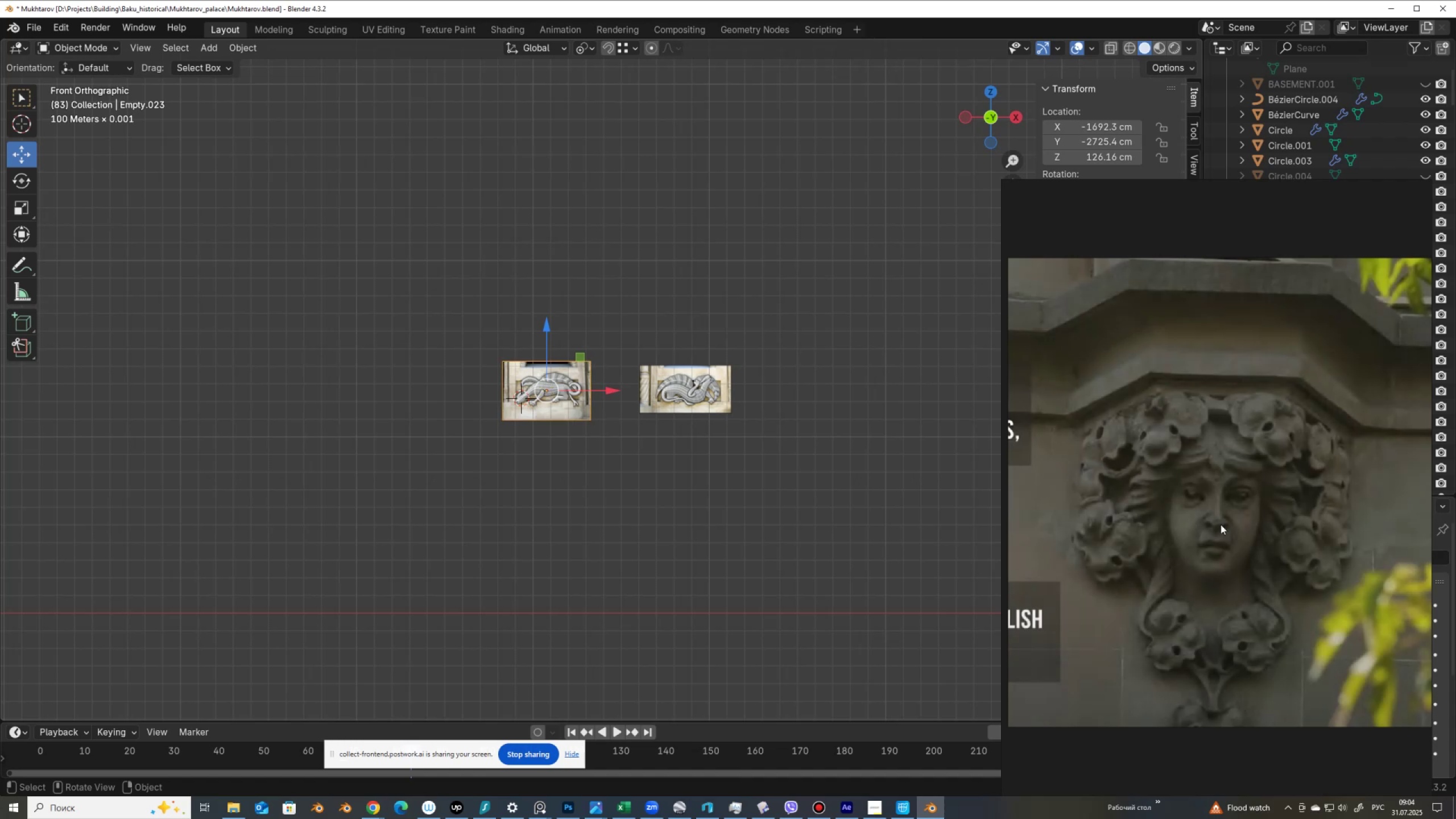 
left_click([1128, 473])
 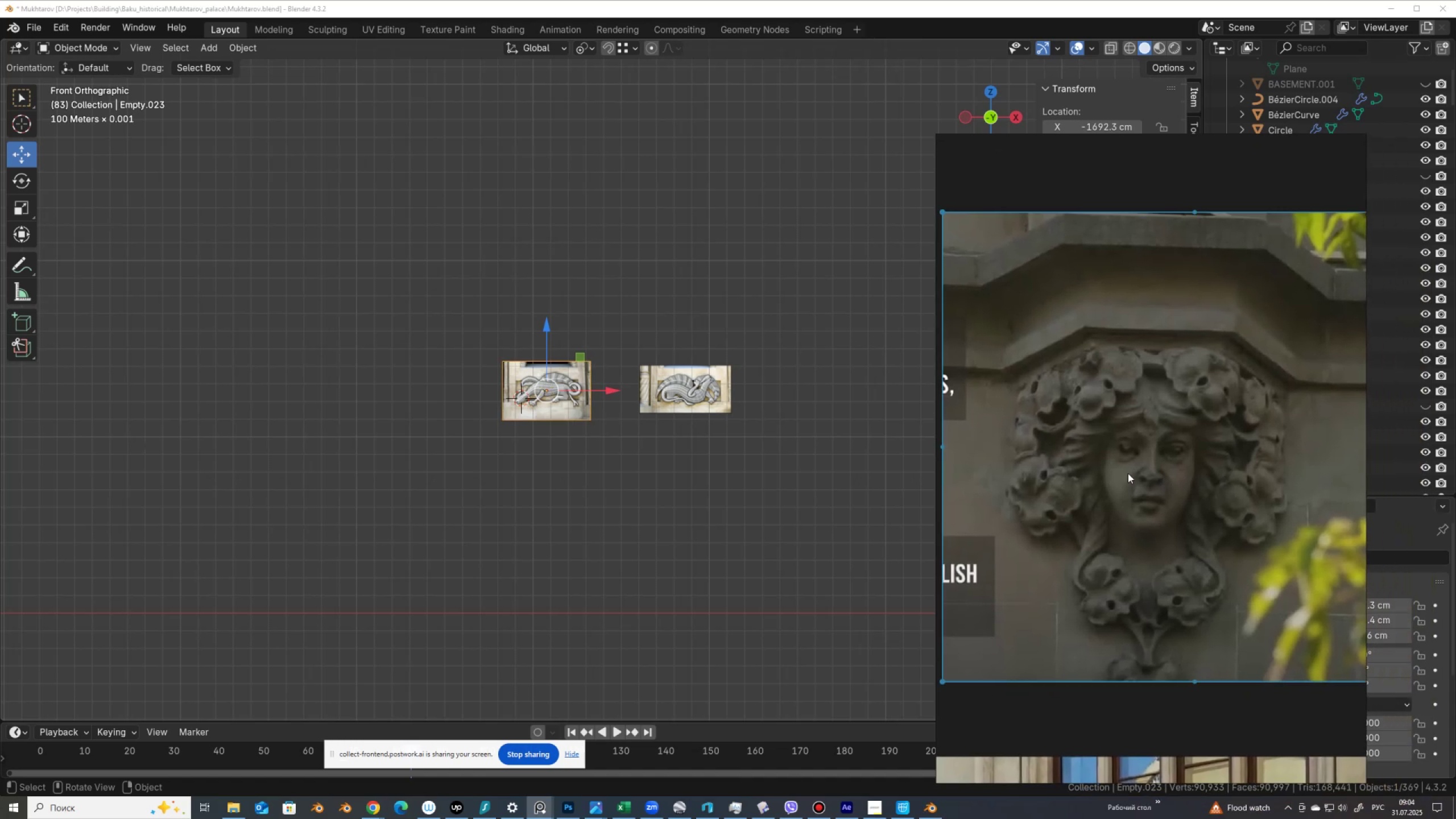 
right_click([1128, 473])
 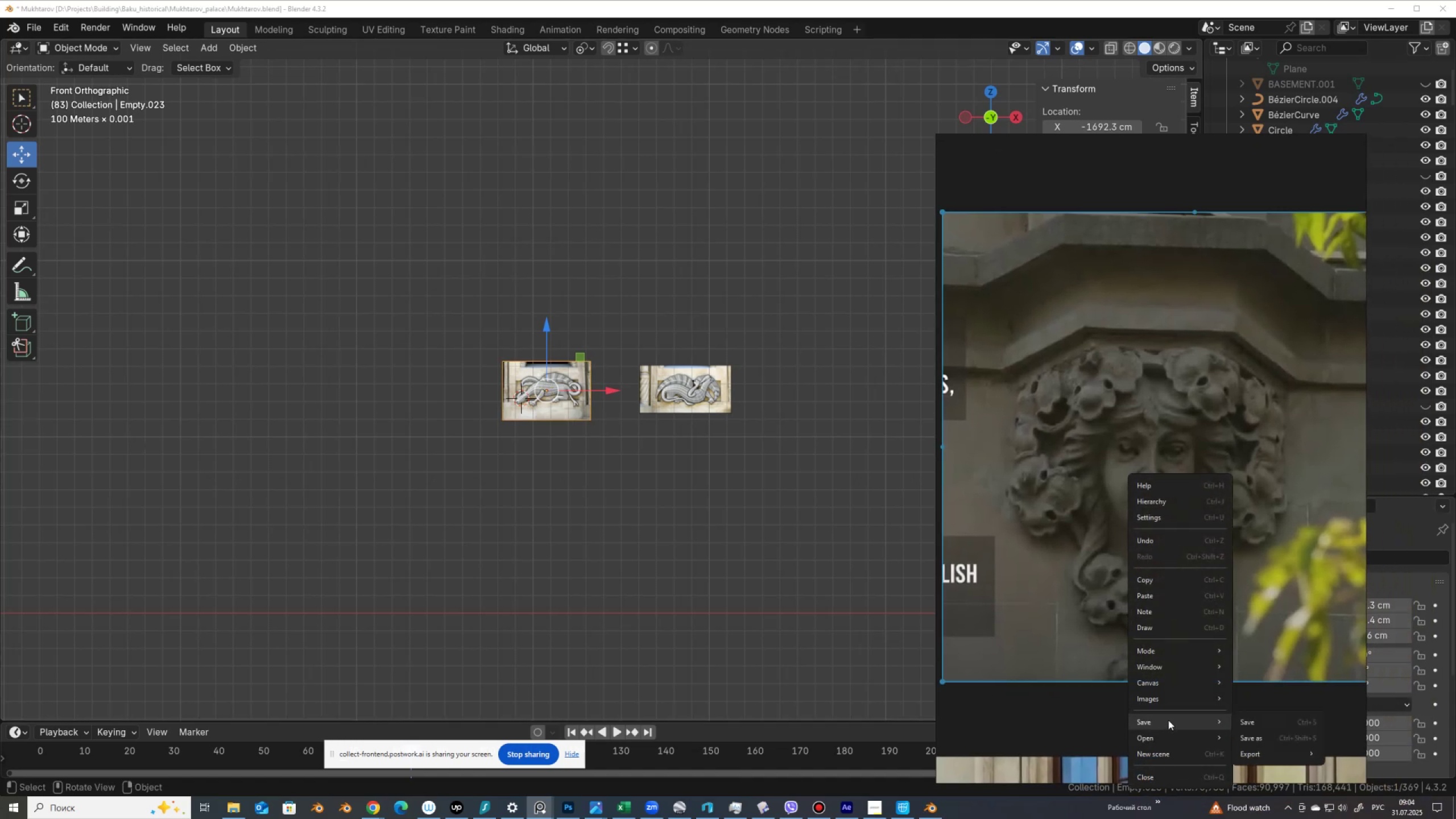 
mouse_move([1276, 758])
 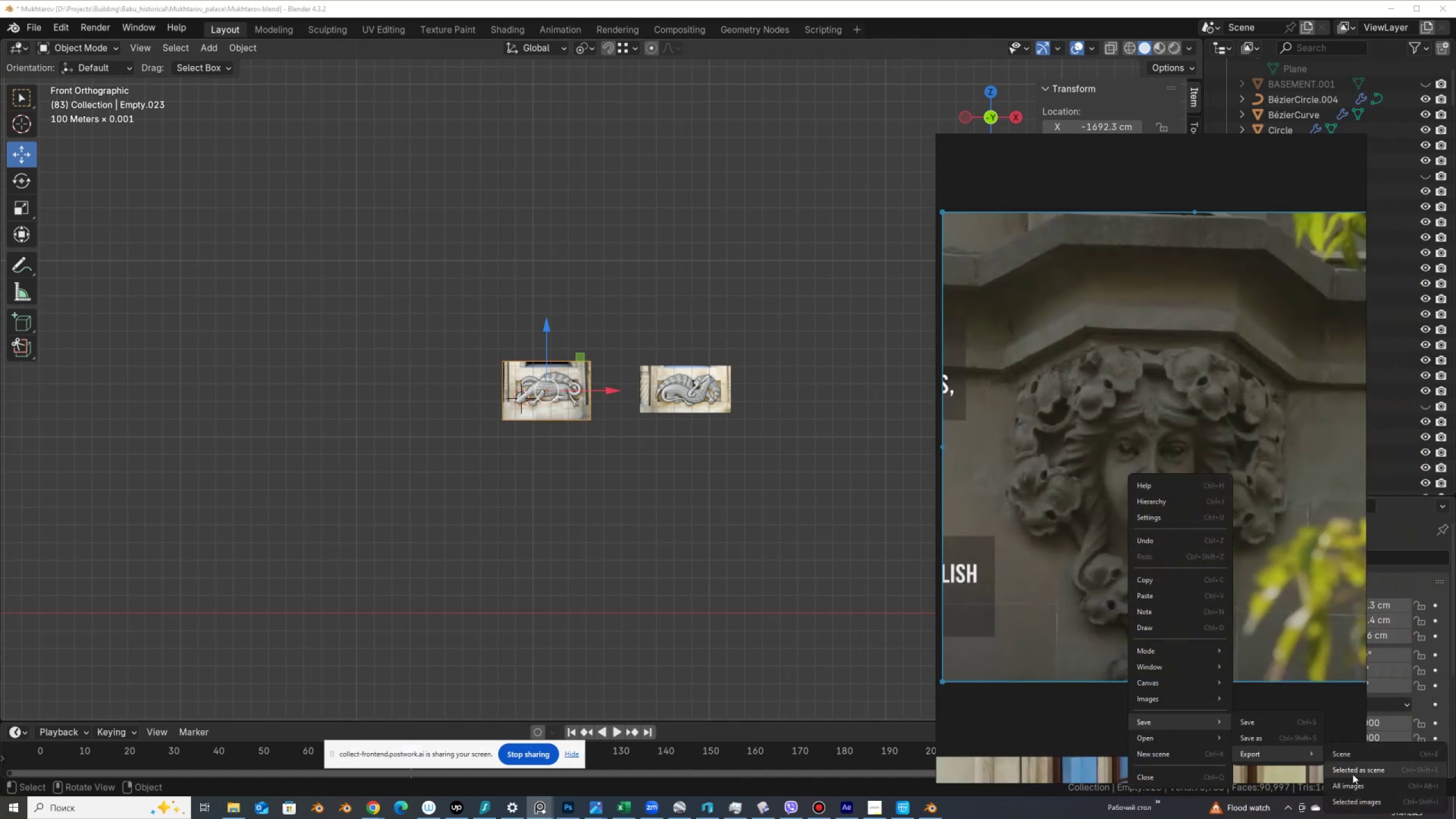 
left_click([1368, 804])
 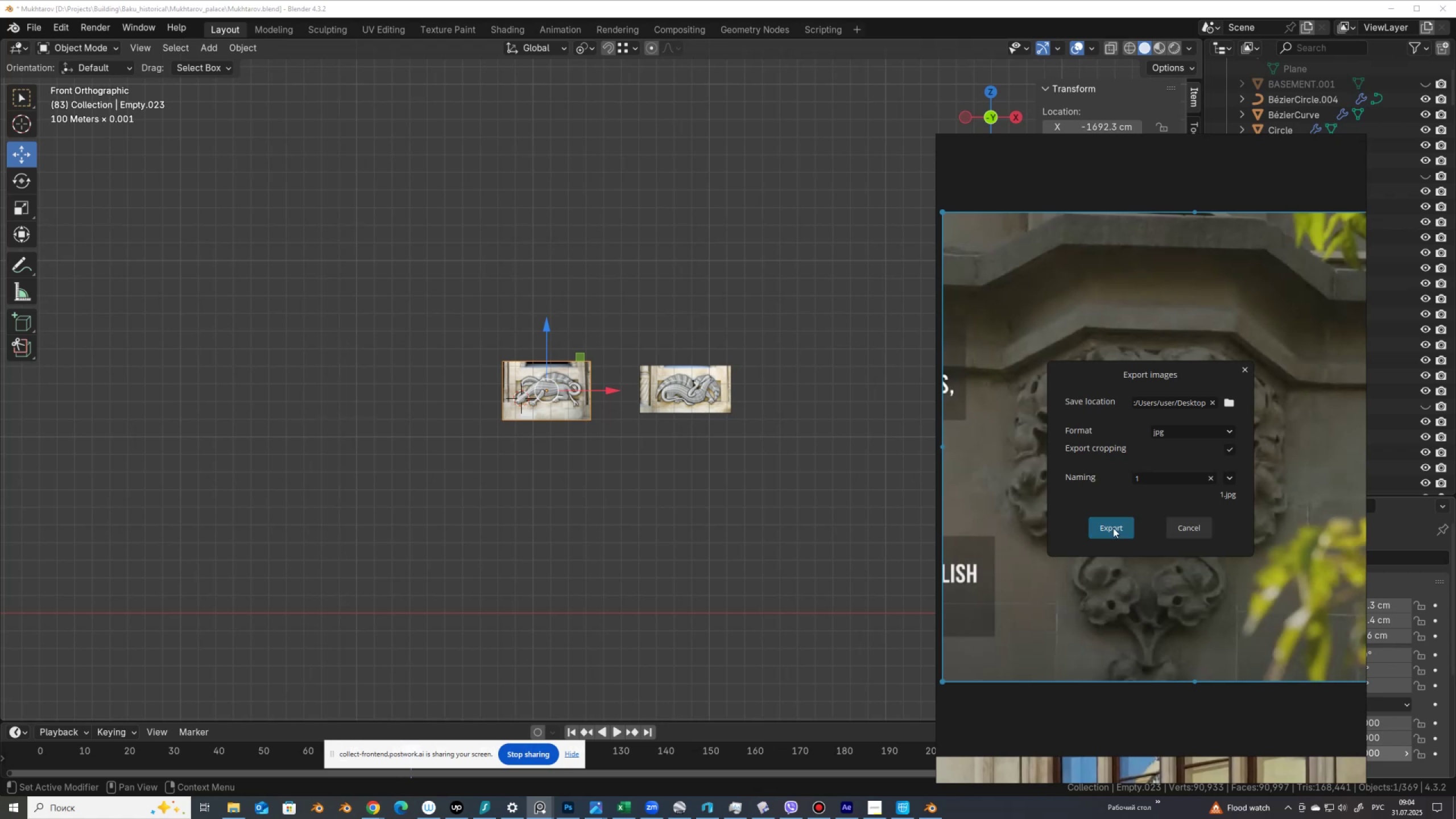 
left_click([1113, 526])
 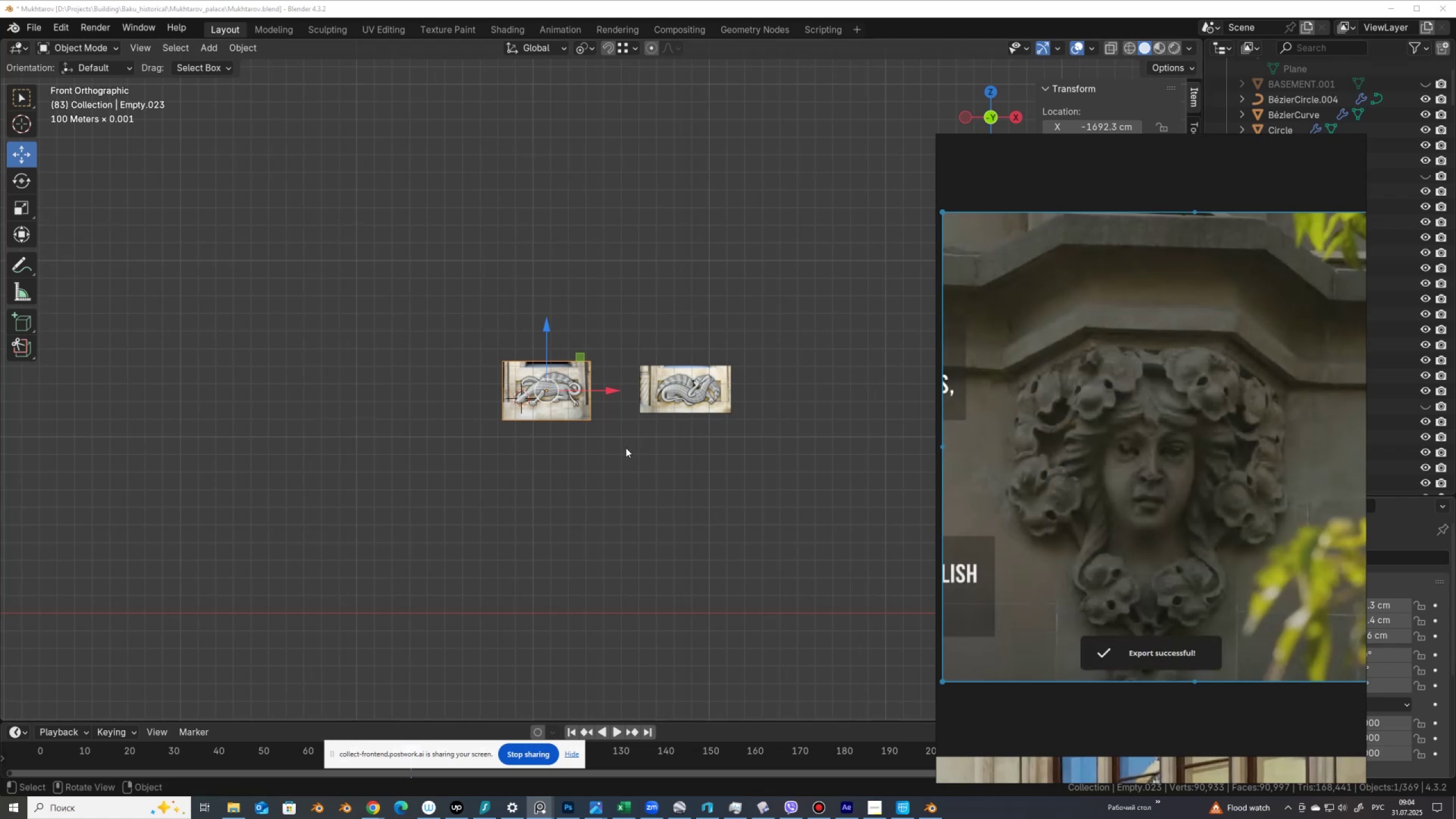 
scroll: coordinate [559, 425], scroll_direction: up, amount: 2.0
 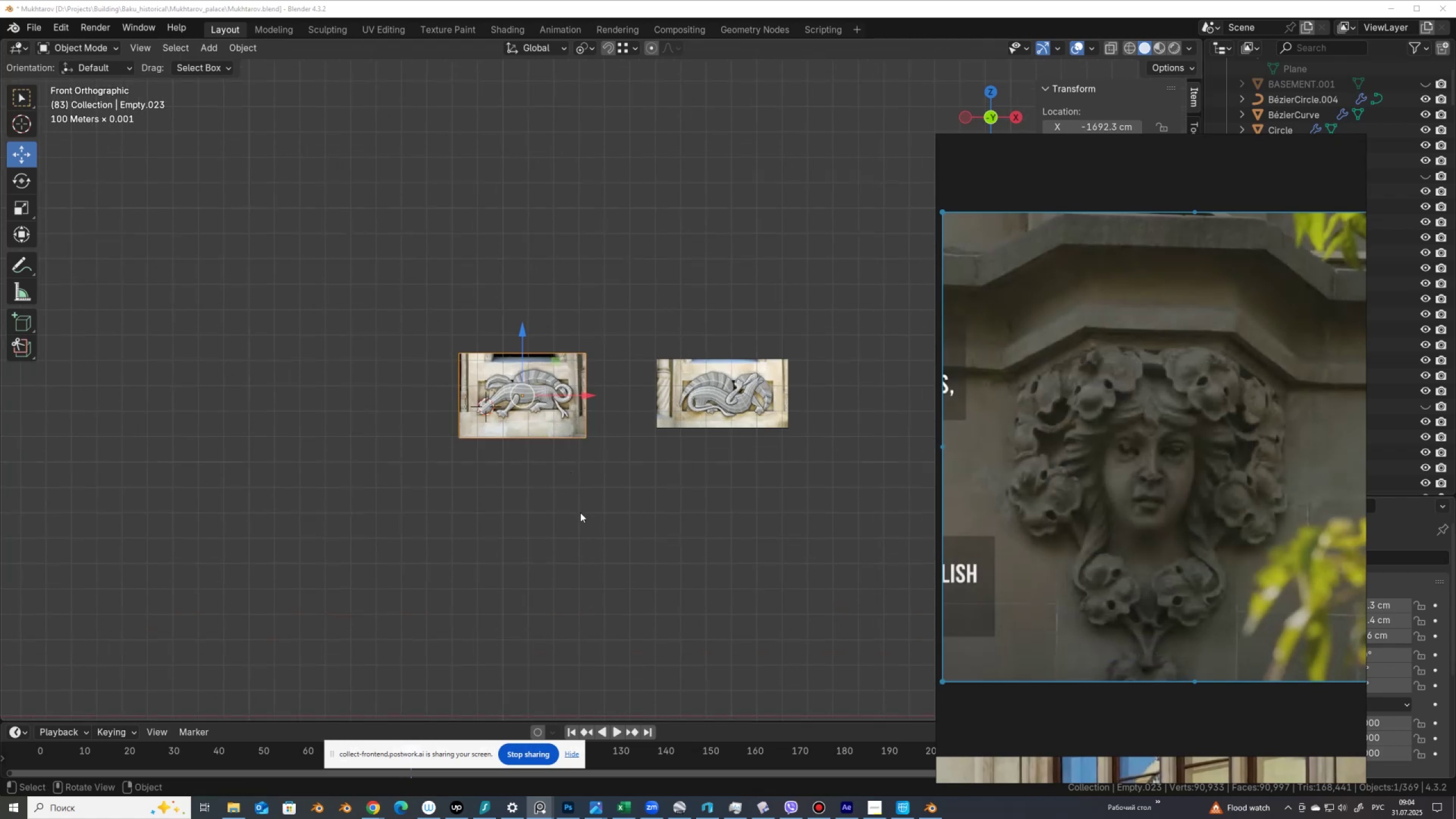 
hold_key(key=ShiftLeft, duration=0.3)
 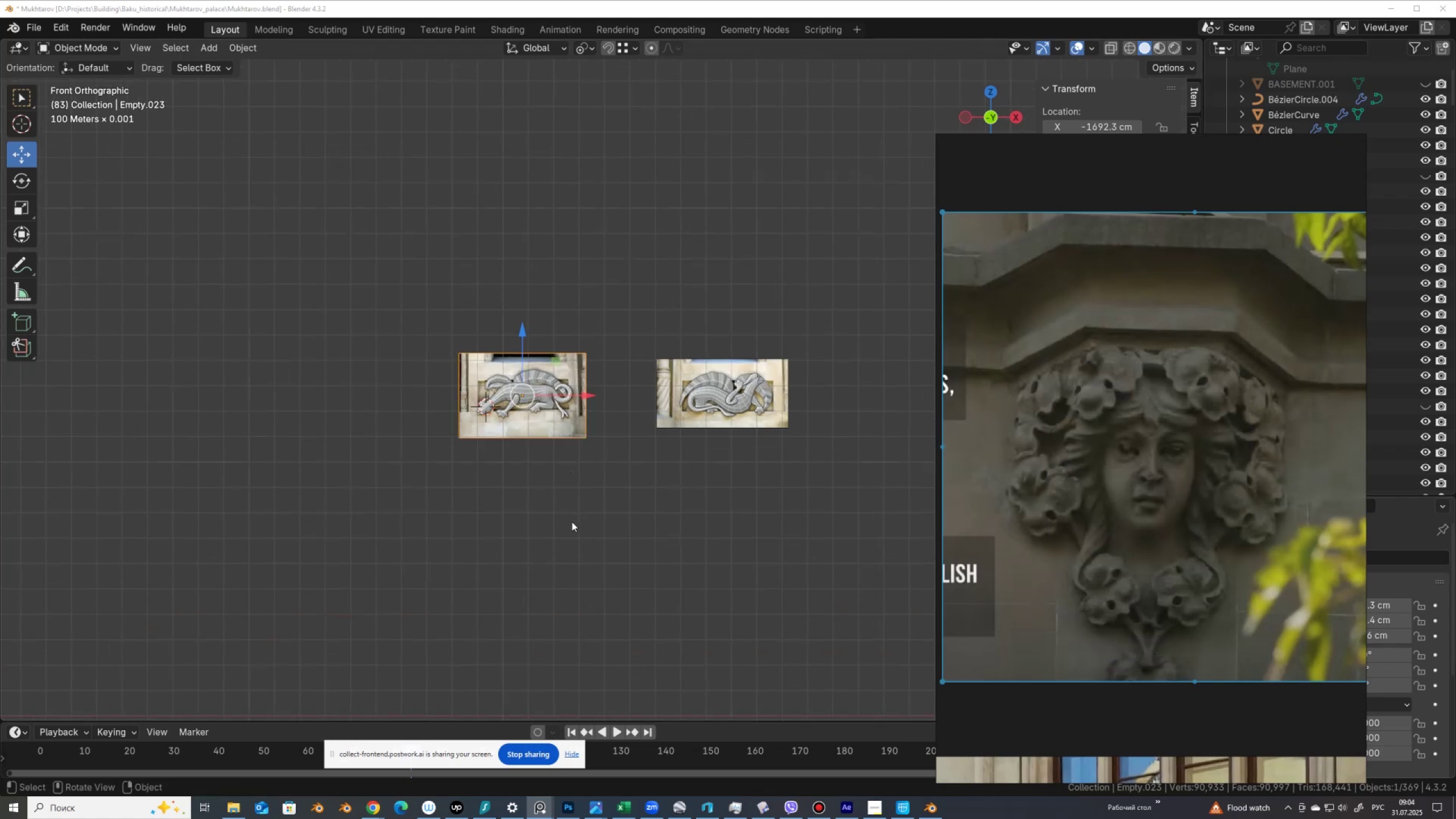 
key(A)
 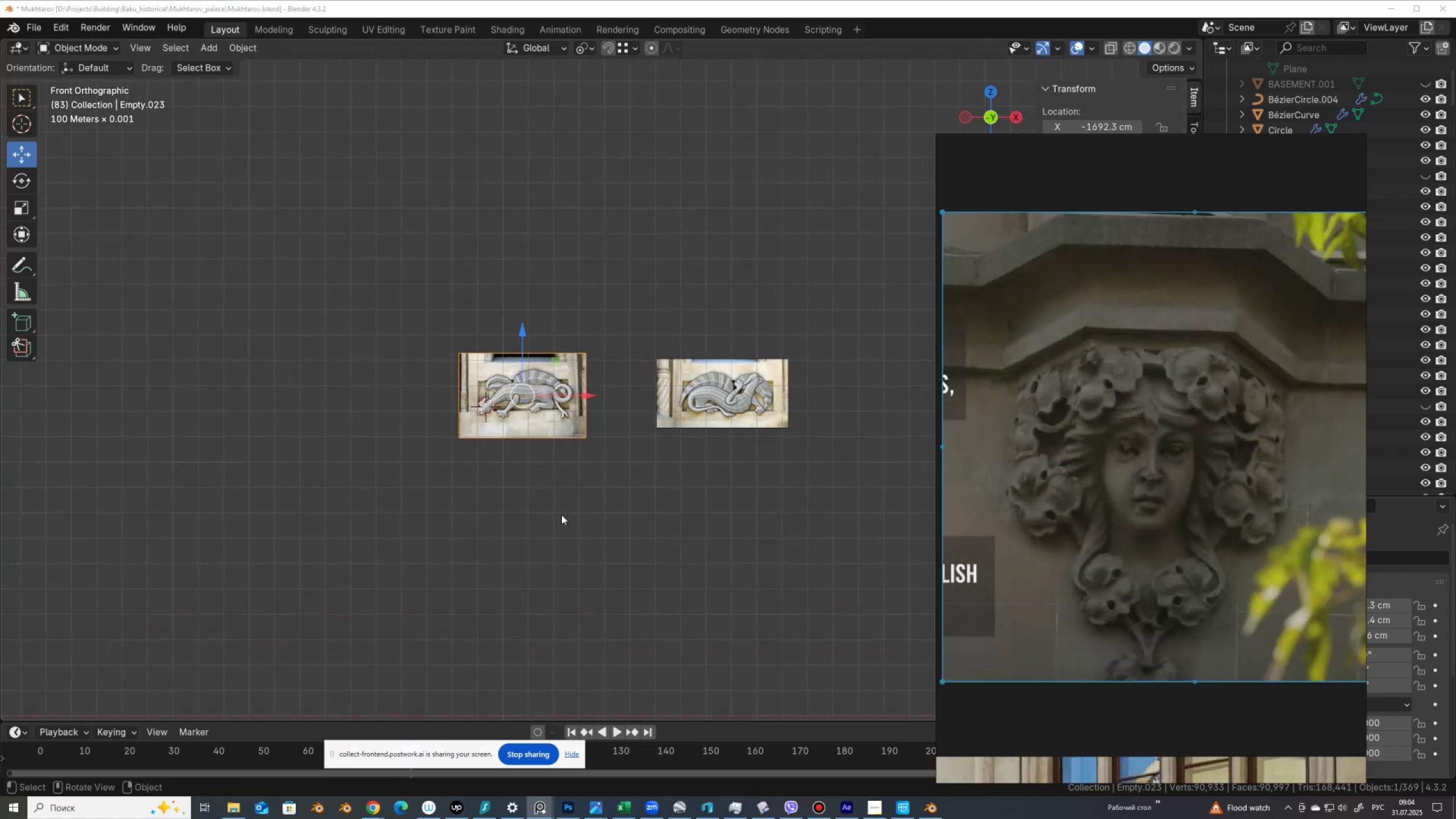 
left_click([560, 514])
 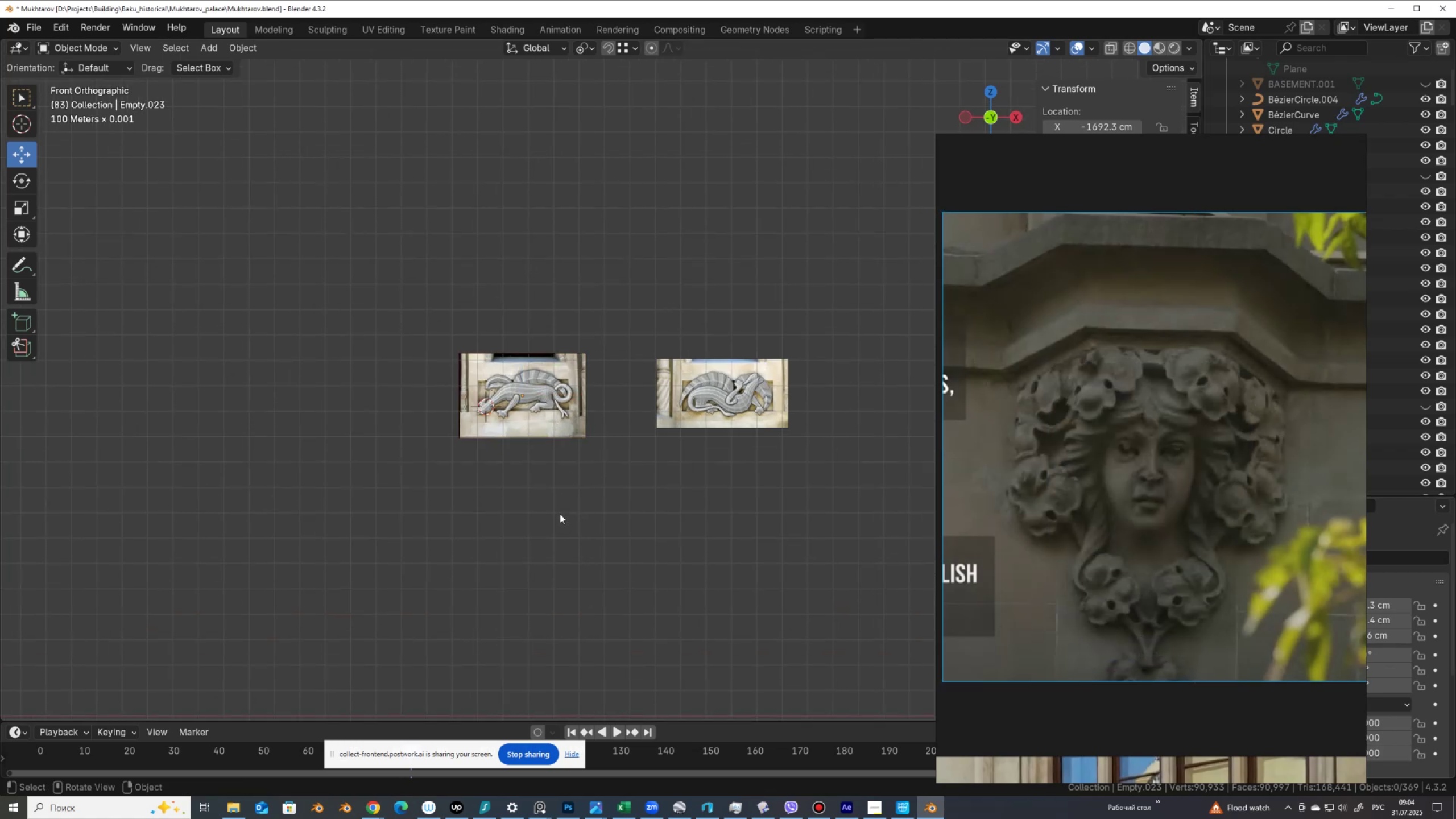 
key(Shift+ShiftLeft)
 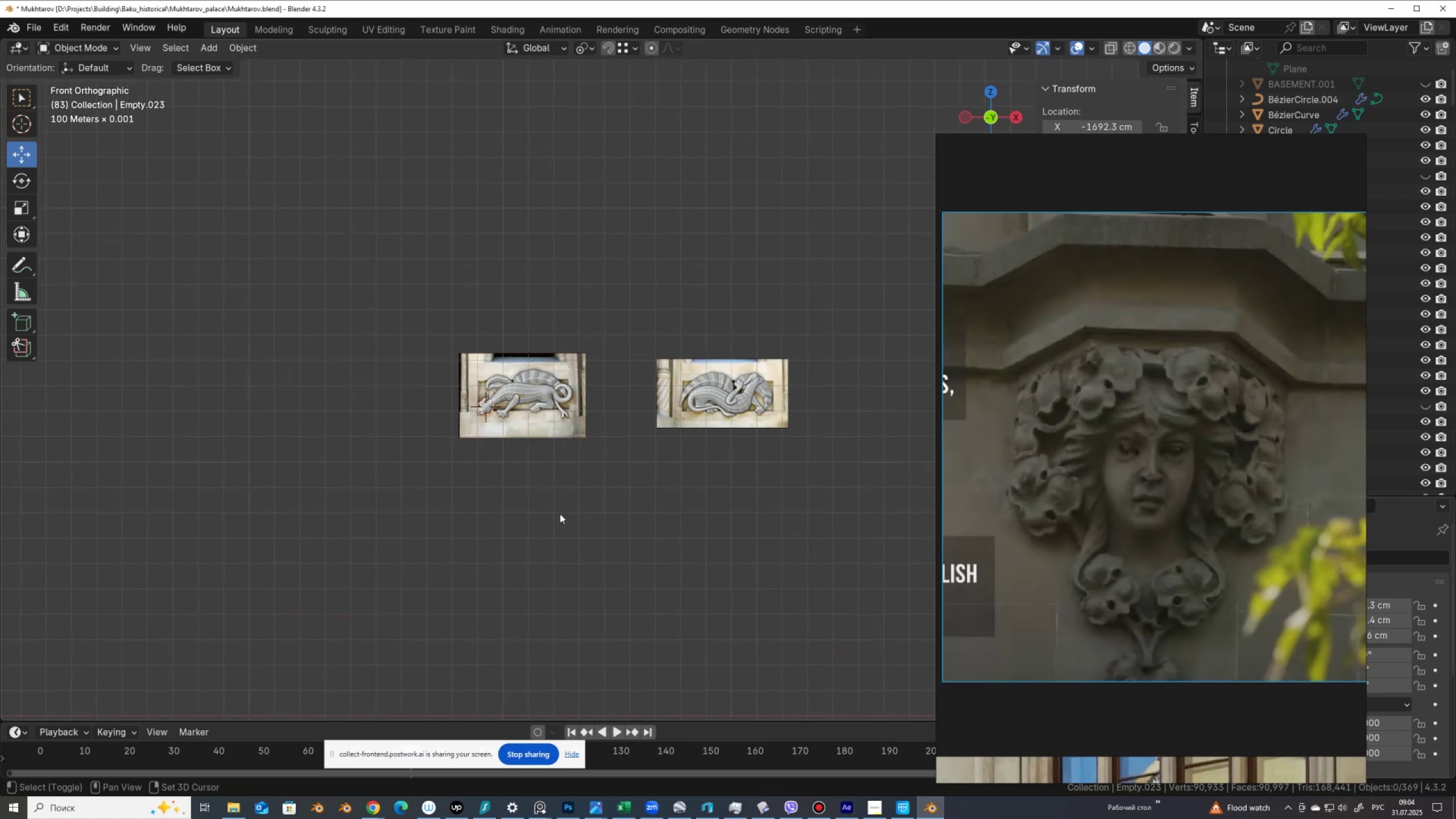 
key(A)
 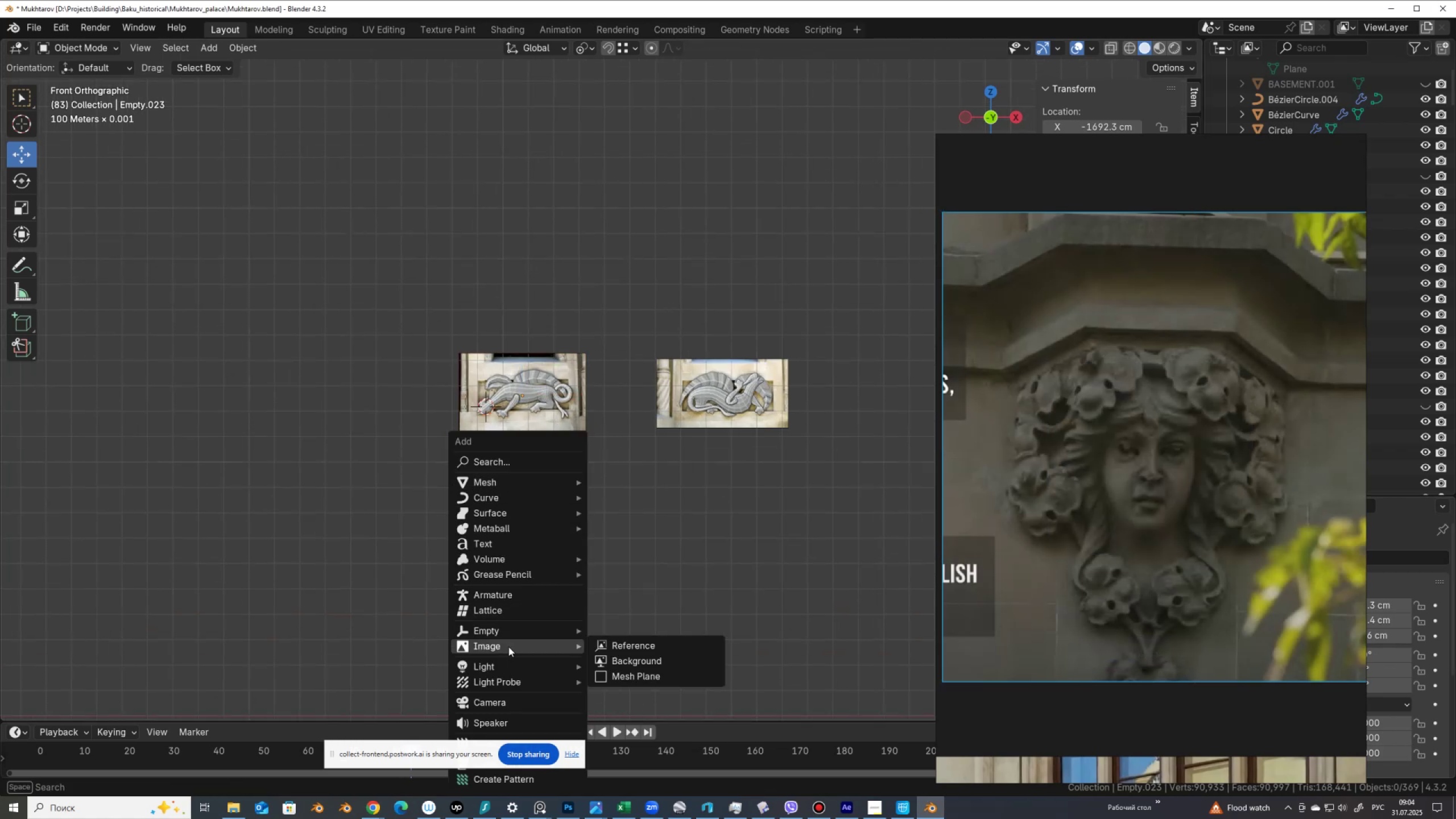 
left_click([621, 659])
 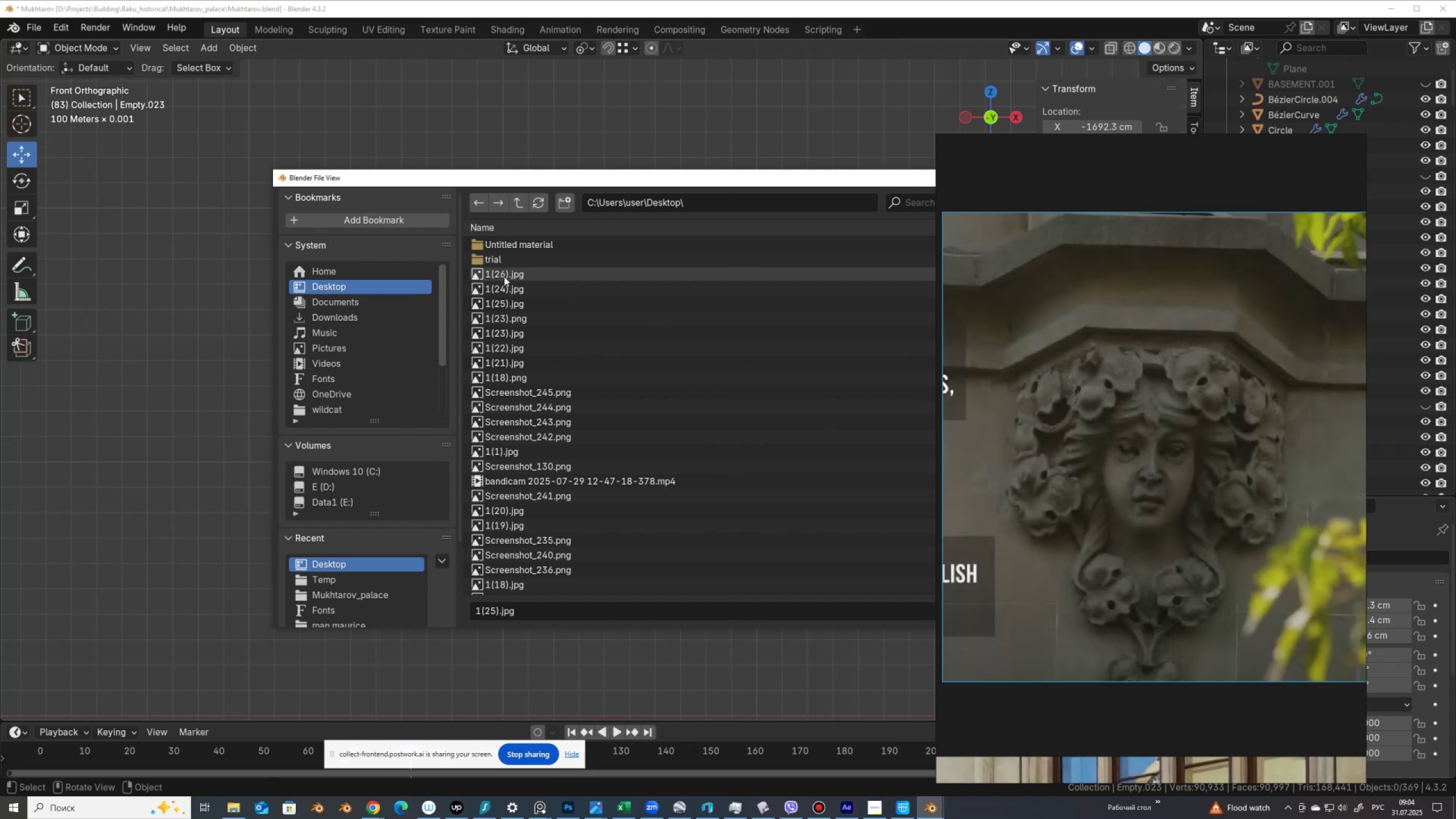 
double_click([505, 271])
 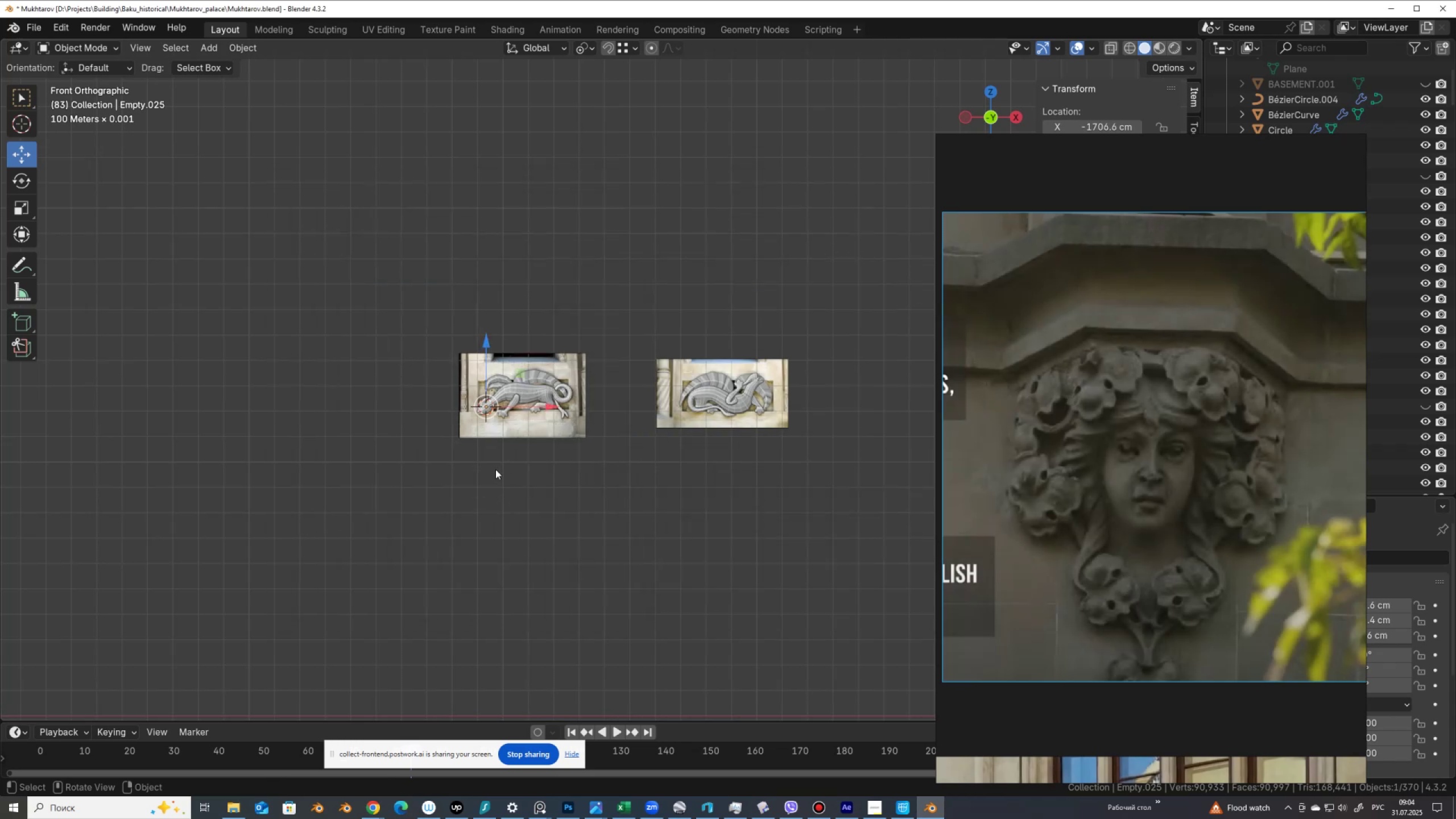 
key(S)
 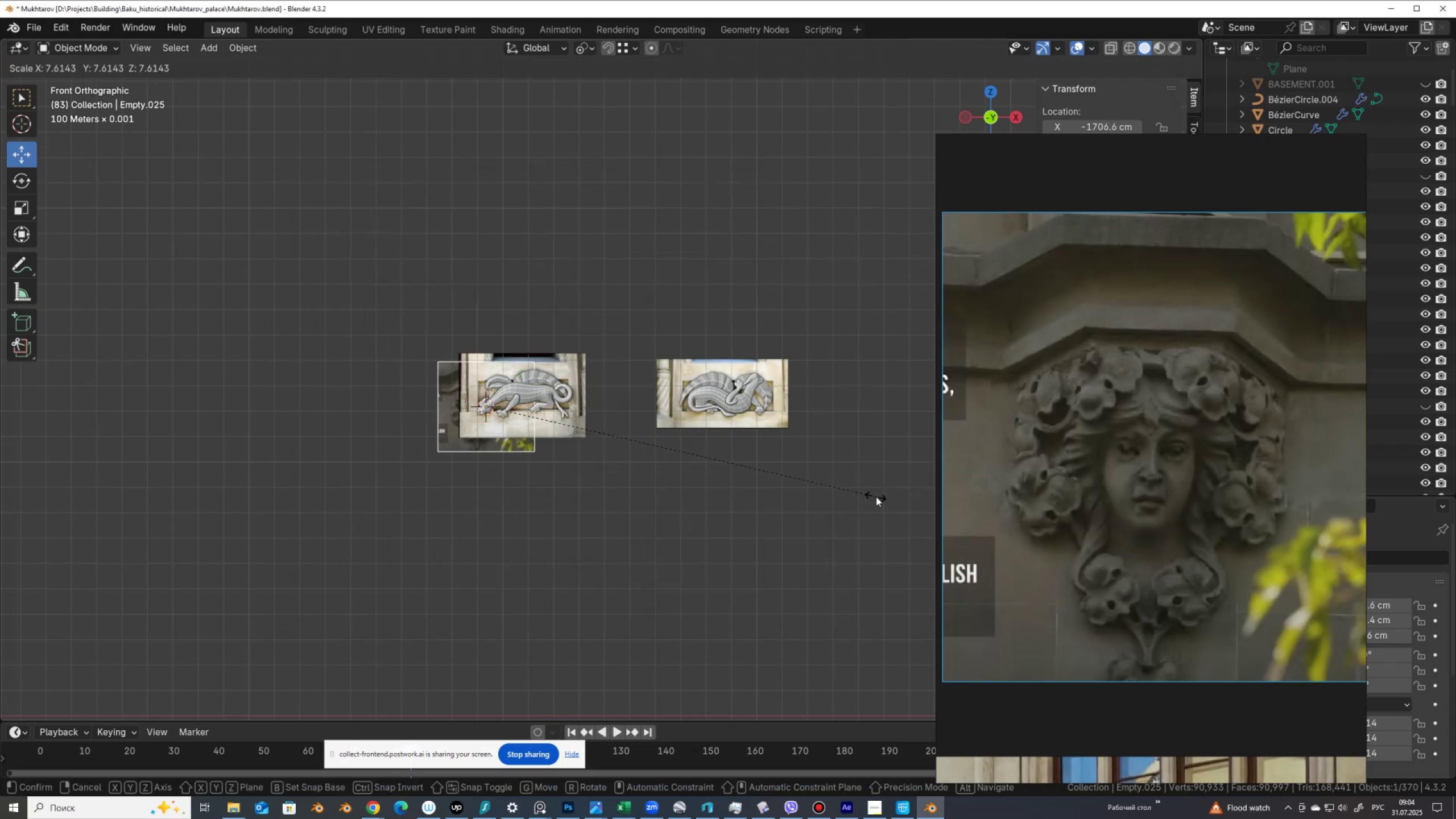 
left_click([876, 497])
 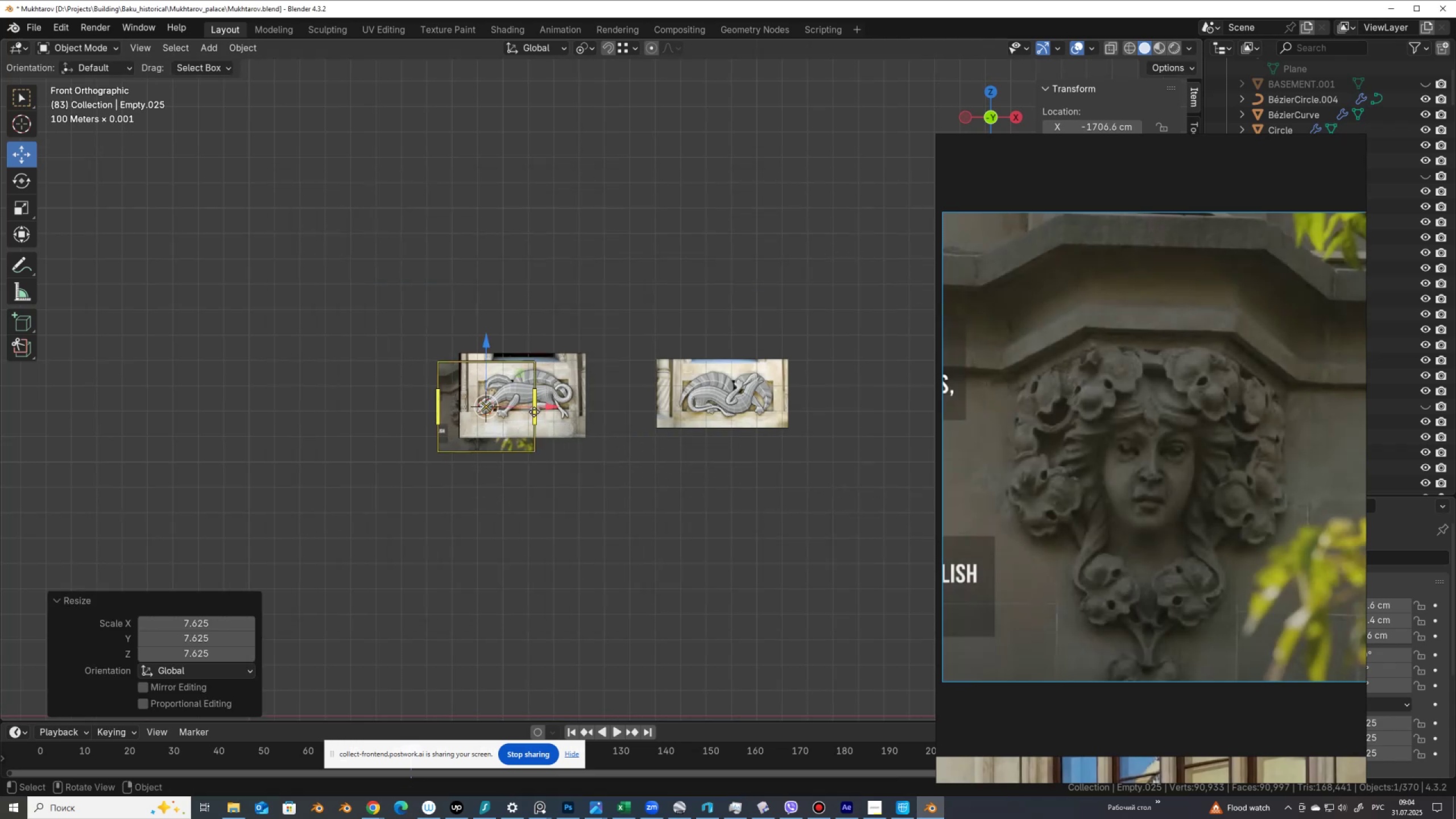 
left_click_drag(start_coordinate=[530, 407], to_coordinate=[508, 431])
 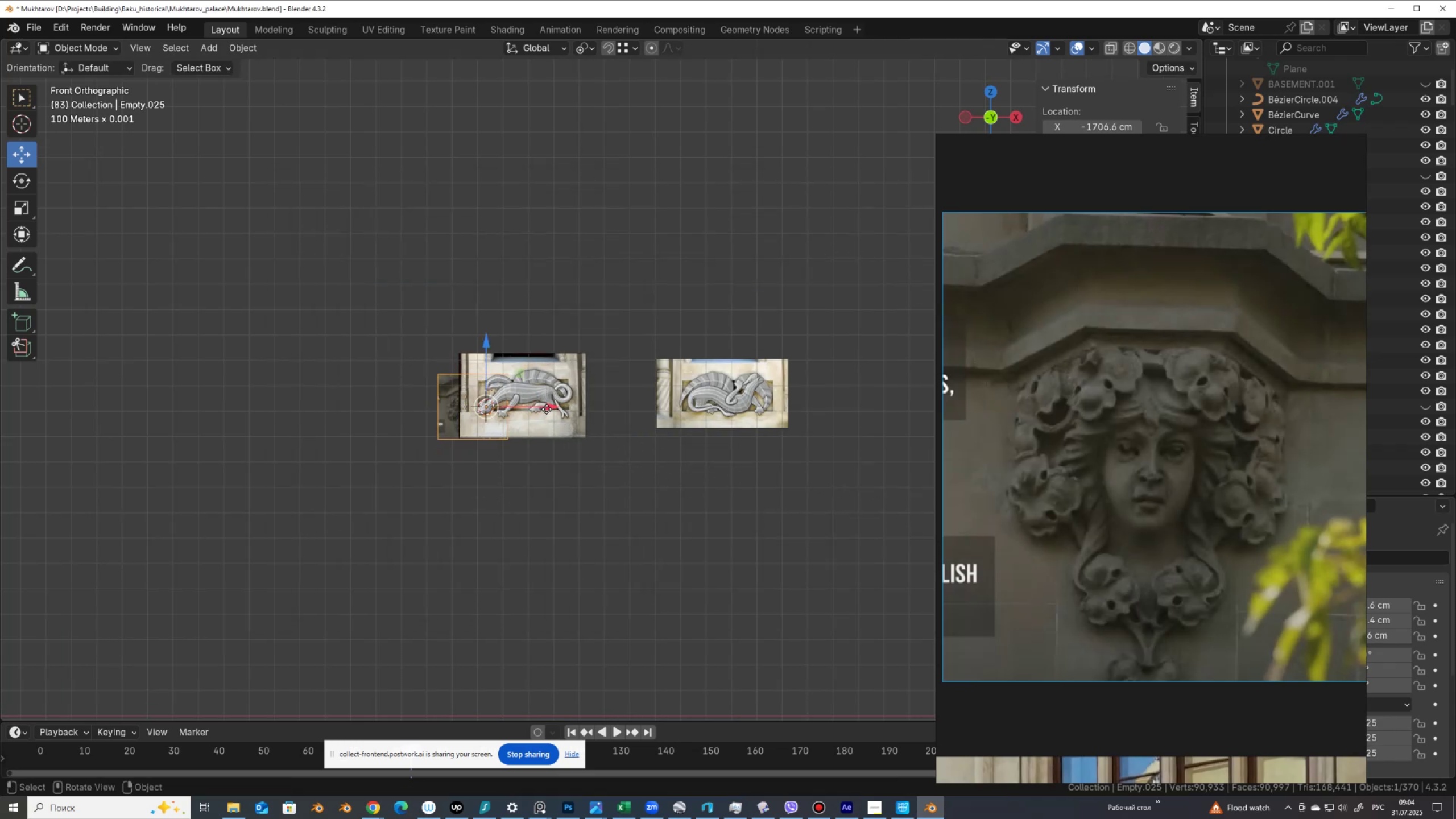 
left_click_drag(start_coordinate=[551, 408], to_coordinate=[468, 409])
 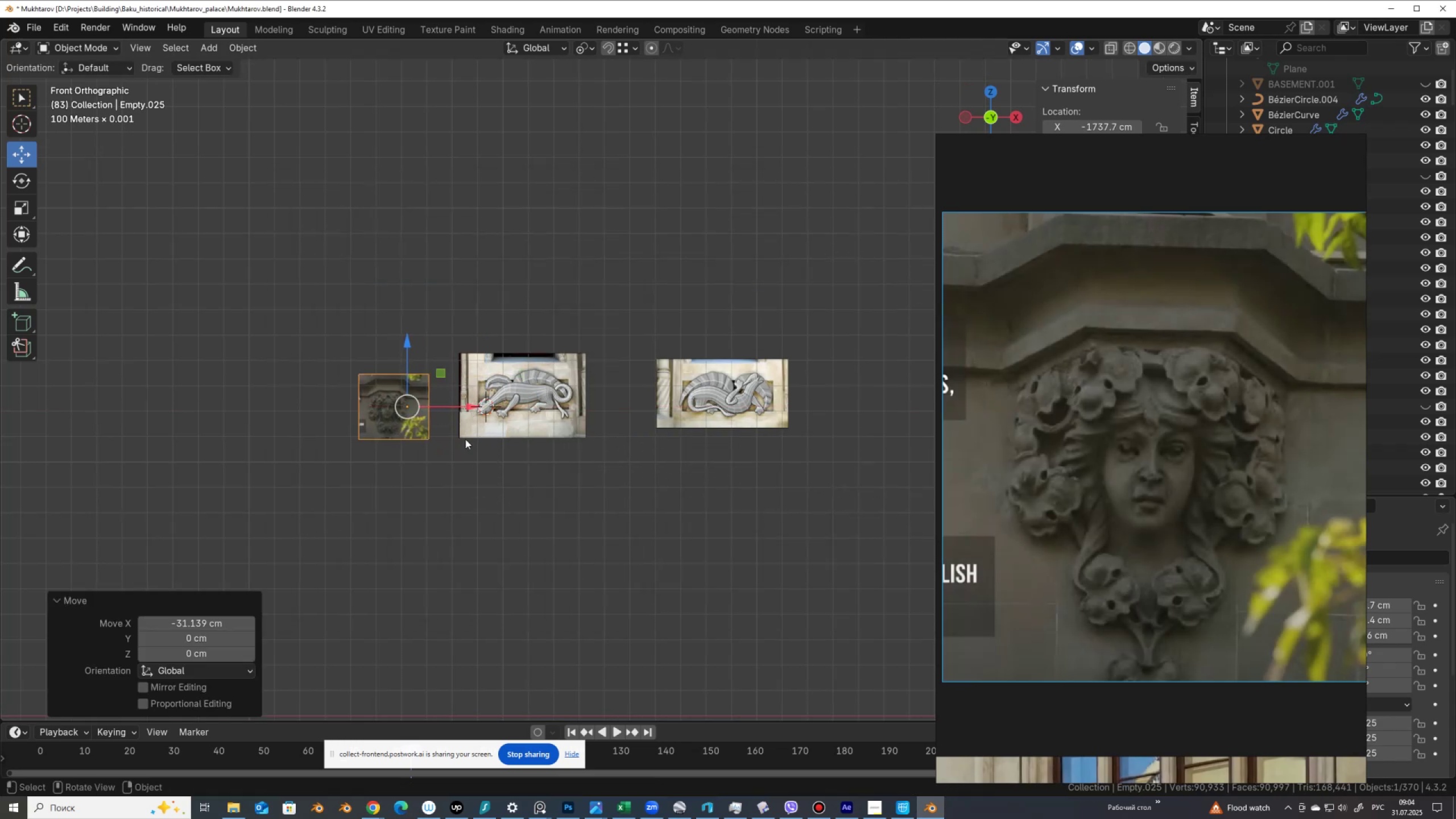 
key(S)
 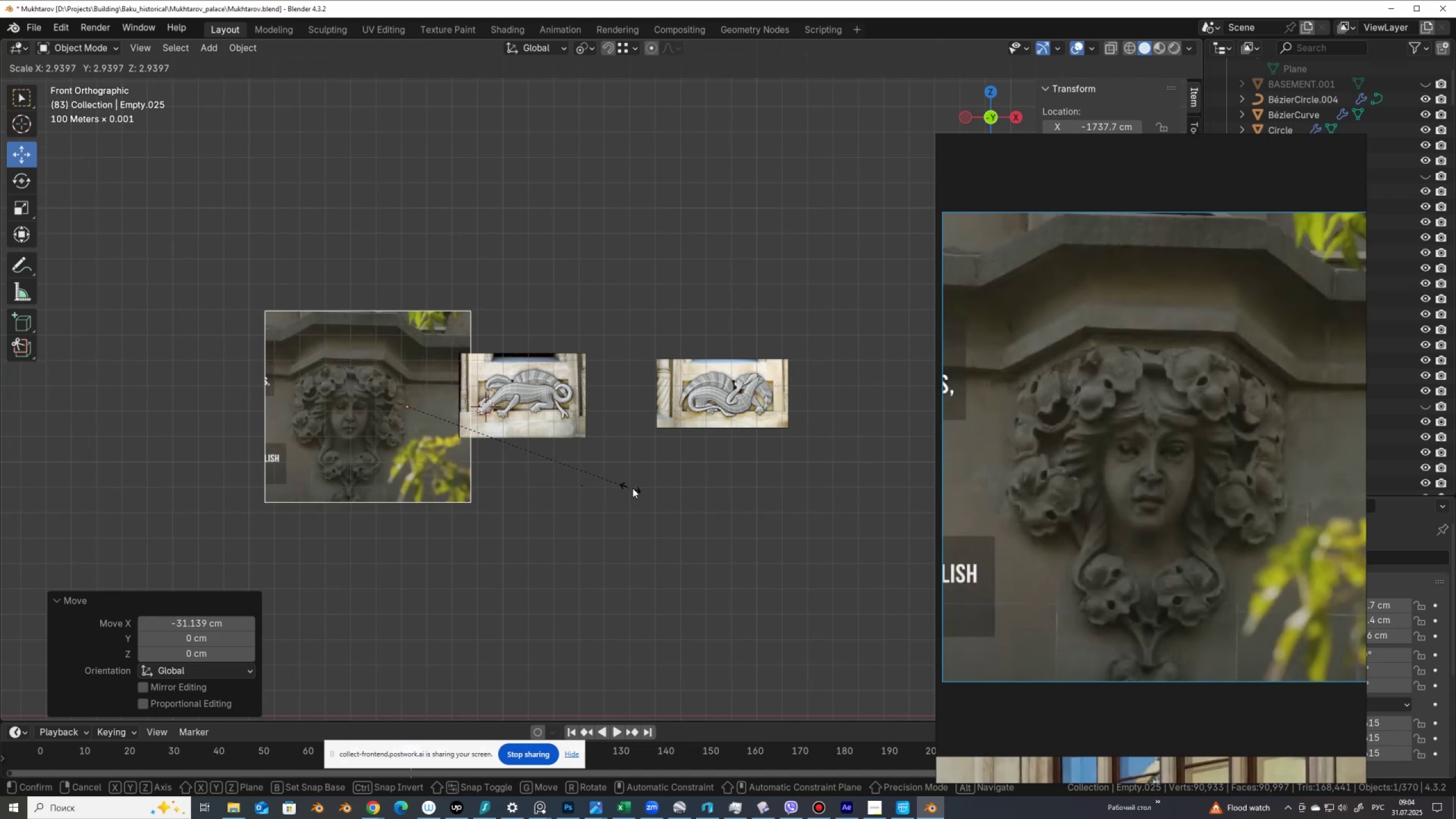 
left_click([634, 488])
 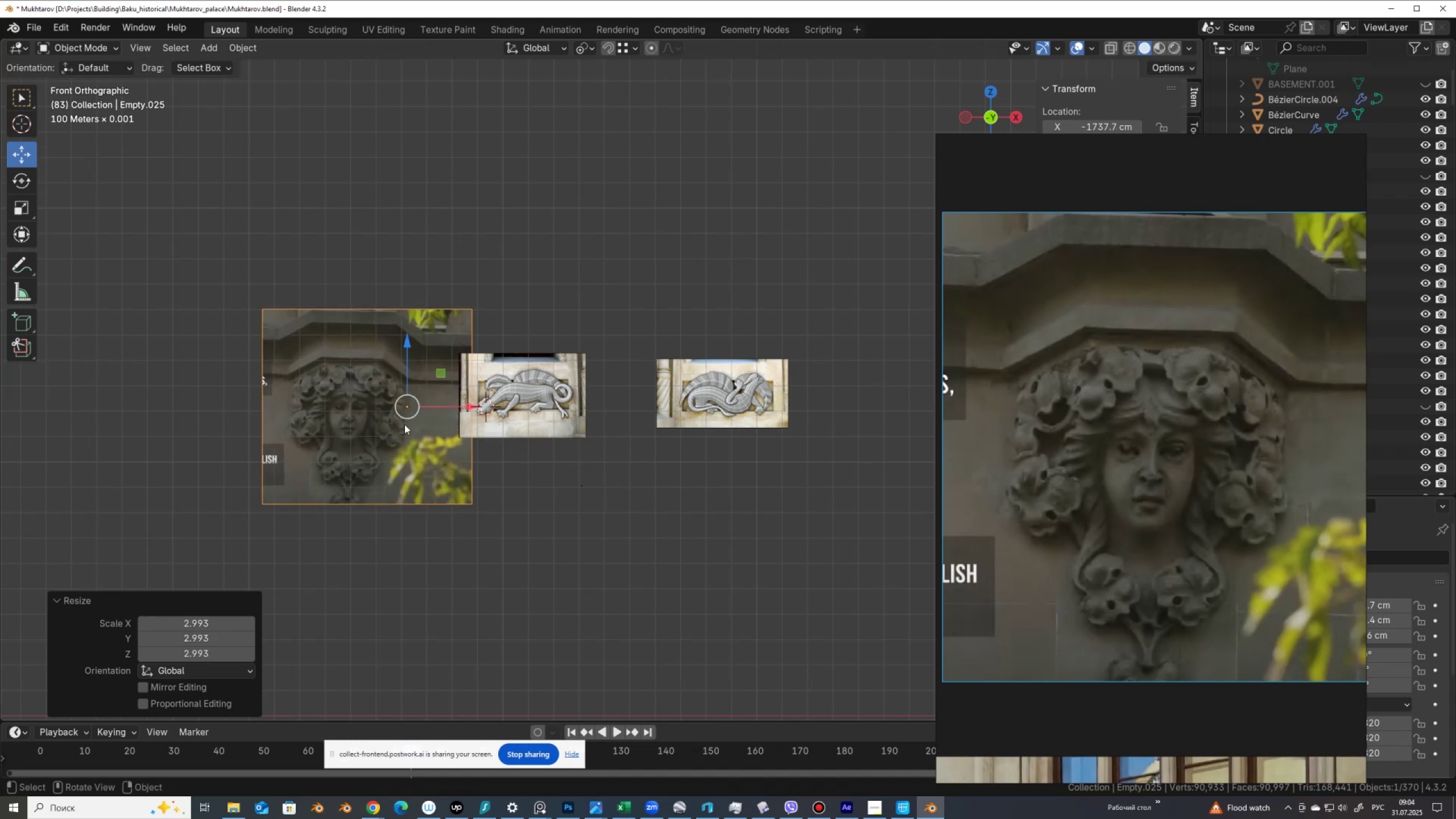 
scroll: coordinate [372, 415], scroll_direction: up, amount: 1.0
 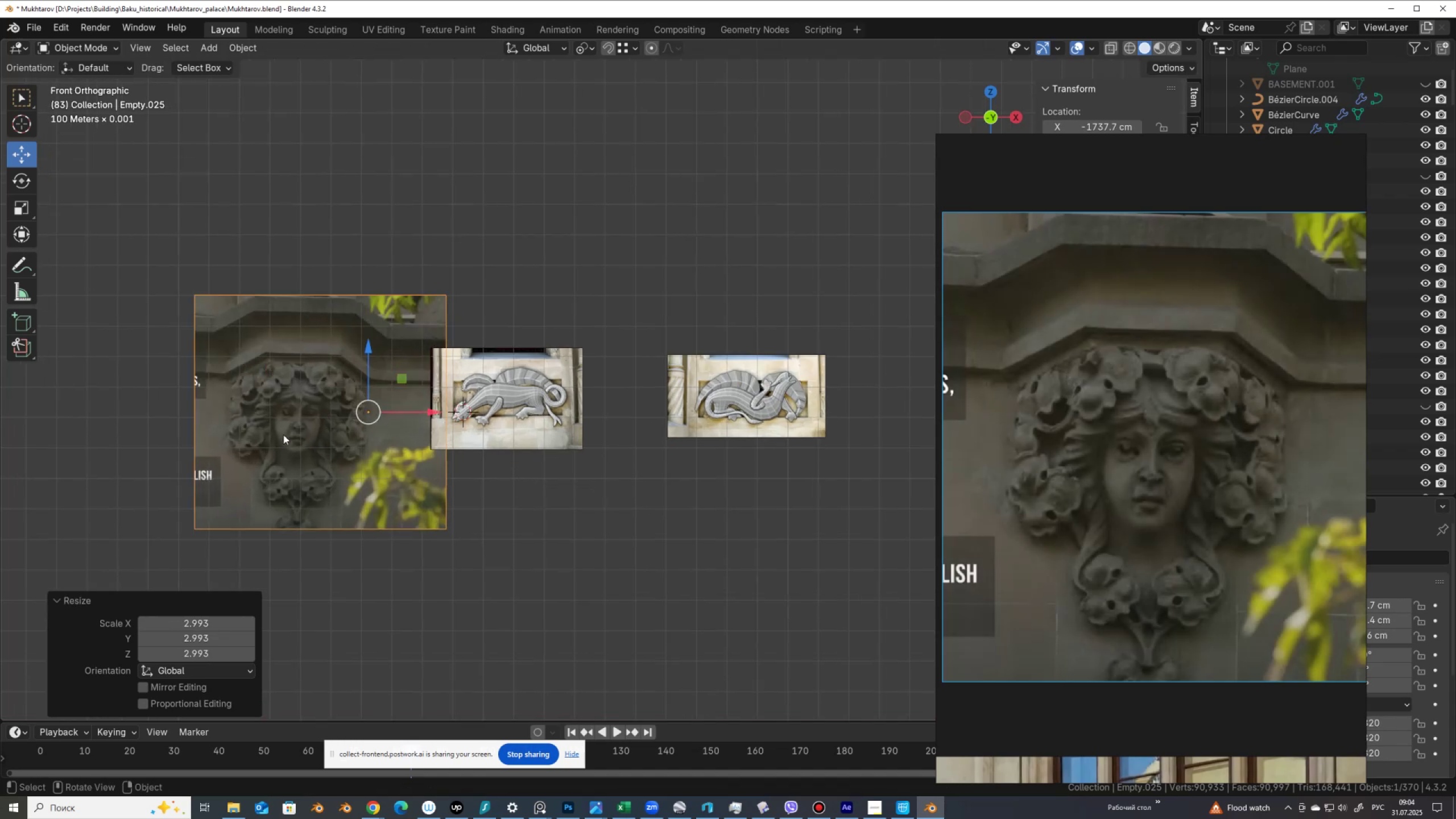 
hold_key(key=ShiftLeft, duration=0.54)
scroll: coordinate [719, 441], scroll_direction: up, amount: 8.0
 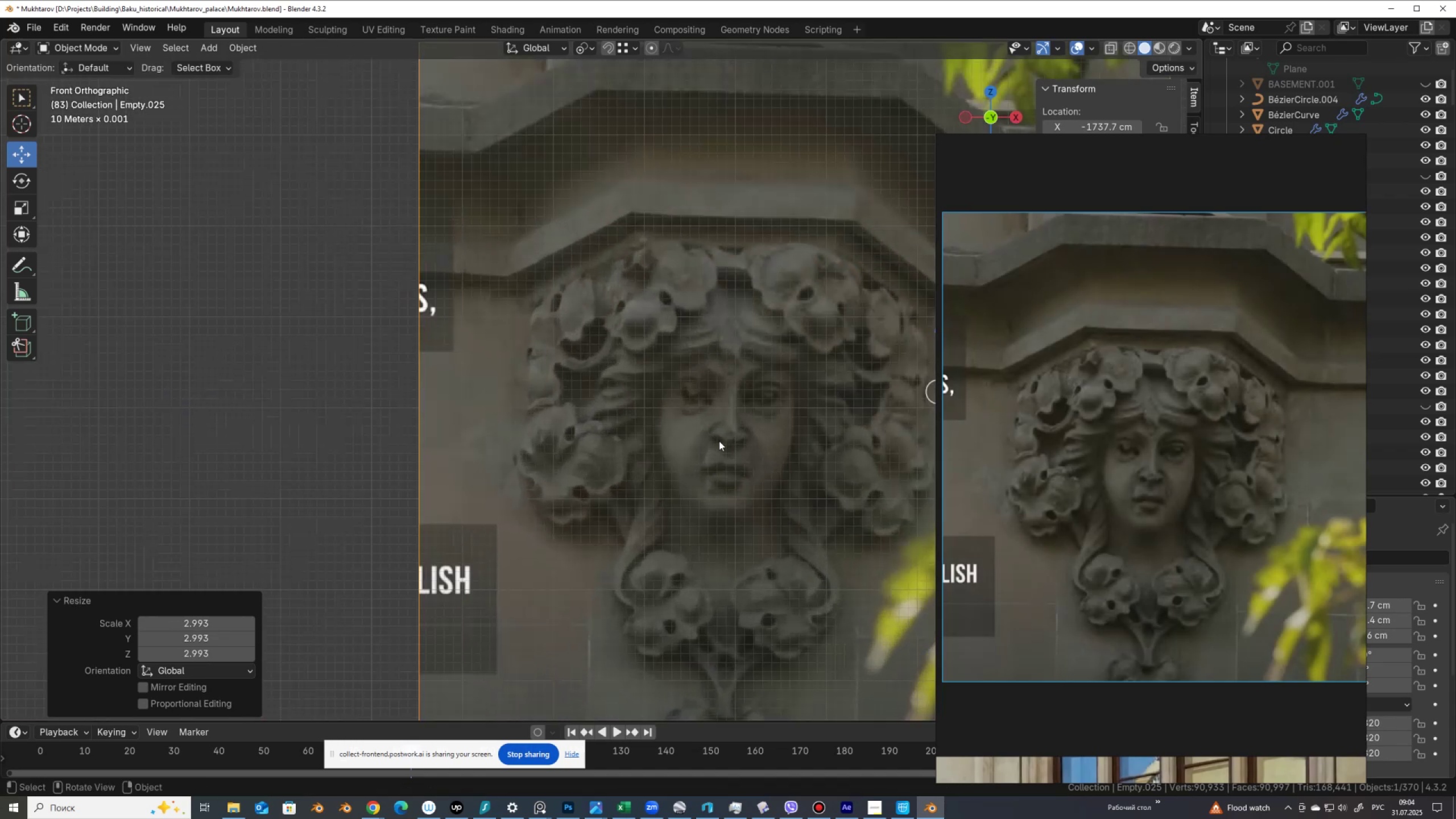 
hold_key(key=ShiftLeft, duration=0.75)
 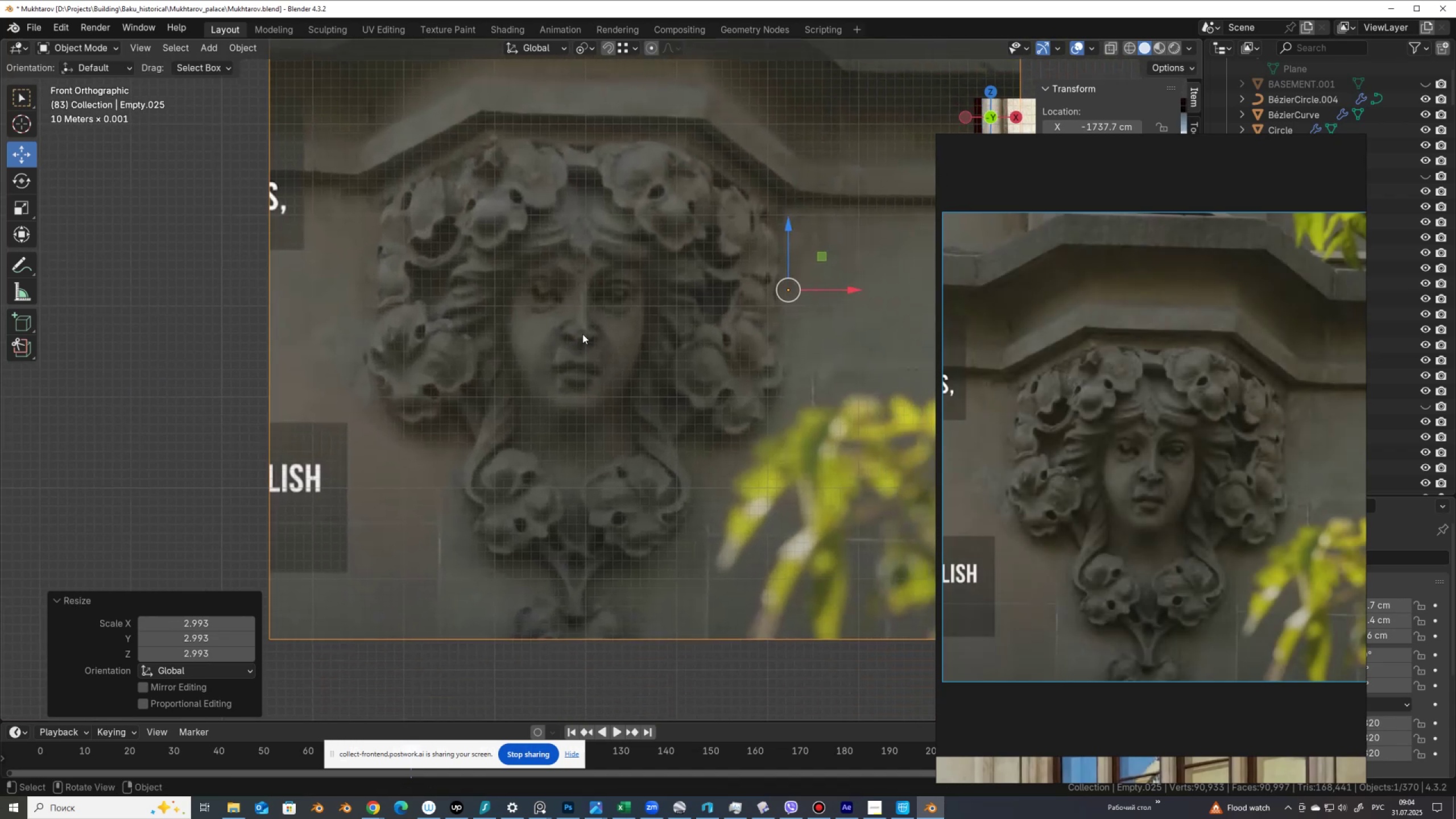 
hold_key(key=ShiftLeft, duration=0.91)
right_click([582, 327])
 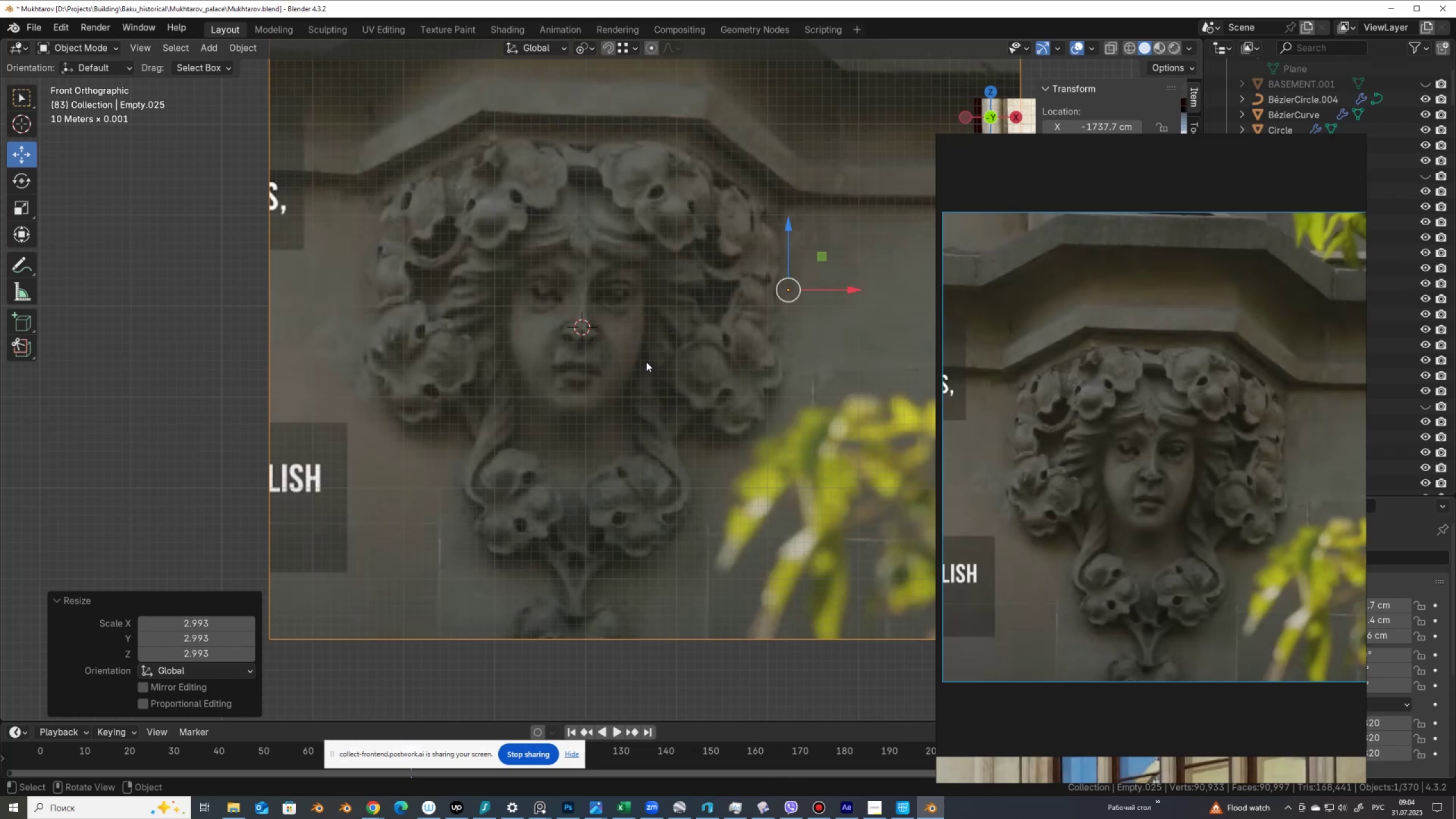 
key(Shift+A)
 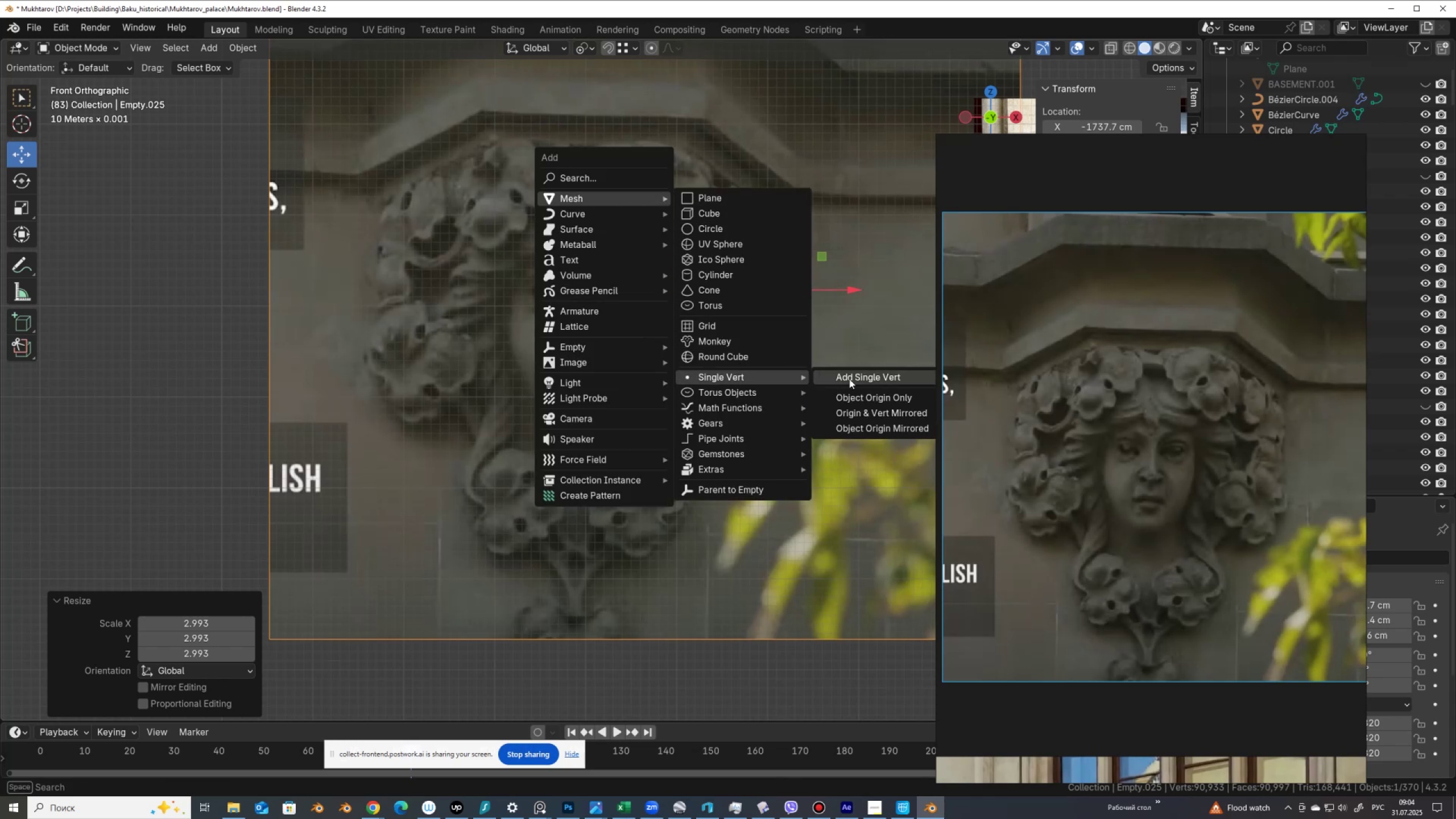 
wait(5.82)
 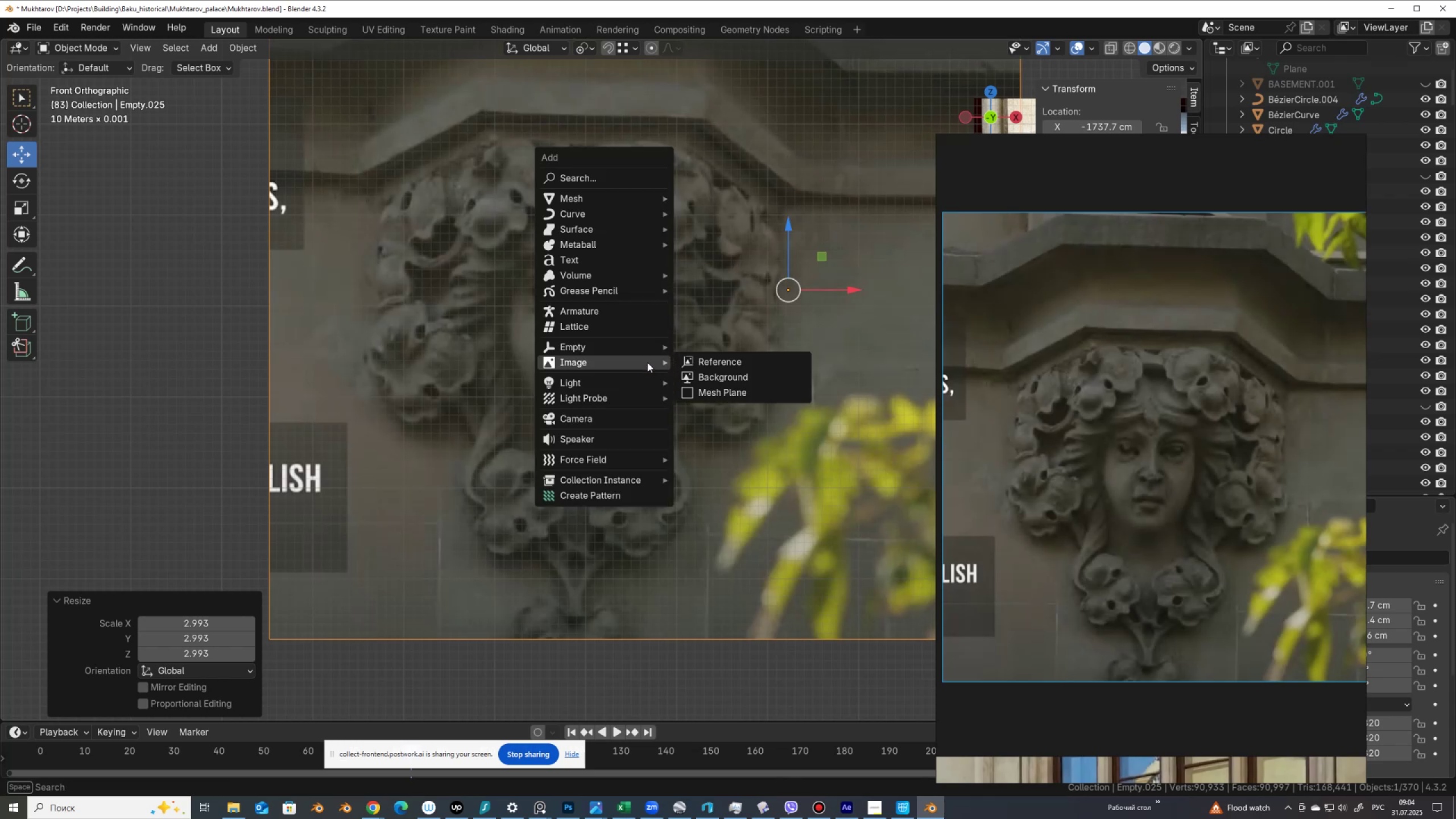 
left_click([864, 374])
 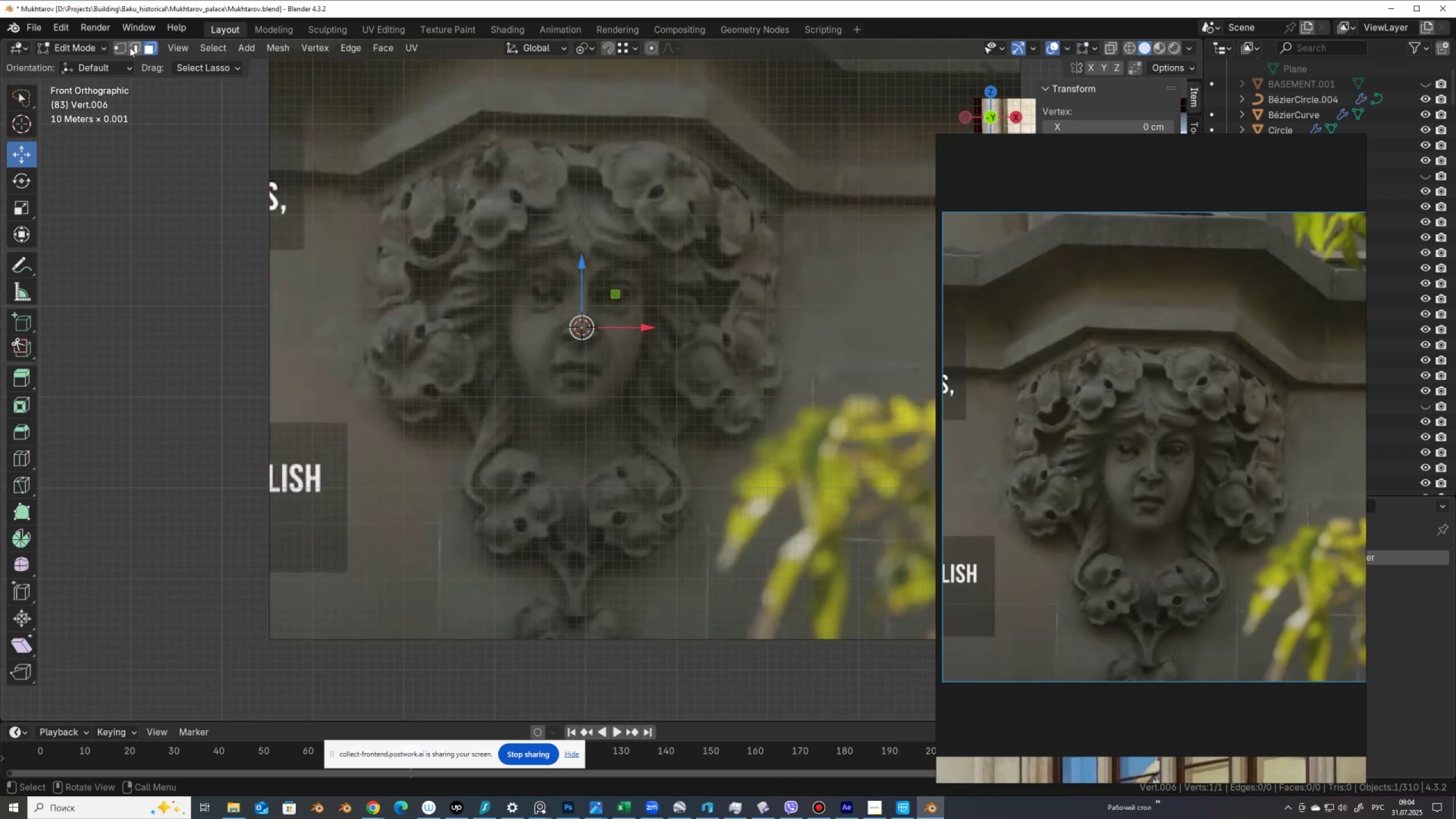 
left_click([123, 47])
 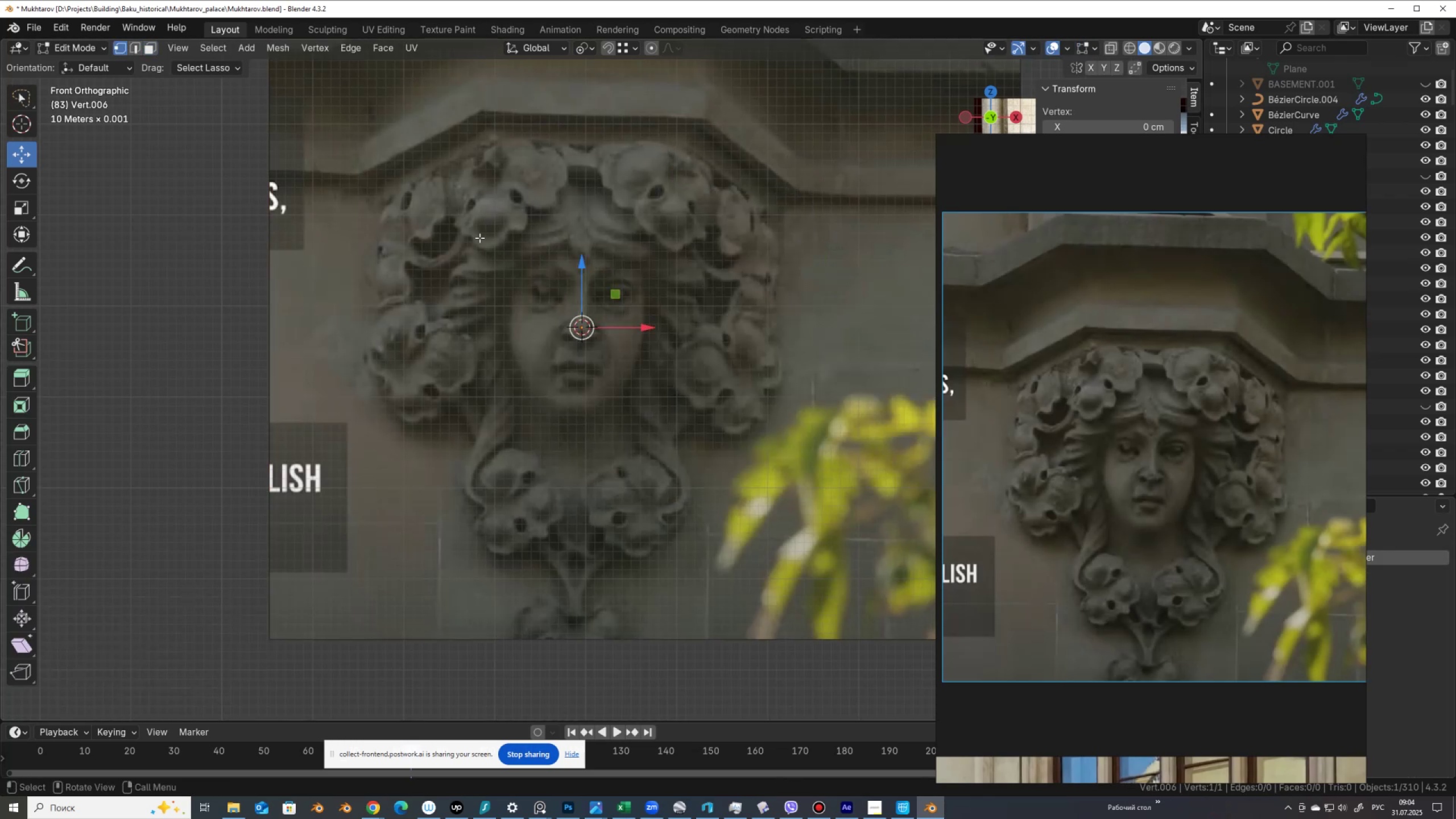 
scroll: coordinate [559, 255], scroll_direction: up, amount: 2.0
 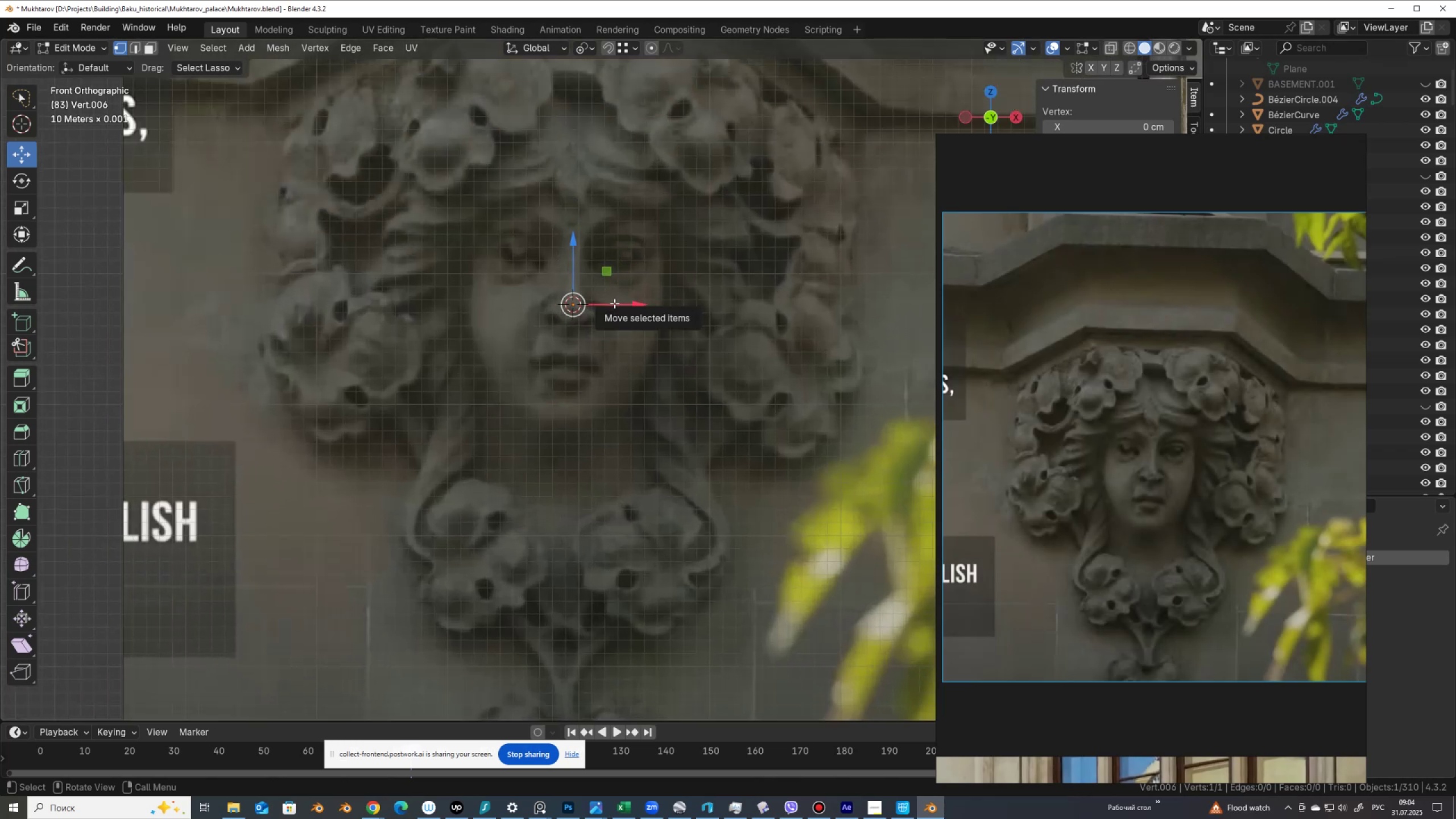 
left_click_drag(start_coordinate=[606, 270], to_coordinate=[606, 292])
 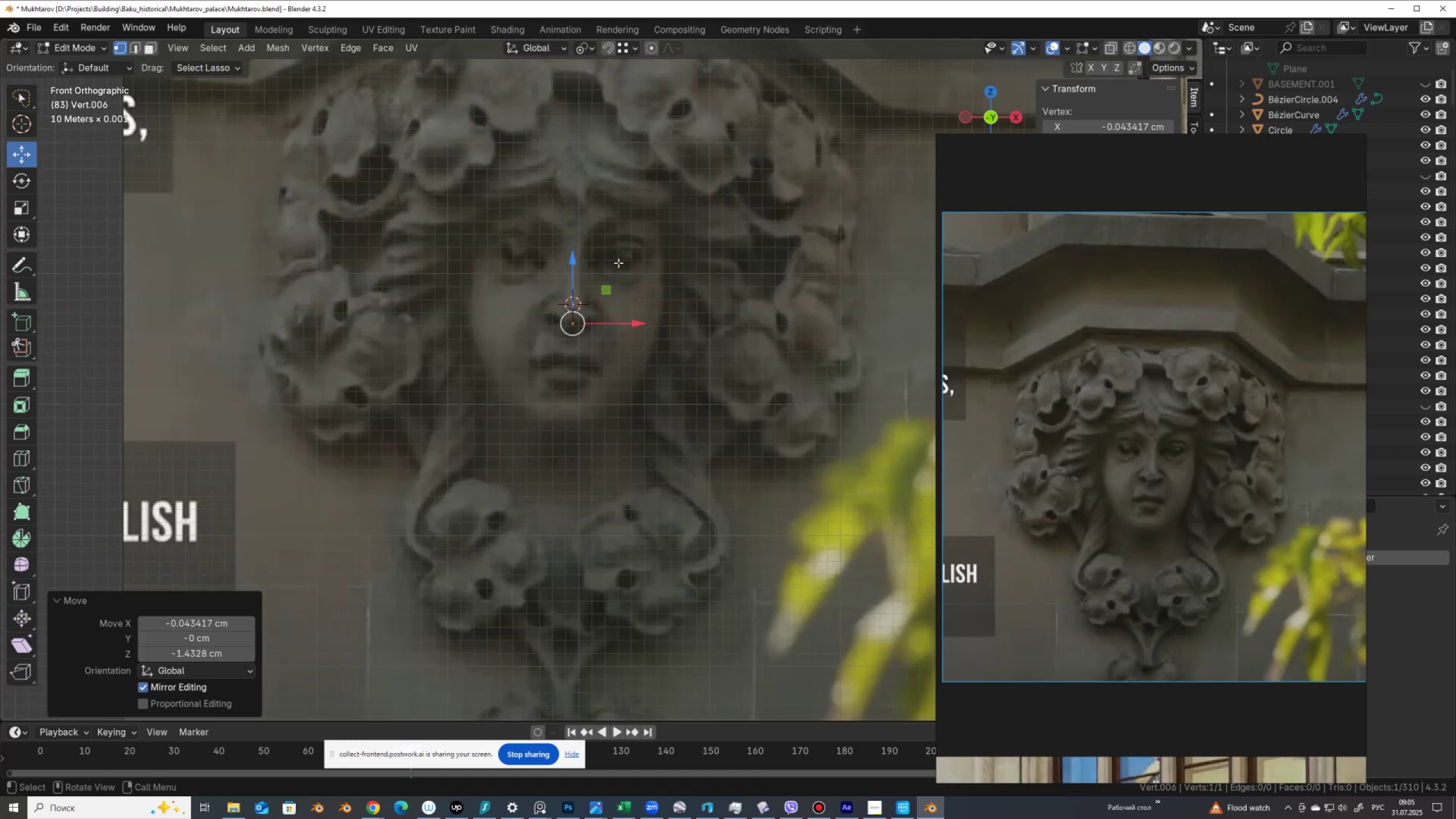 
key(Tab)
 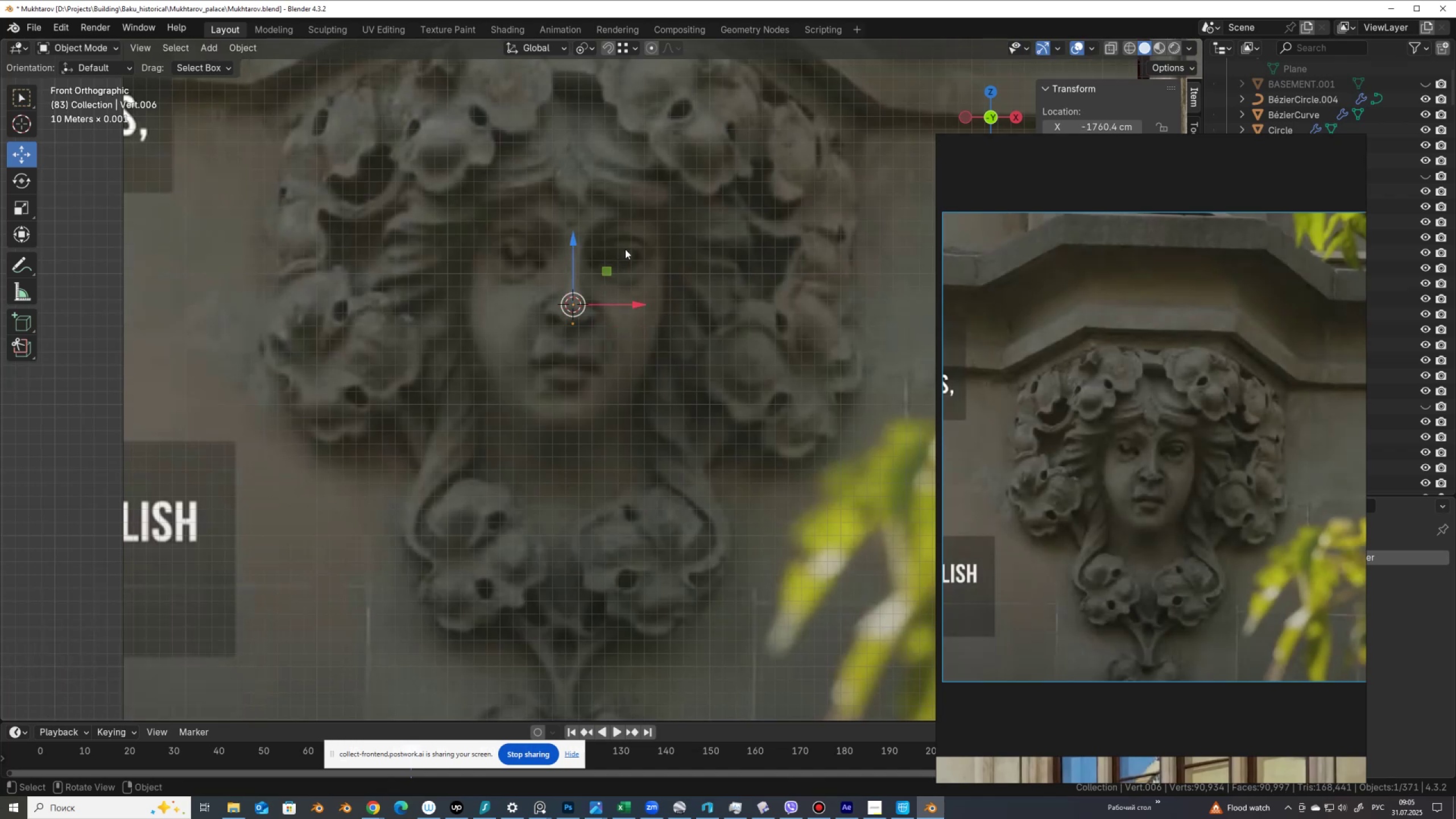 
left_click([625, 249])
 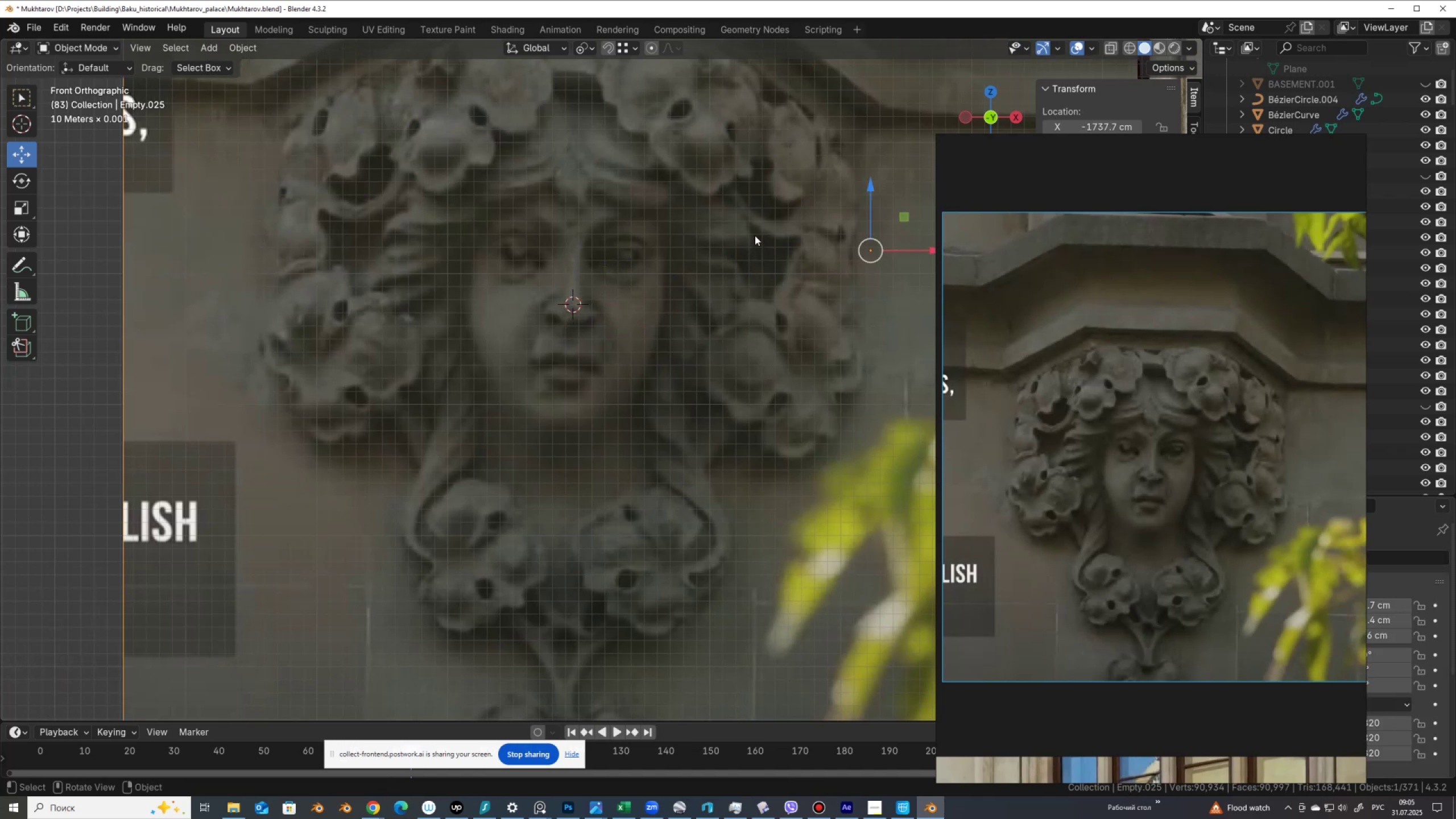 
key(R)
 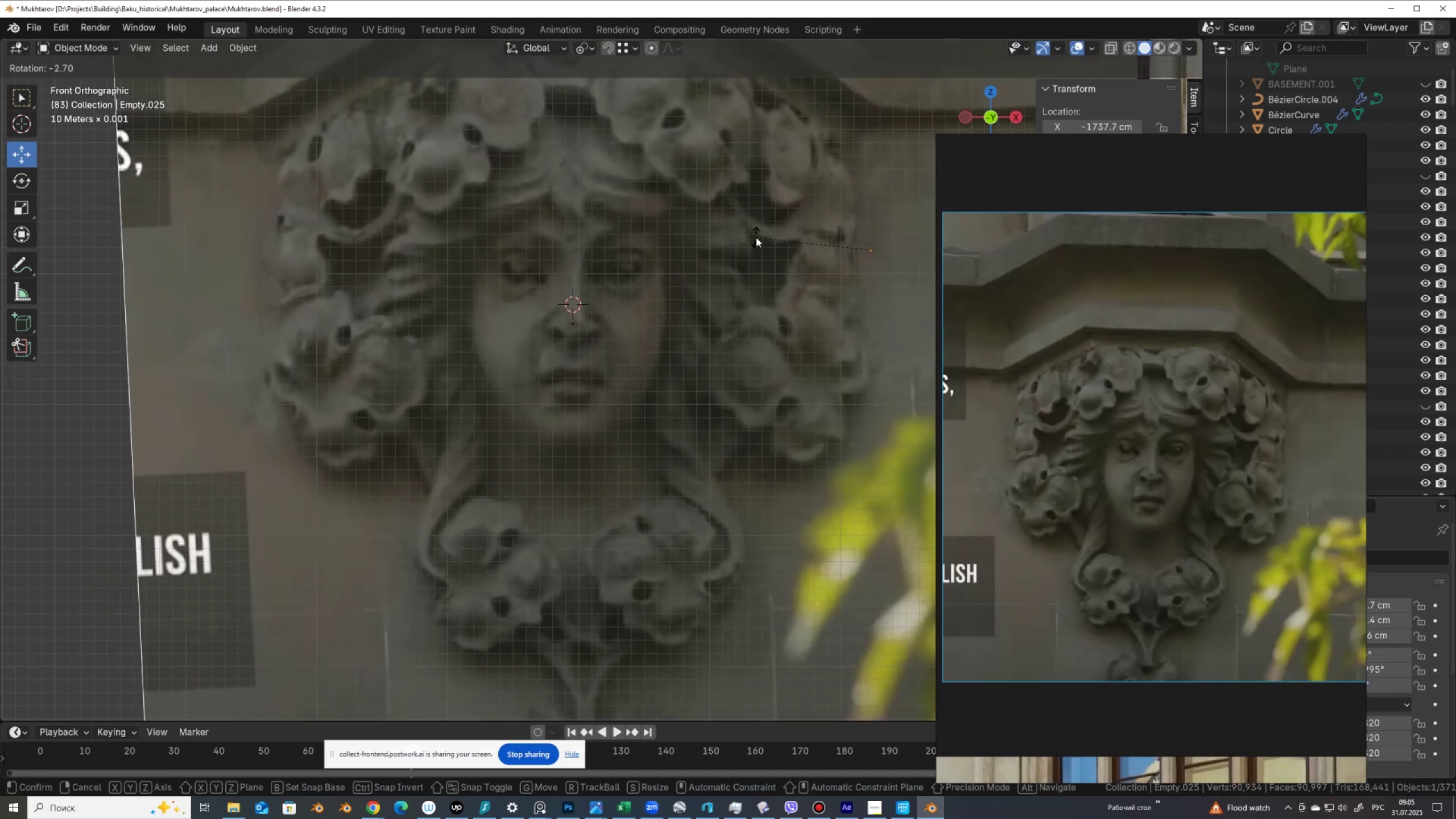 
left_click([756, 237])
 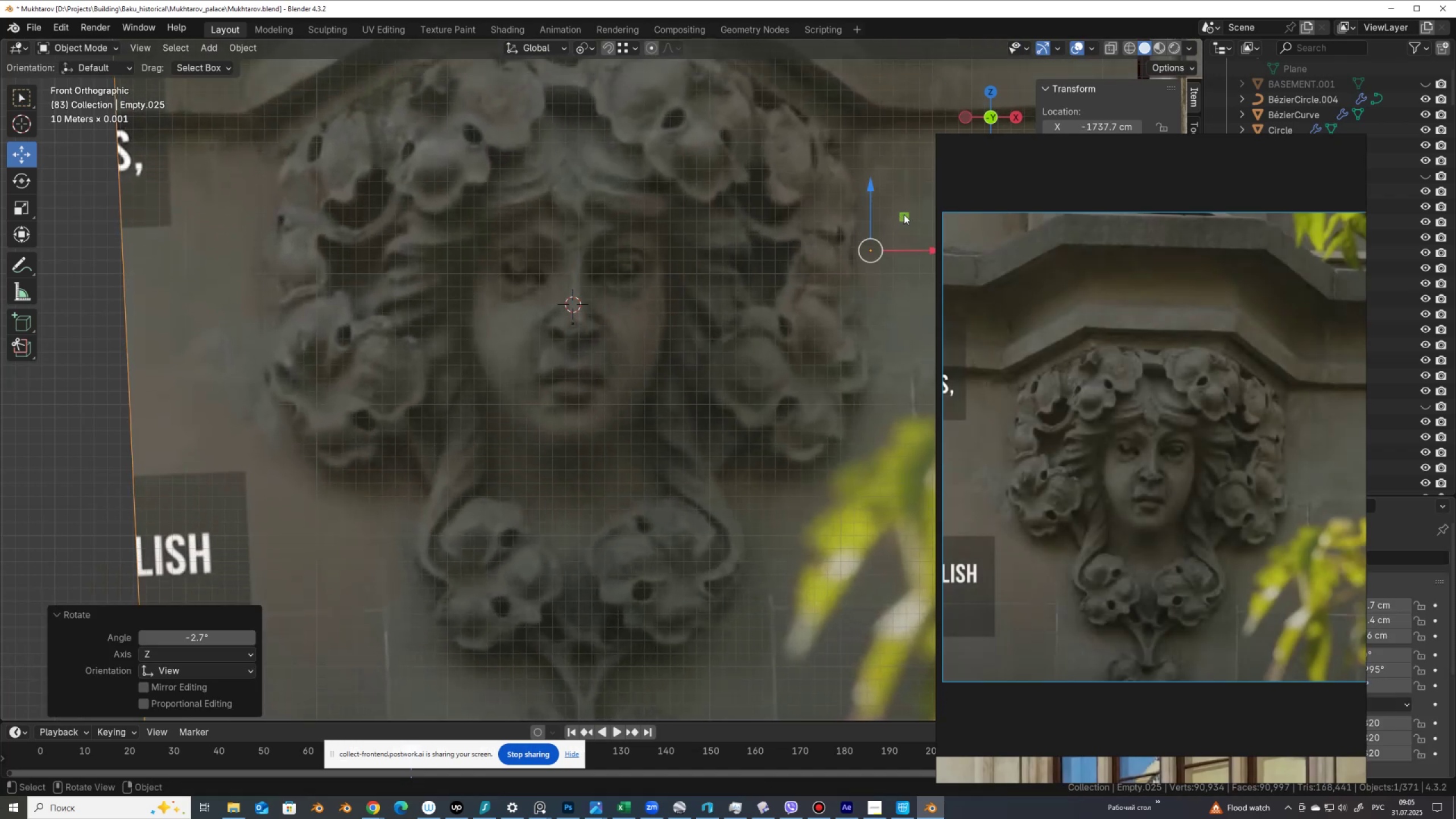 
left_click_drag(start_coordinate=[910, 212], to_coordinate=[906, 196])
 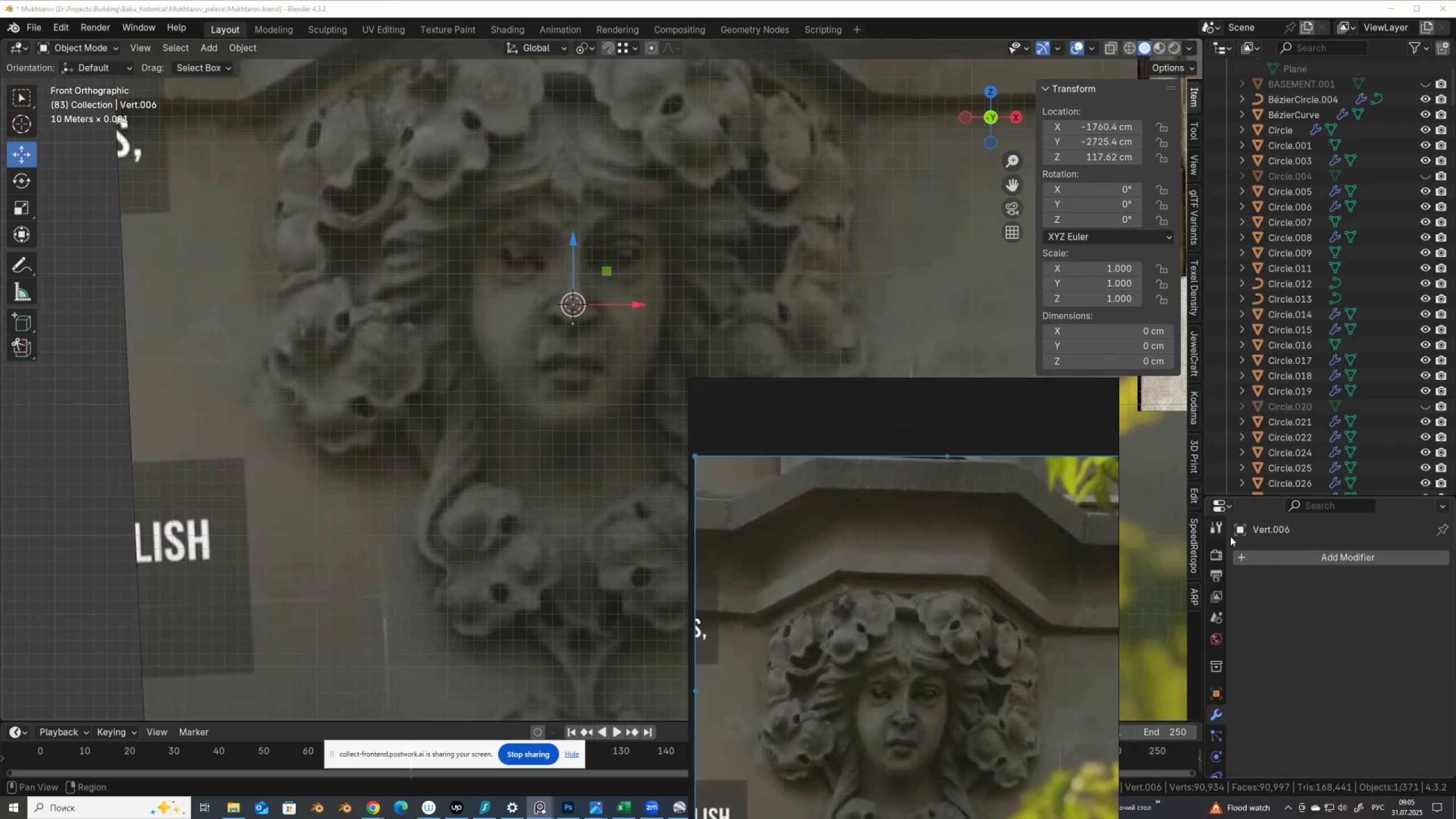 
wait(5.94)
 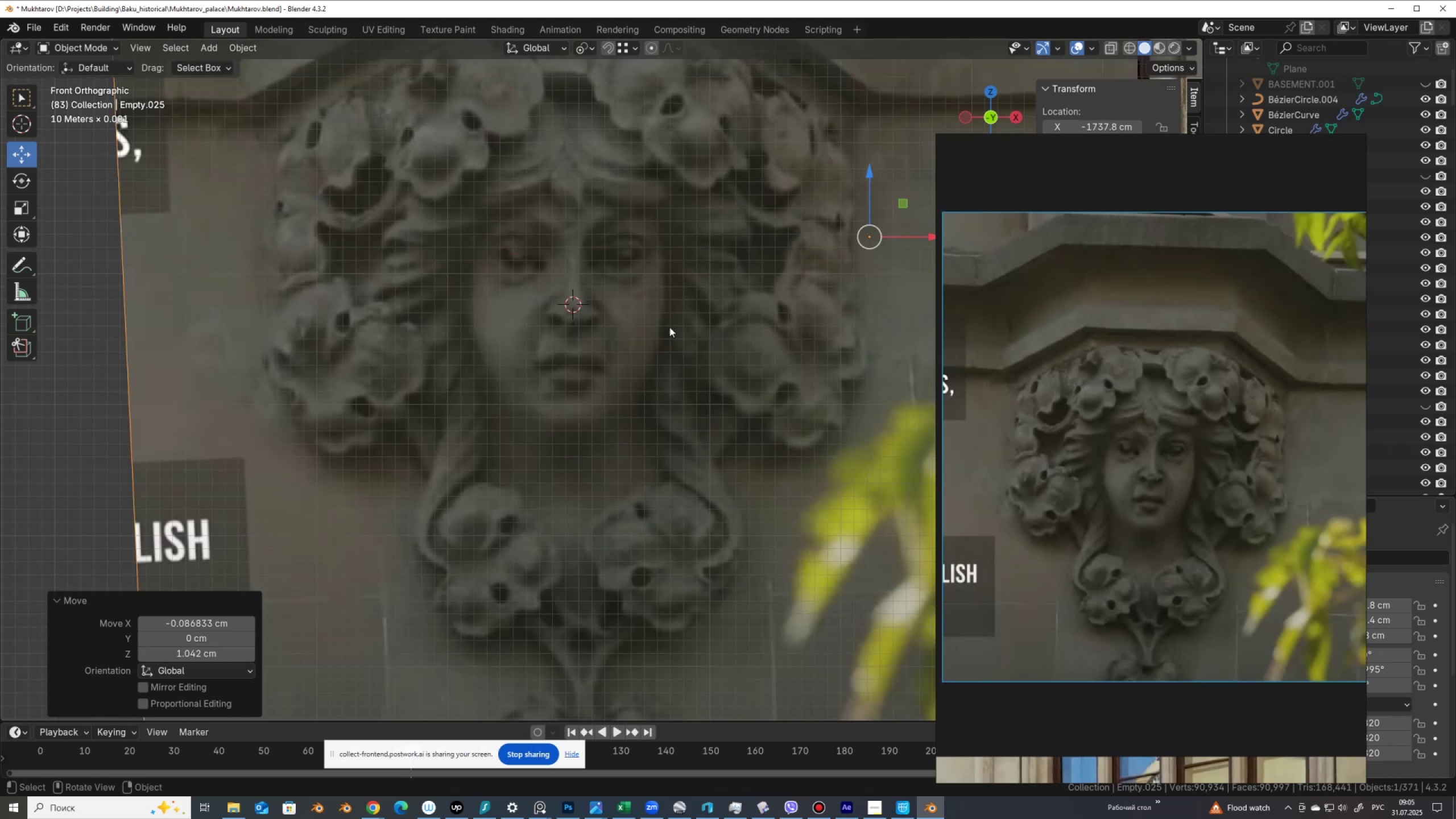 
right_click([351, 328])
 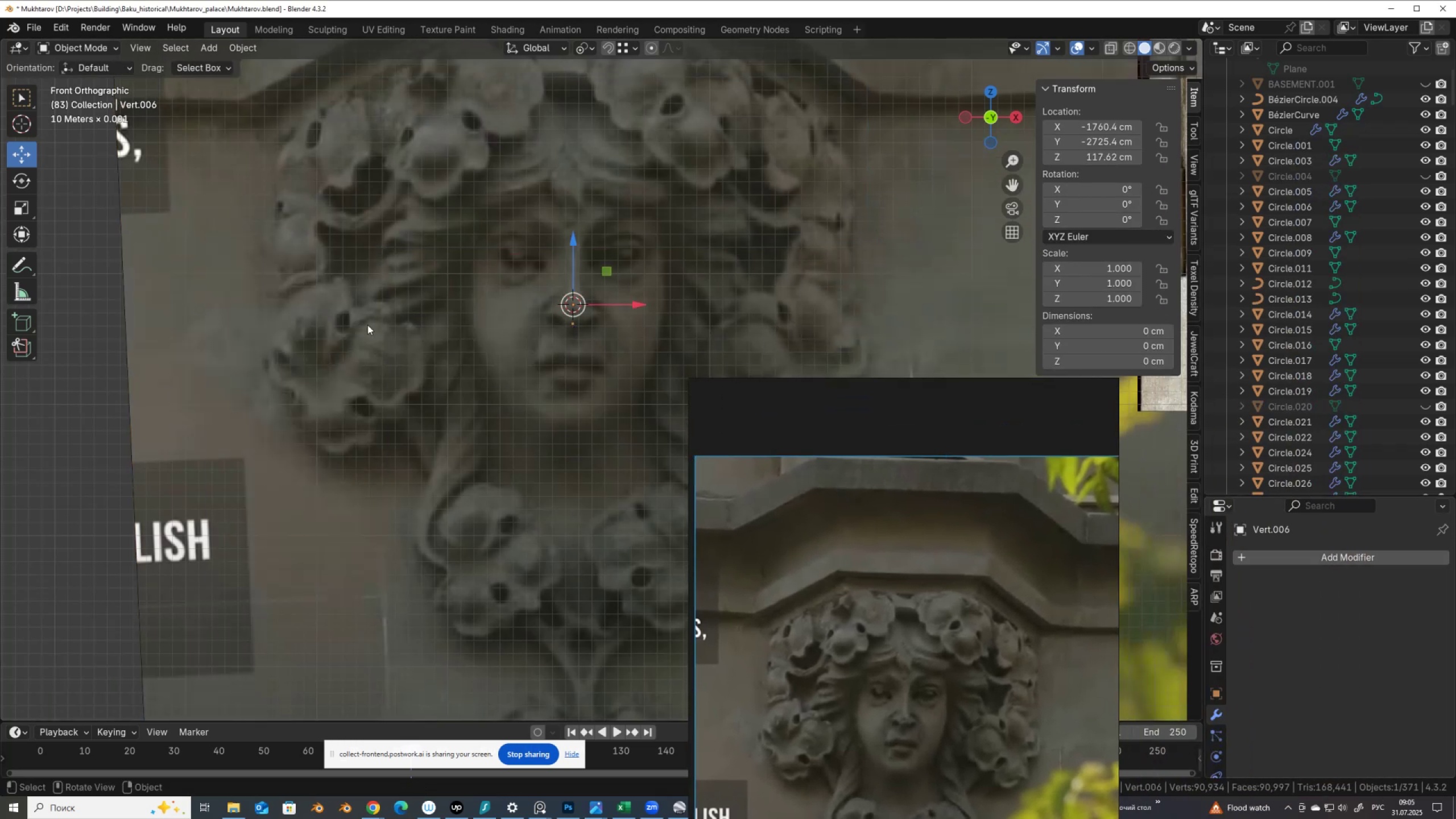 
key(Q)
 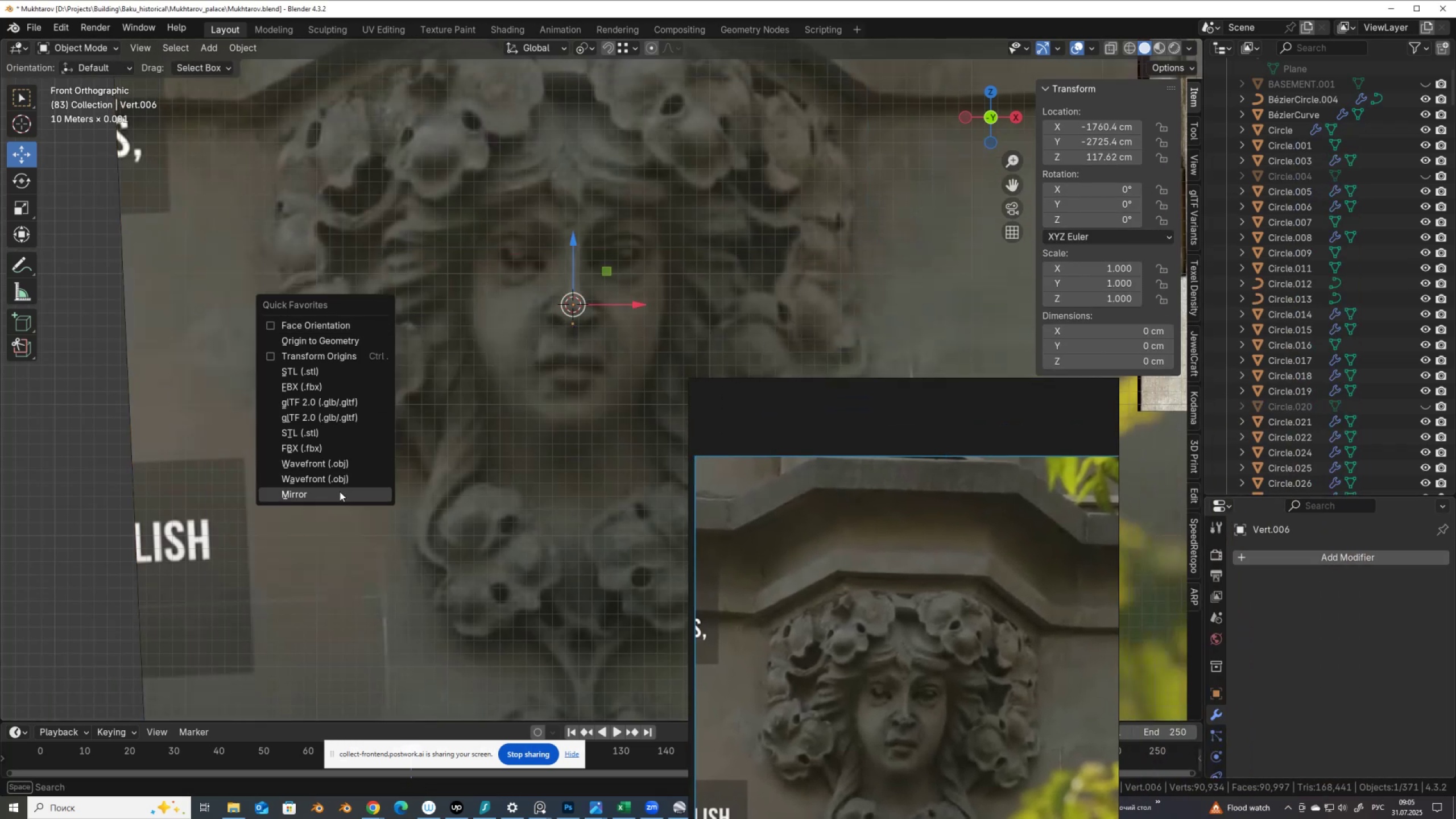 
left_click([340, 491])
 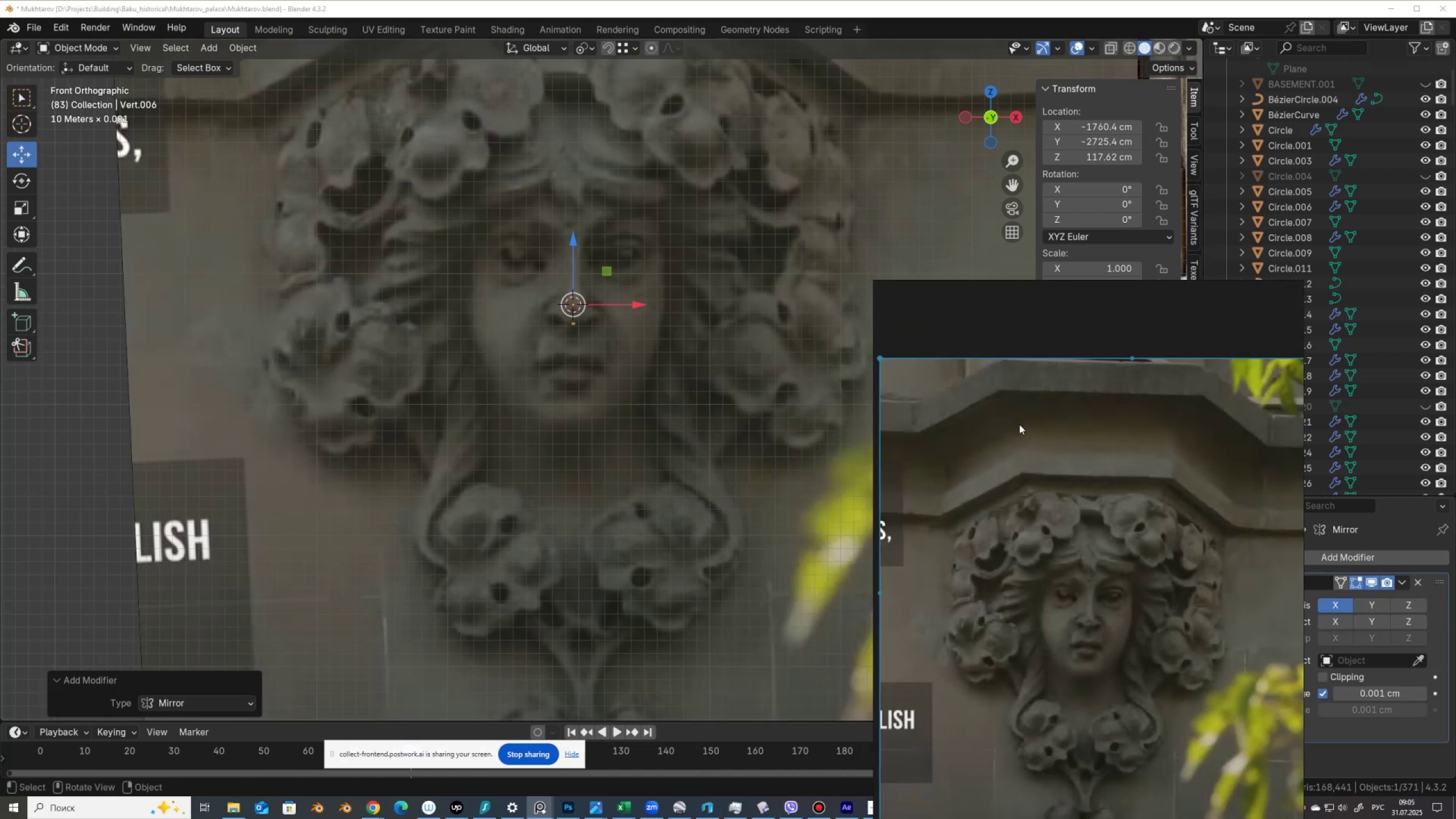 
scroll: coordinate [601, 304], scroll_direction: up, amount: 3.0
 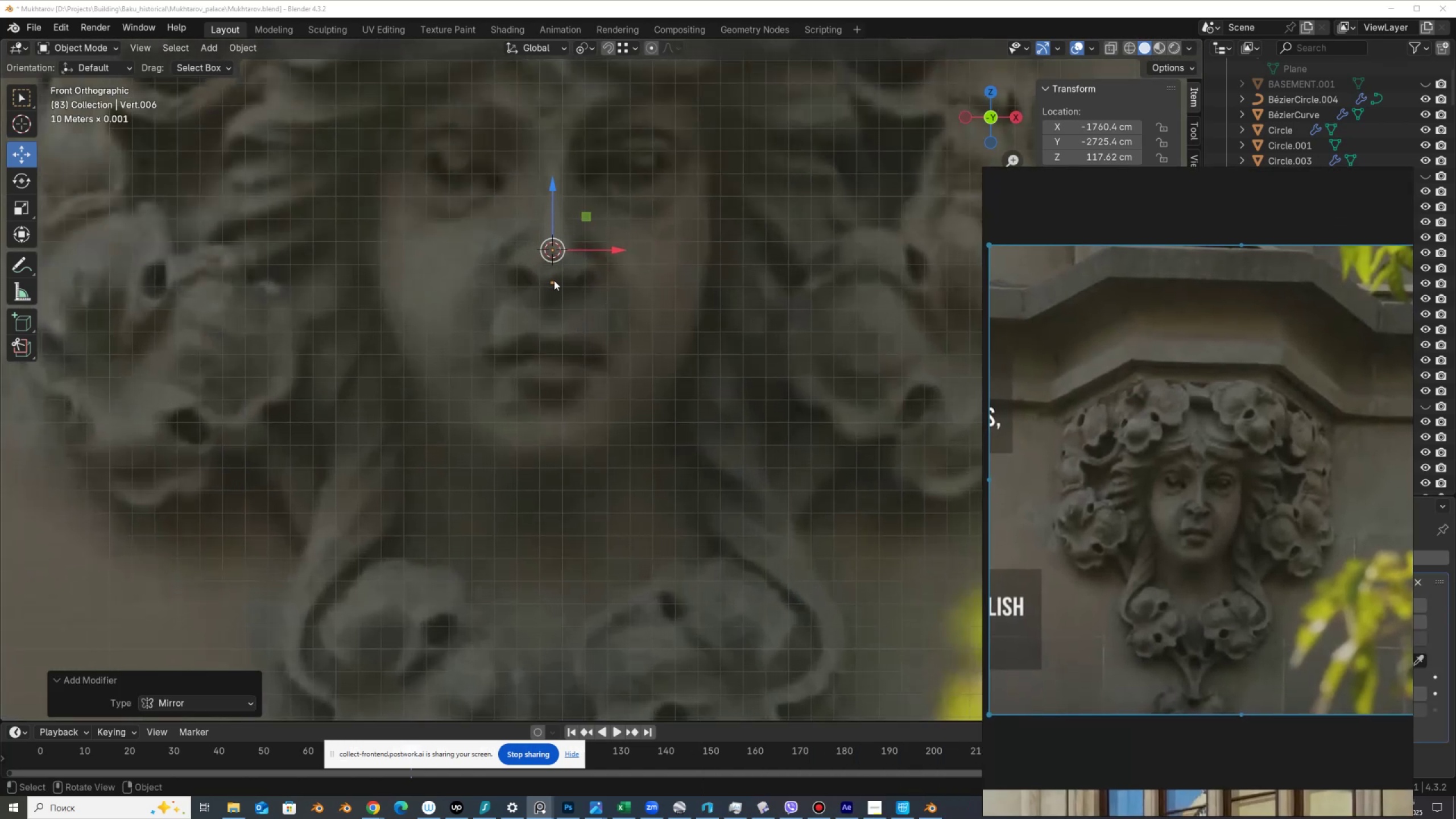 
key(Tab)
 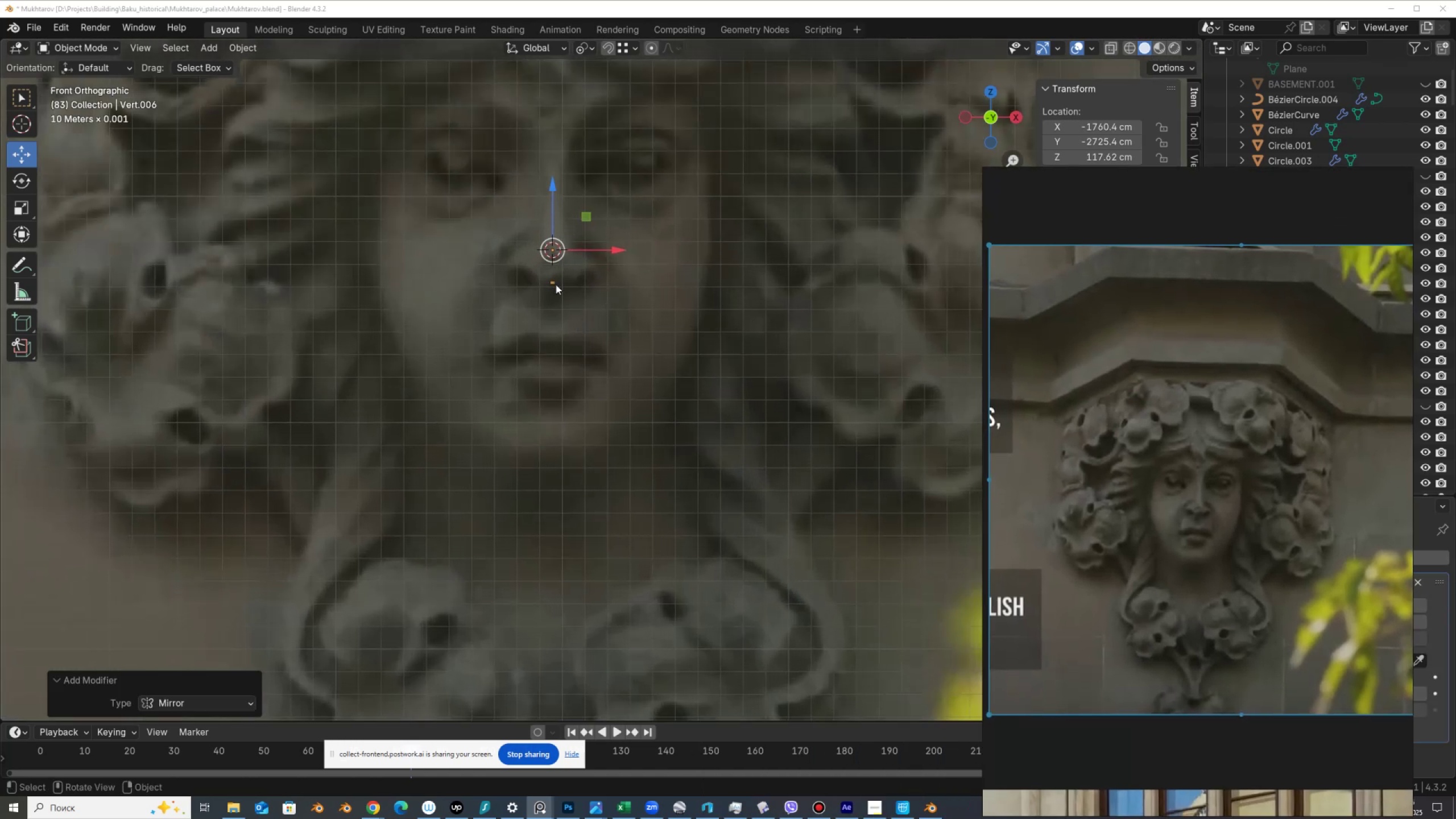 
left_click([556, 284])
 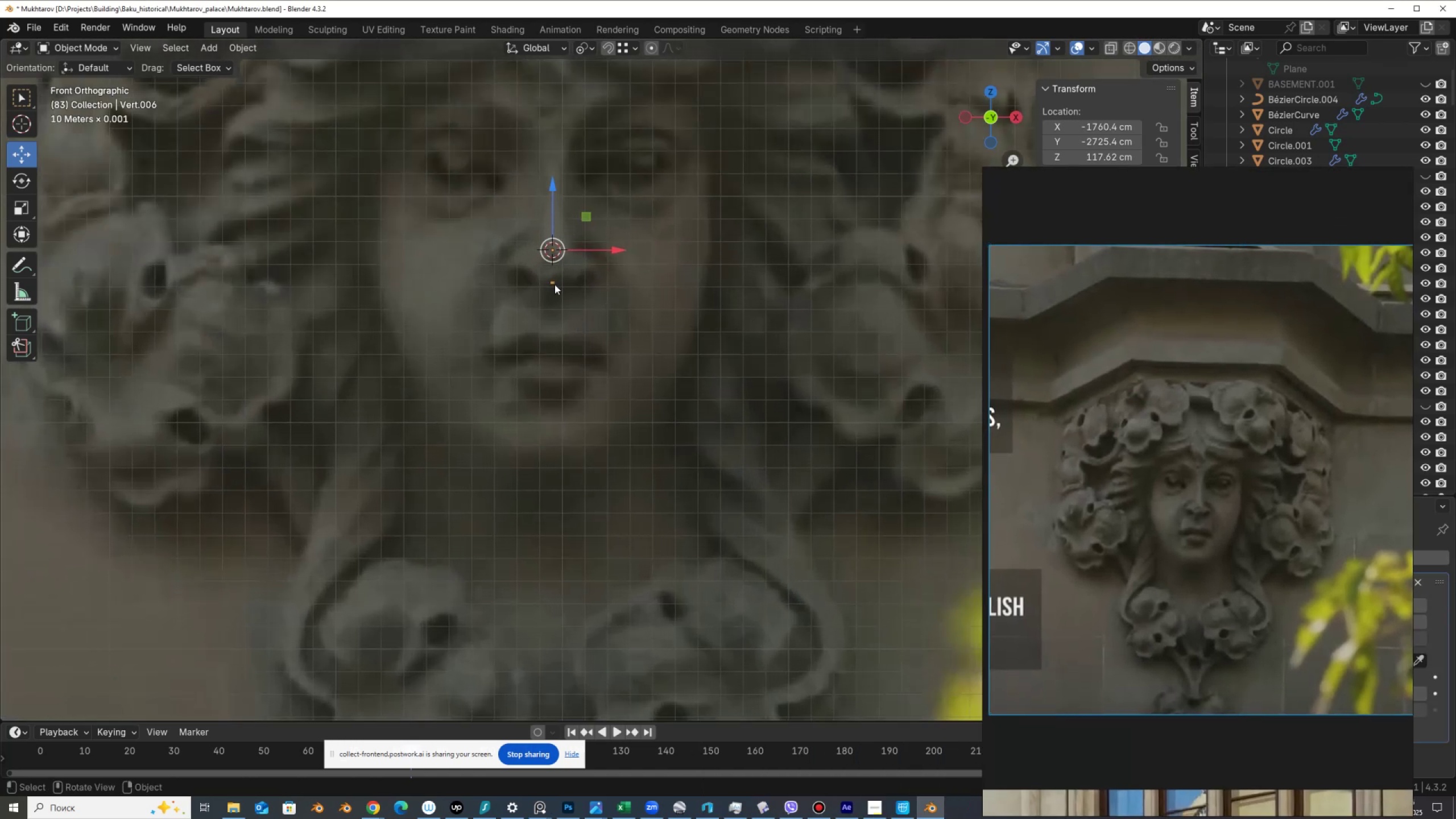 
key(Tab)
 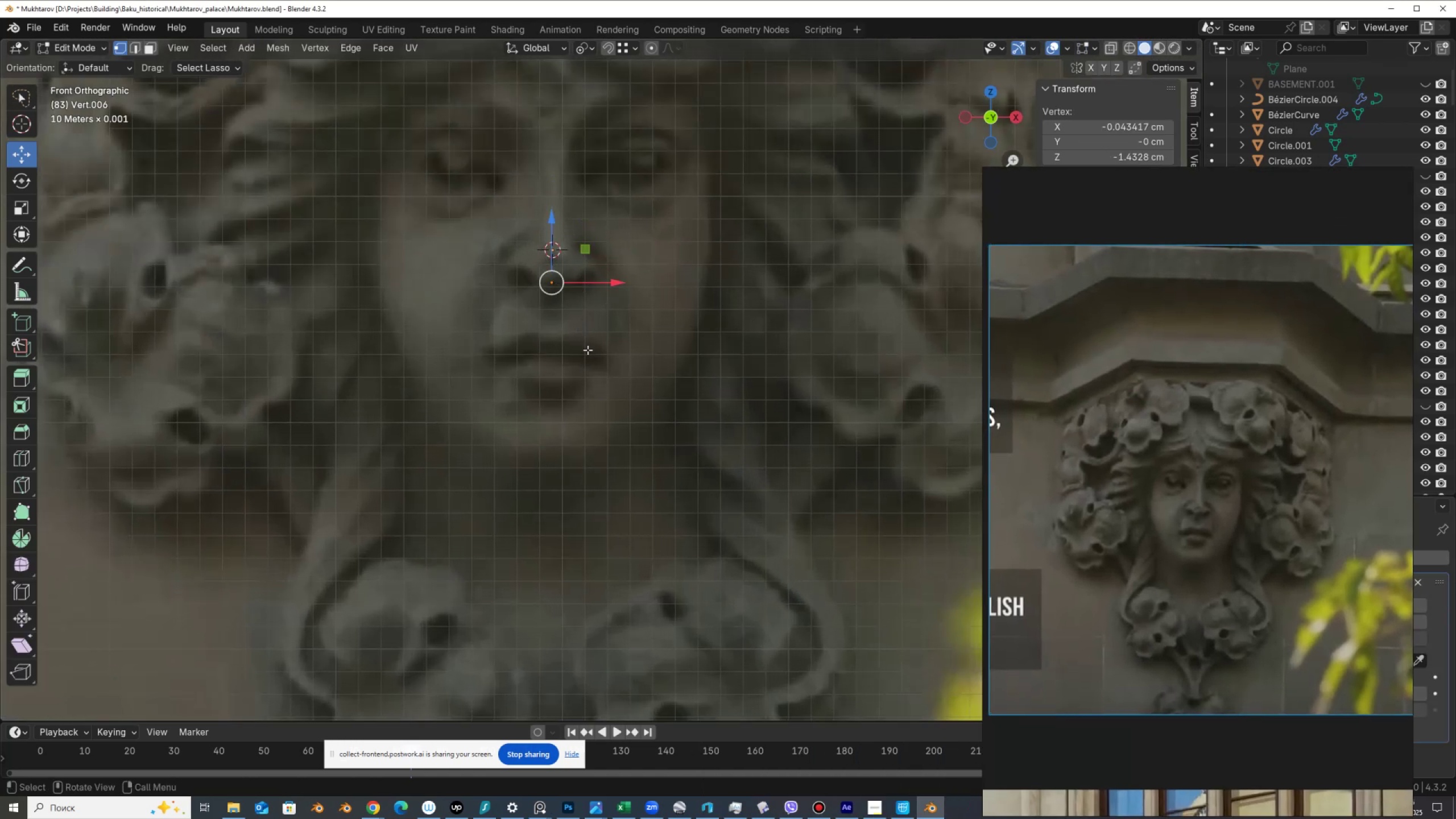 
key(E)
 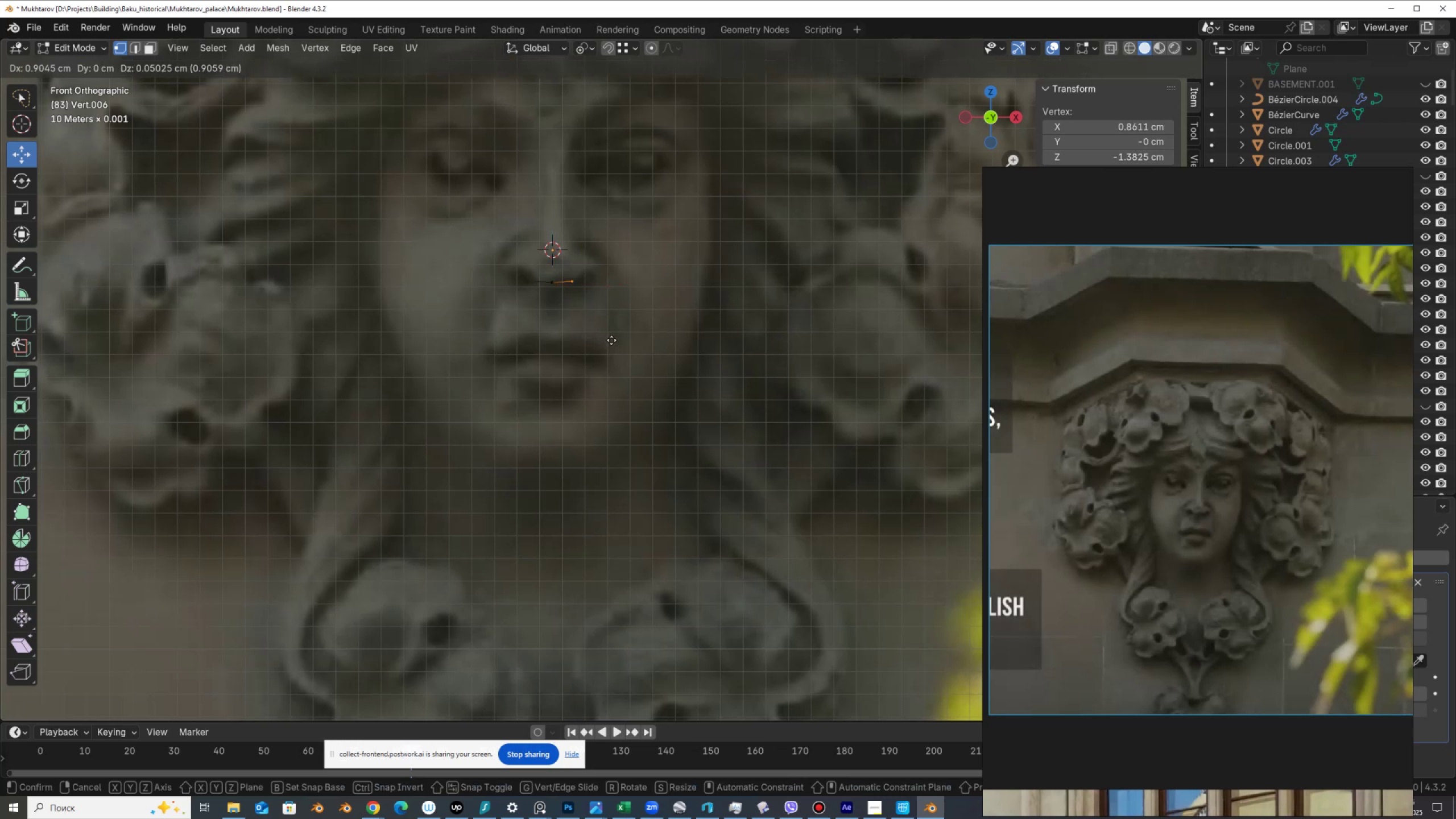 
left_click([611, 339])
 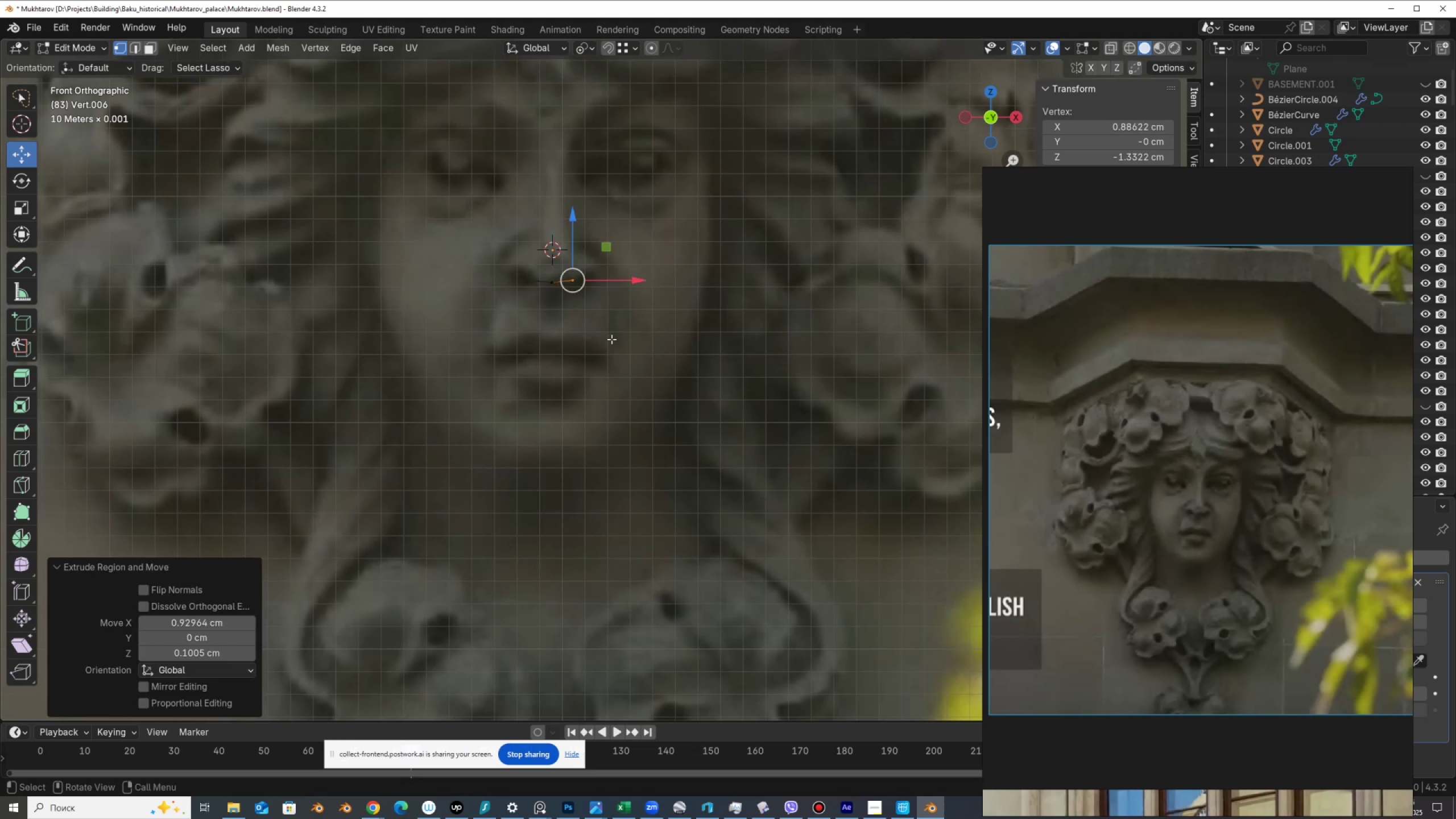 
key(E)
 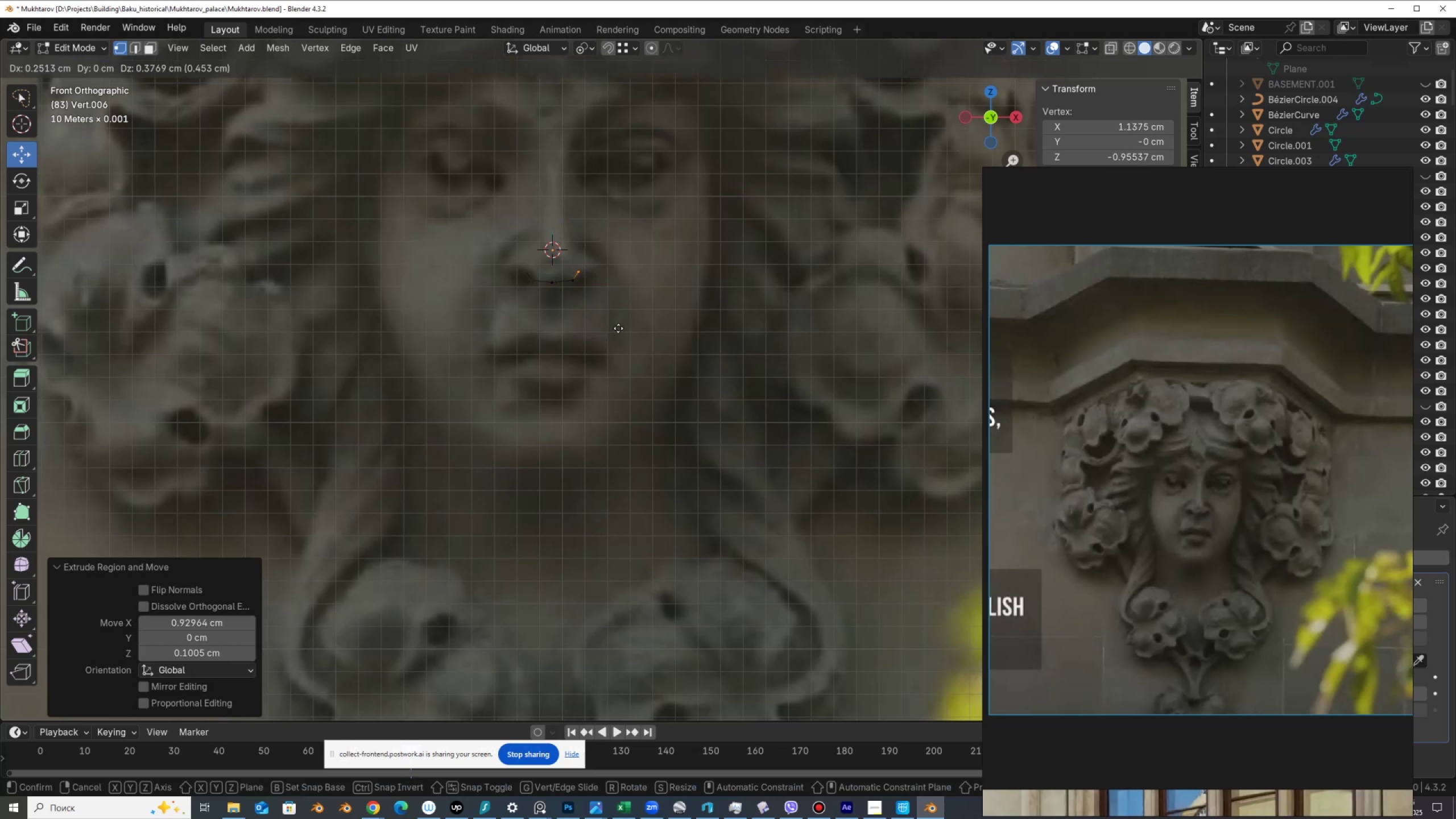 
left_click([618, 328])
 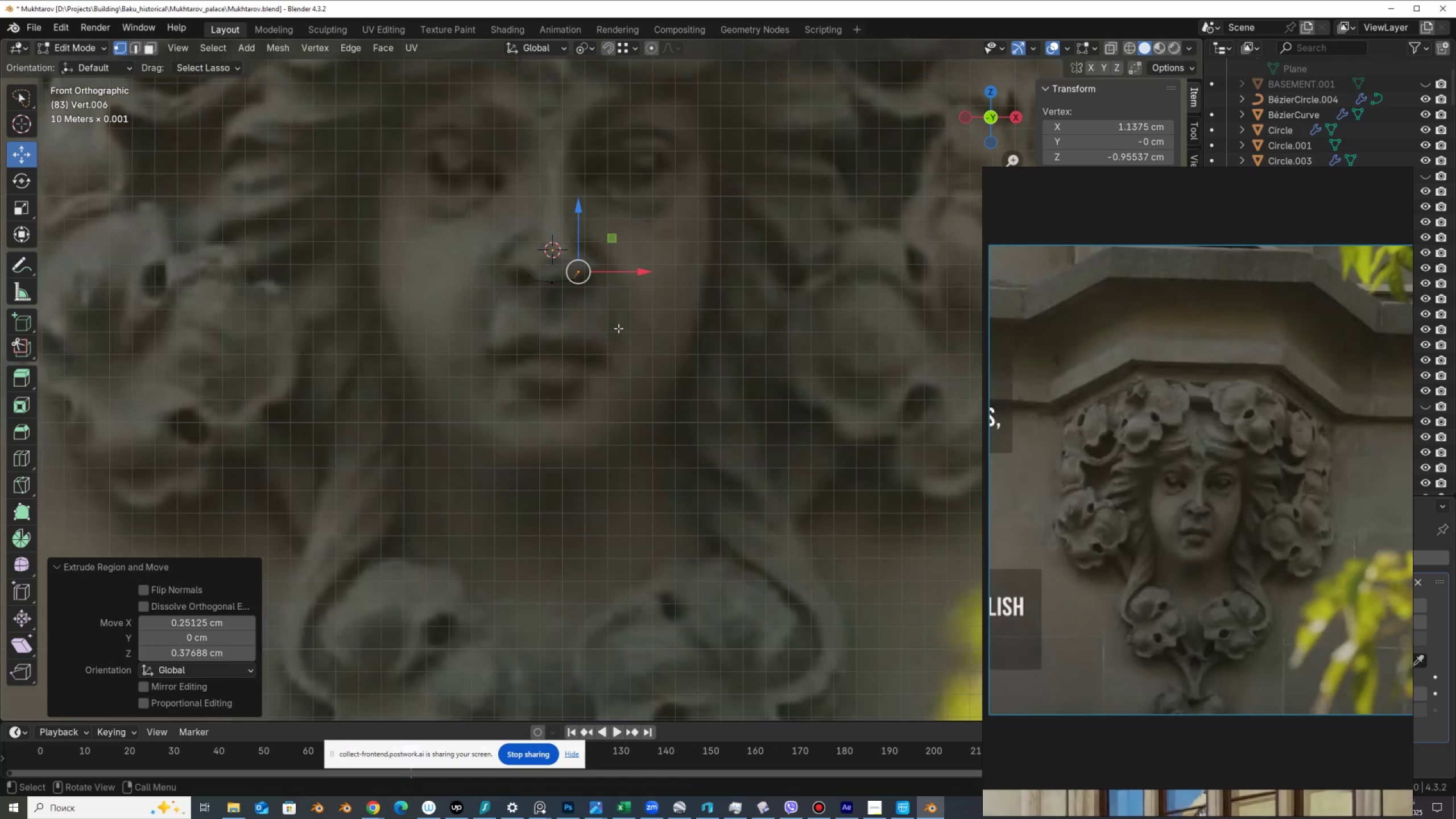 
key(E)
 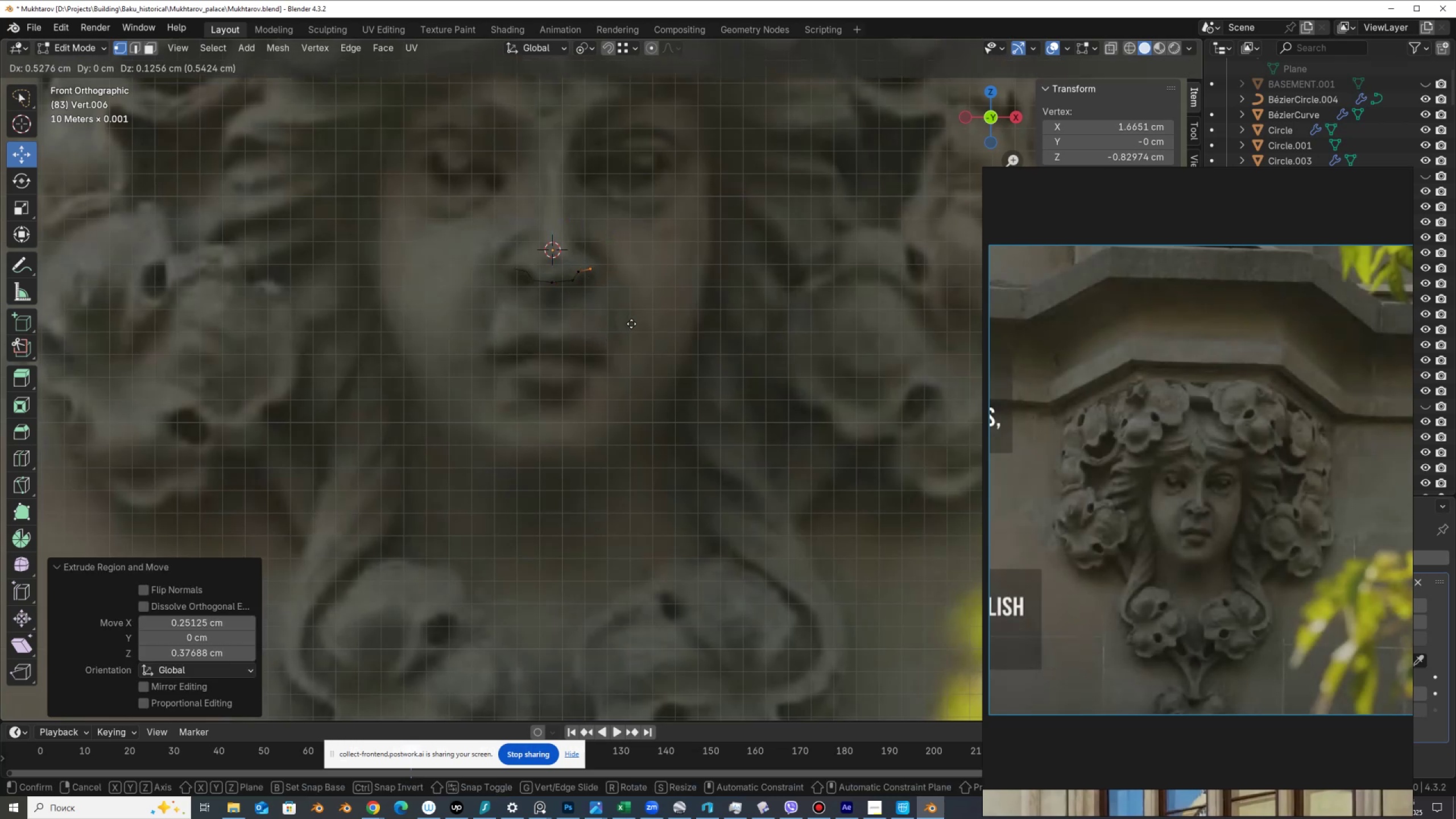 
left_click([631, 324])
 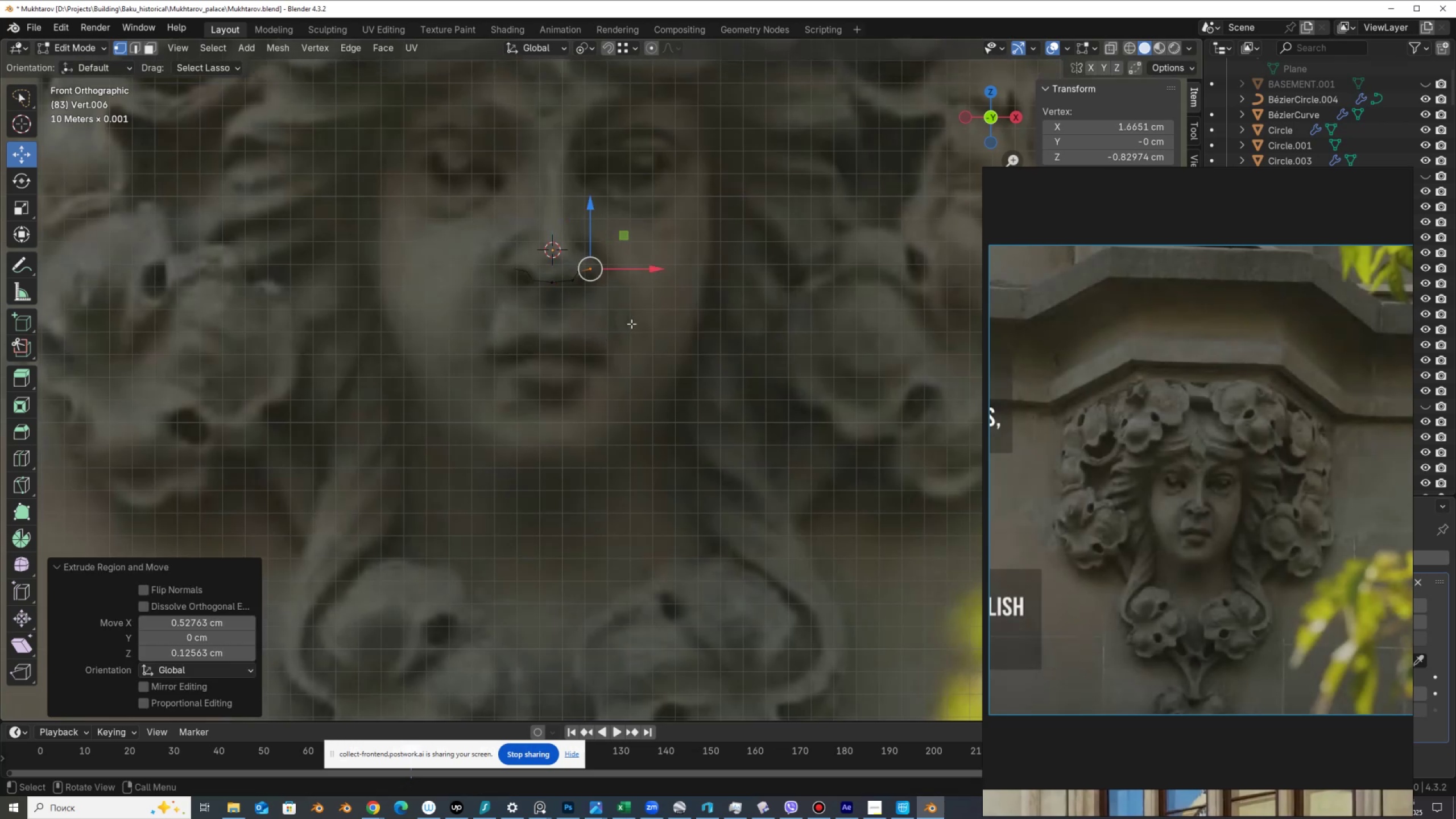 
key(E)
 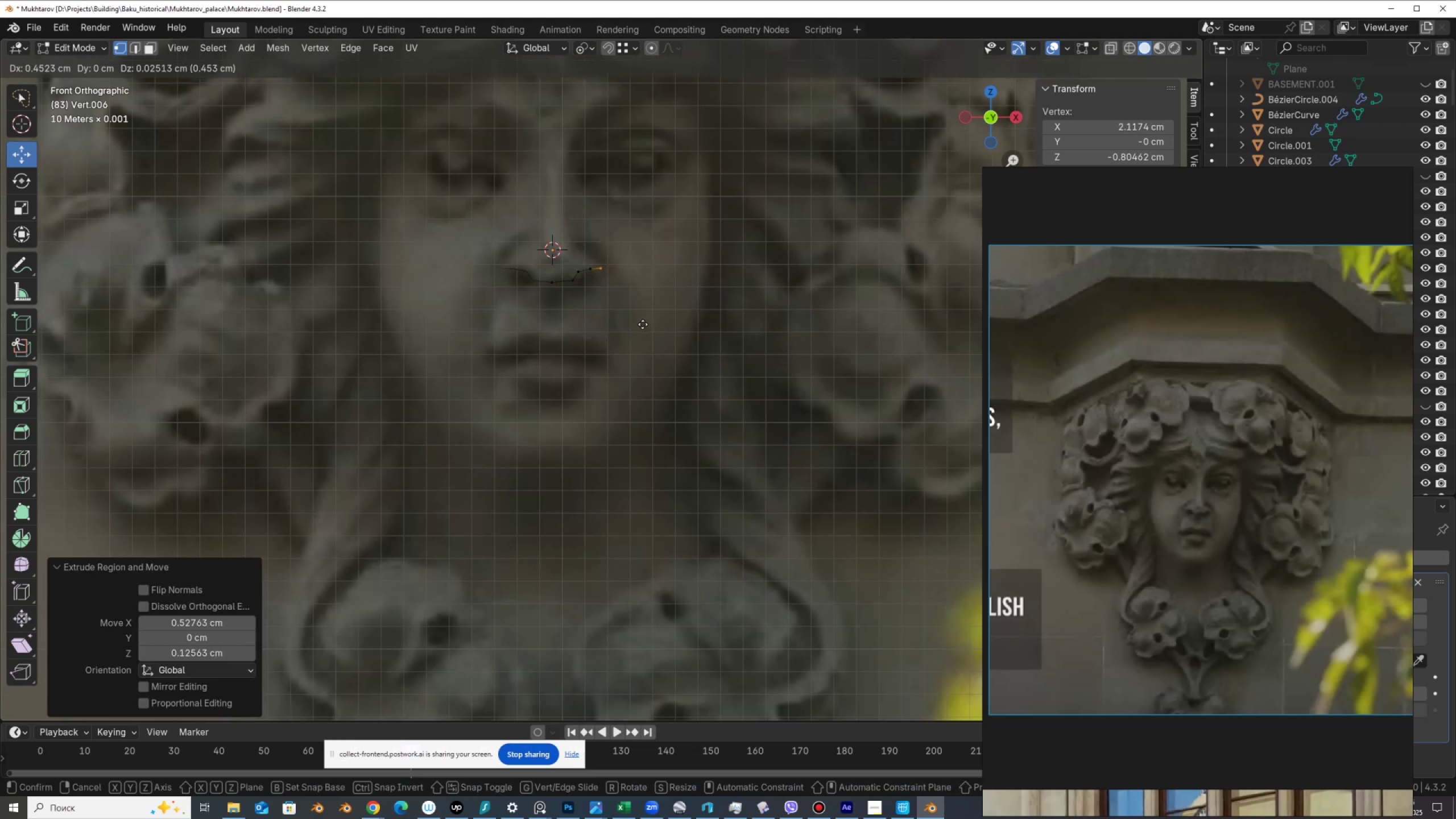 
left_click([642, 324])
 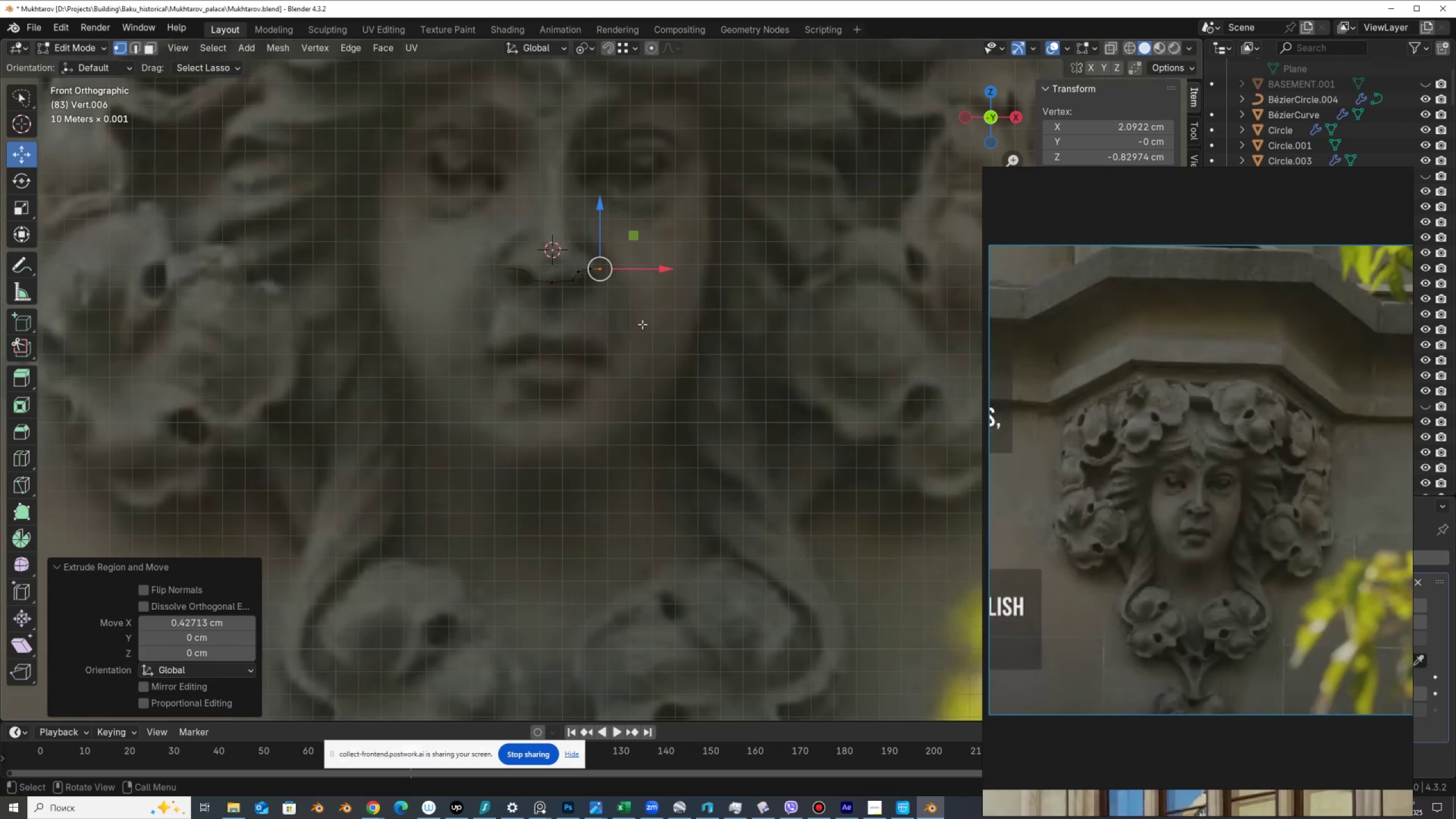 
key(E)
 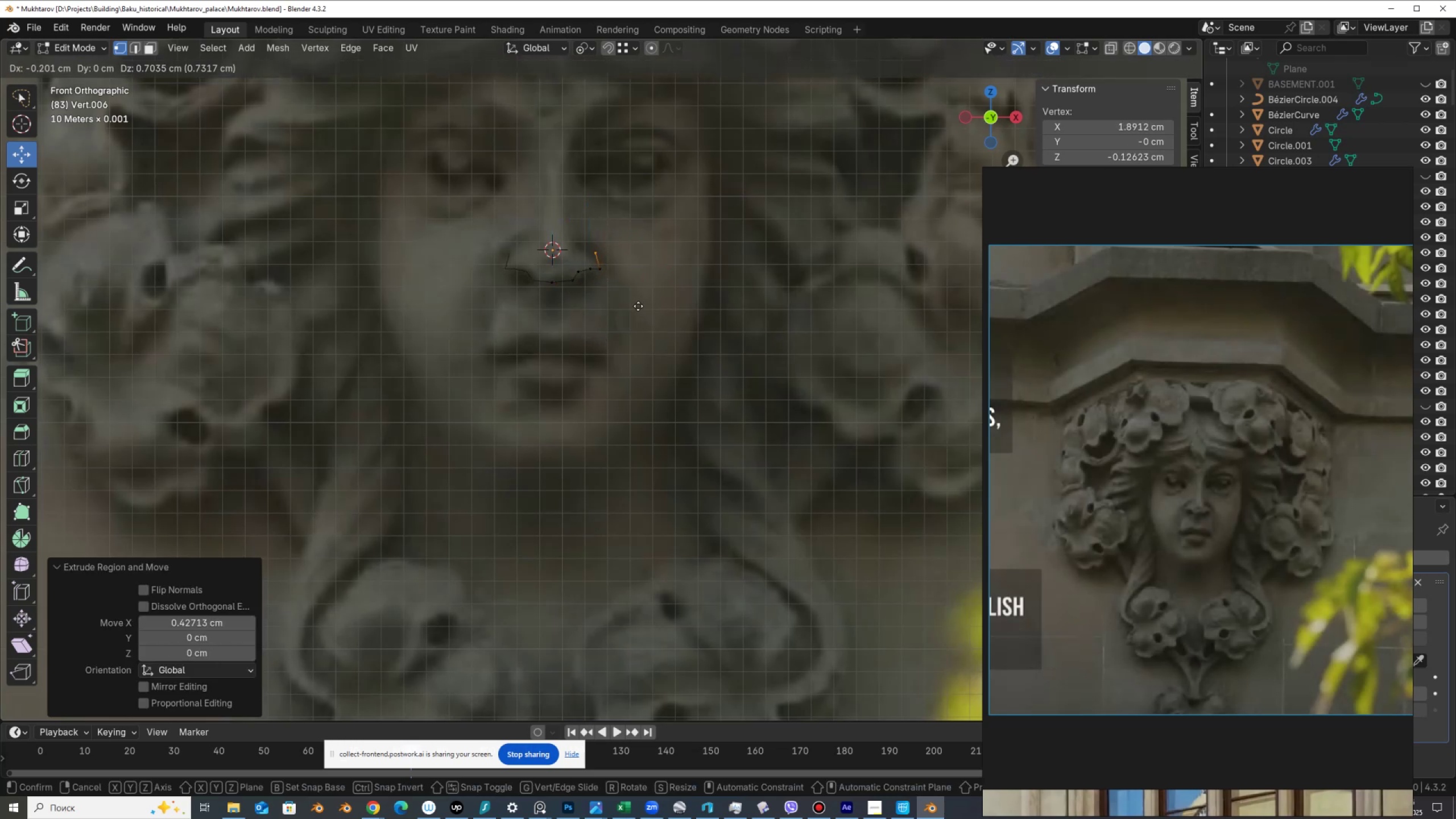 
left_click([638, 306])
 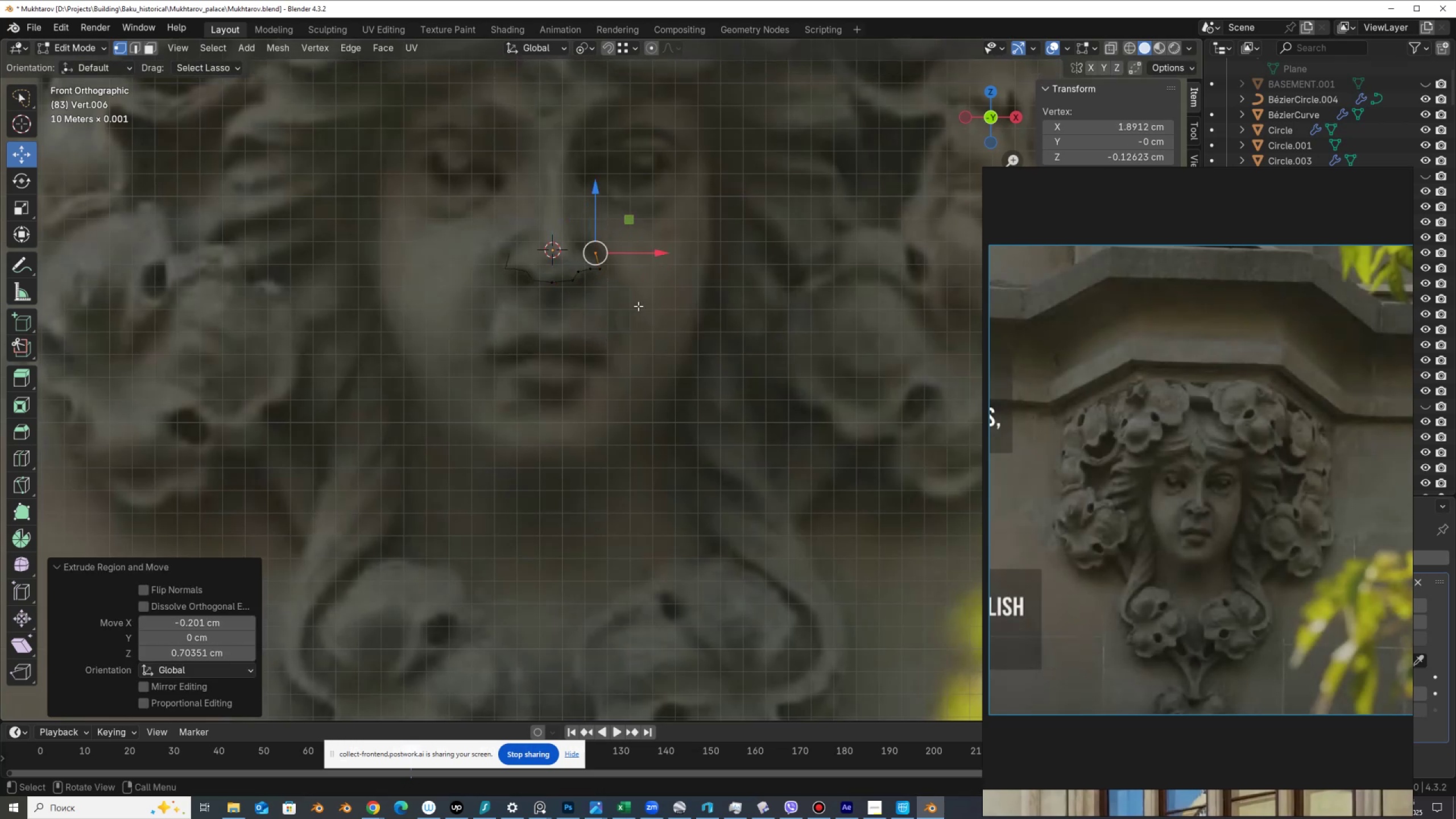 
key(E)
 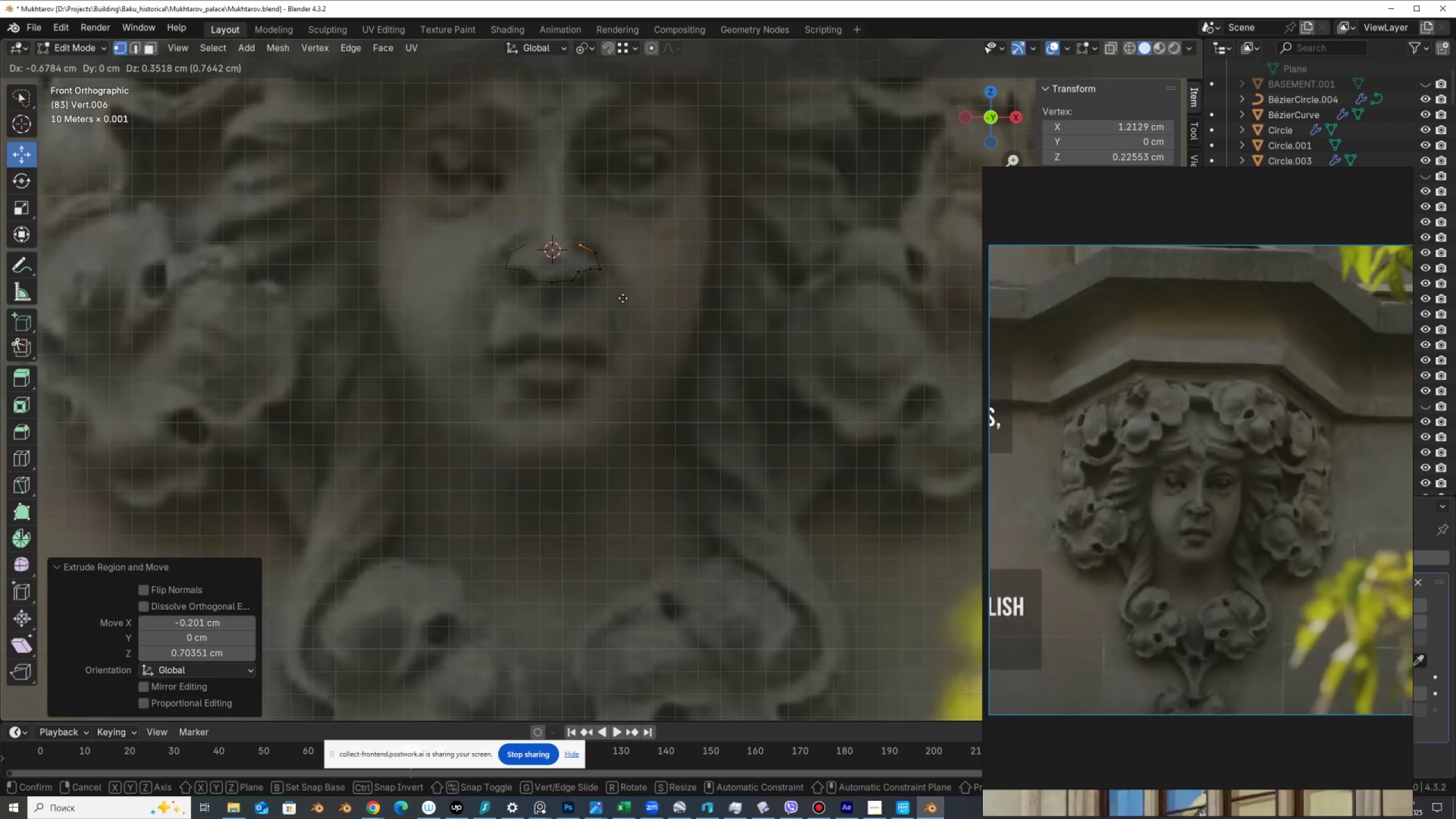 
left_click([623, 298])
 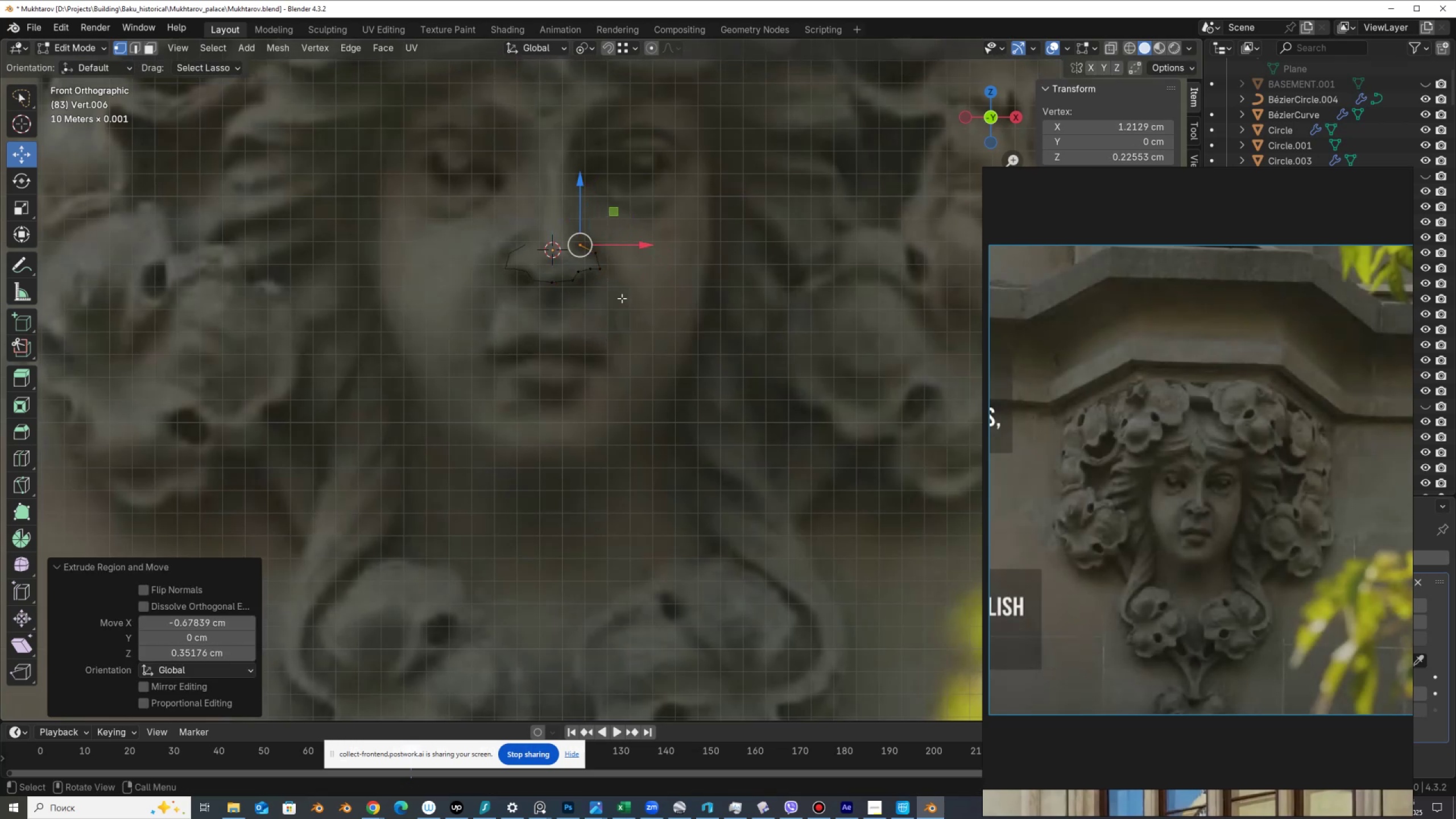 
key(E)
 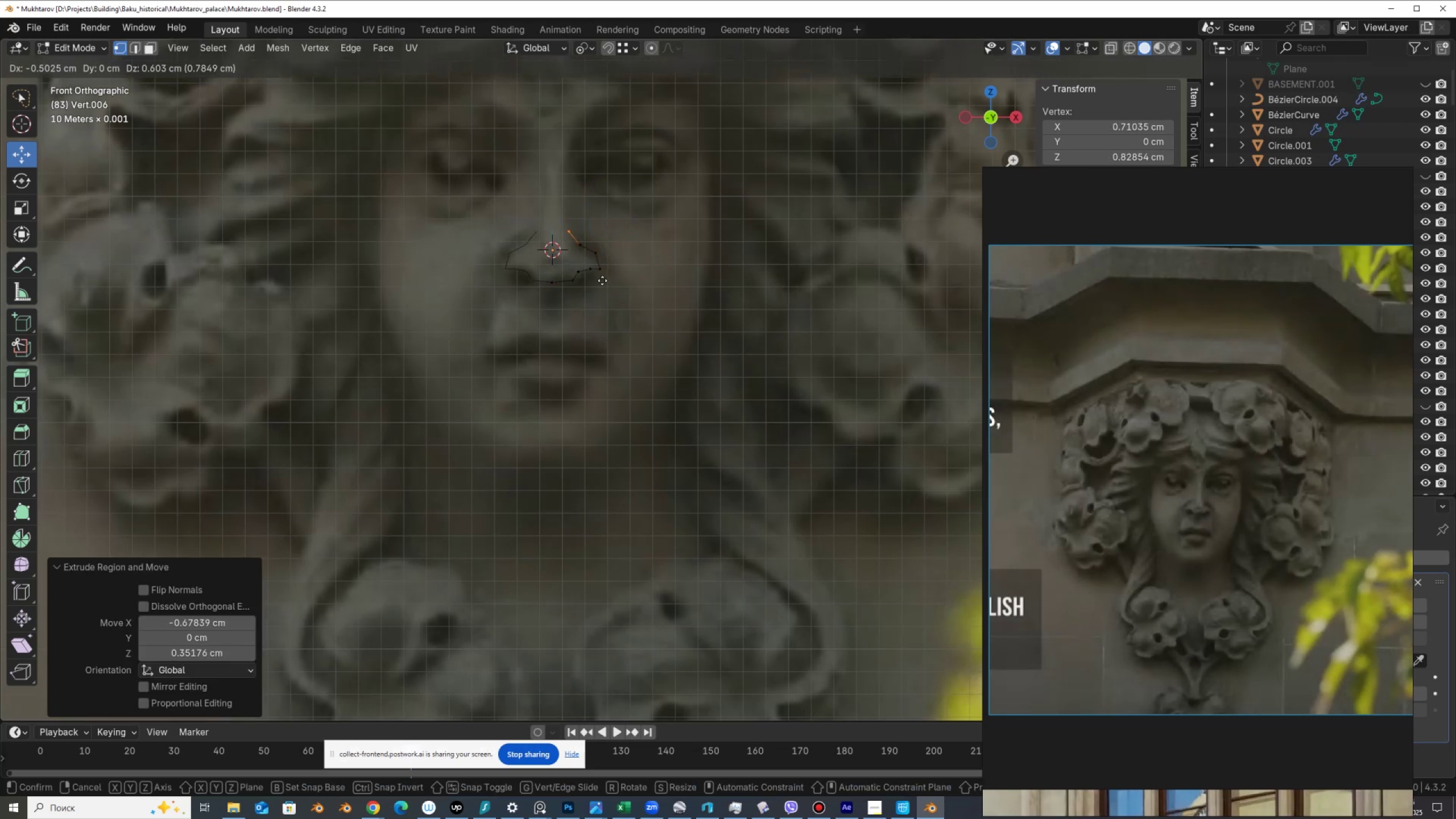 
left_click([602, 280])
 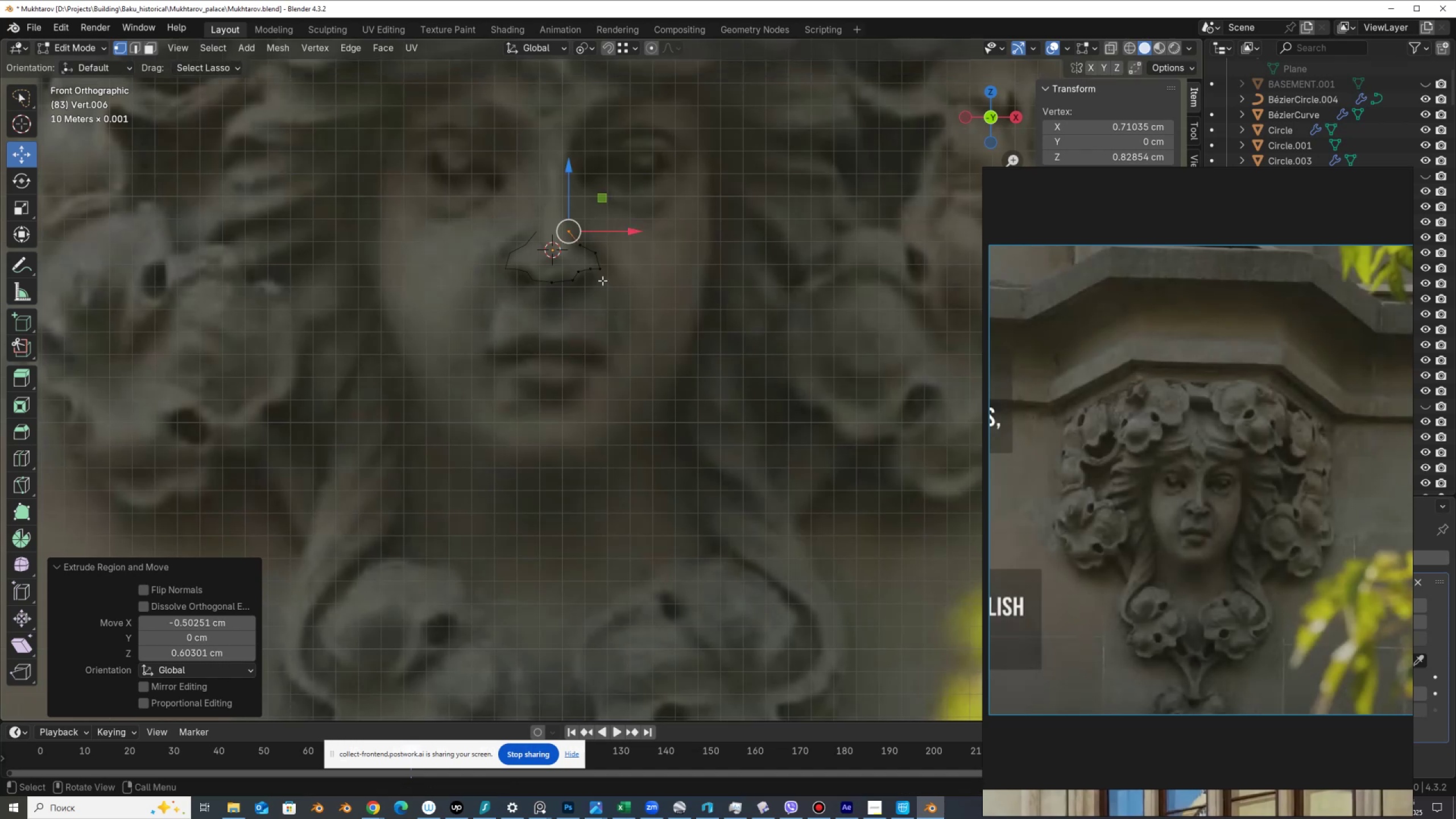 
key(E)
 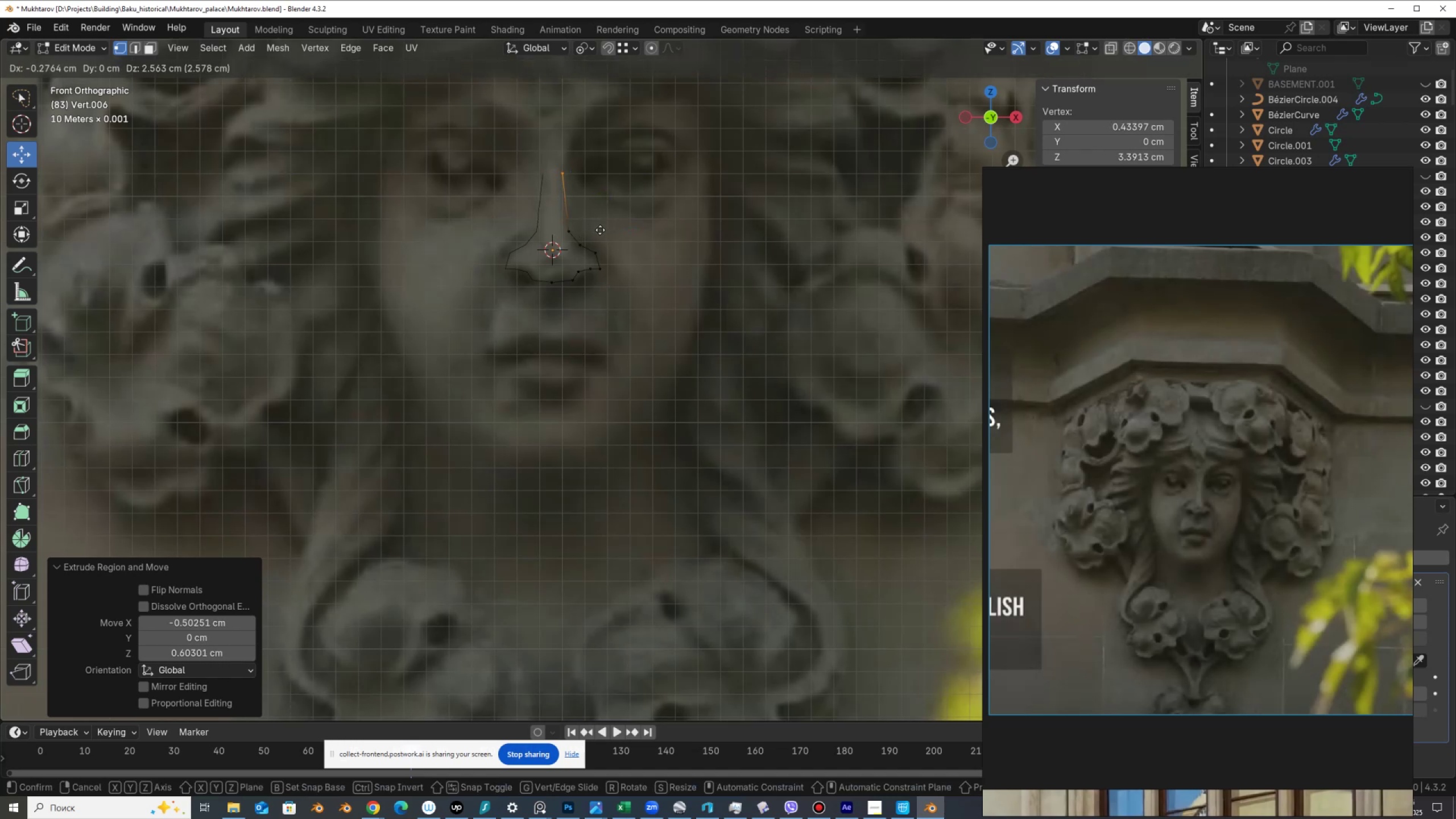 
left_click([601, 230])
 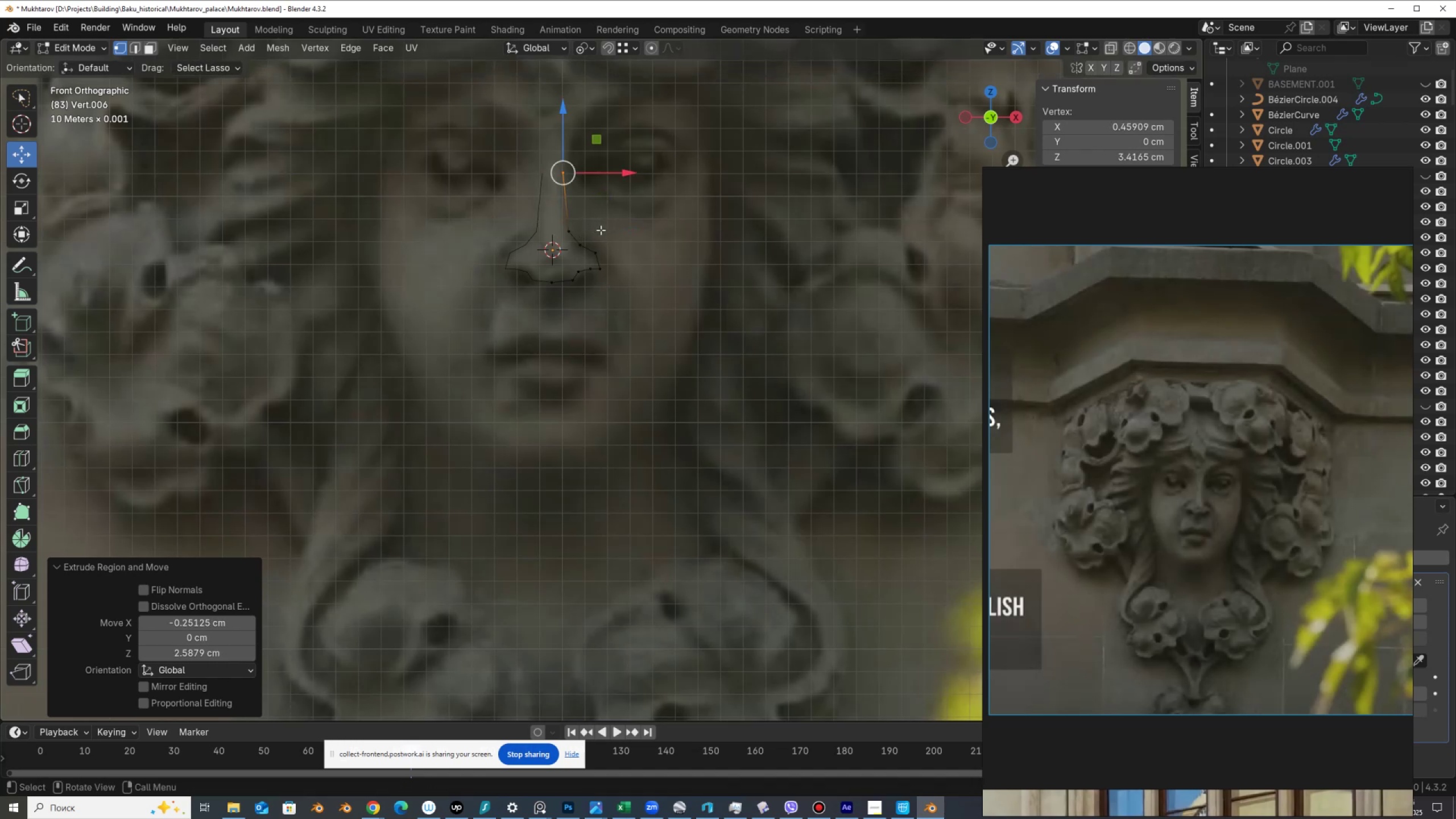 
key(E)
 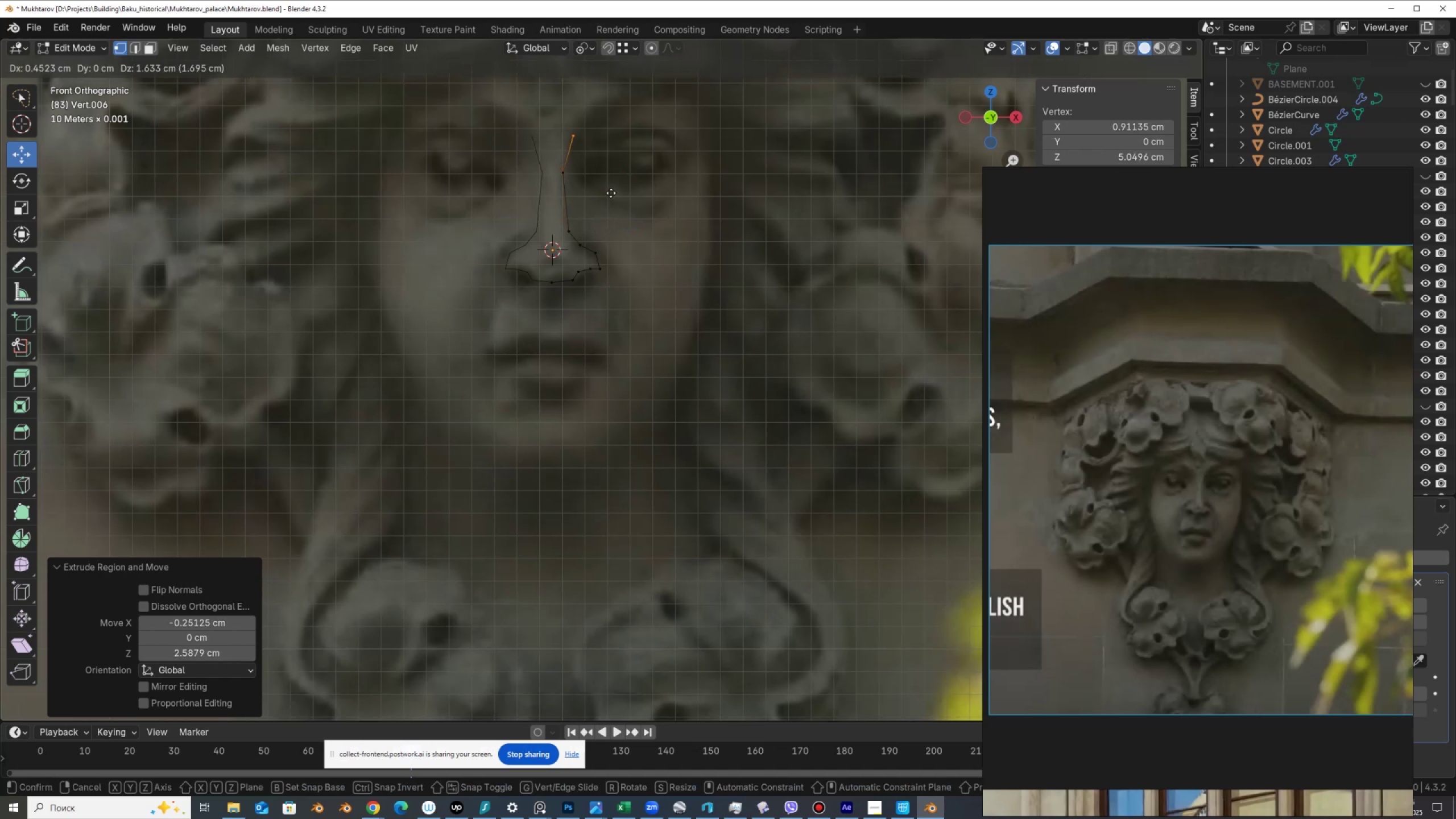 
left_click([611, 192])
 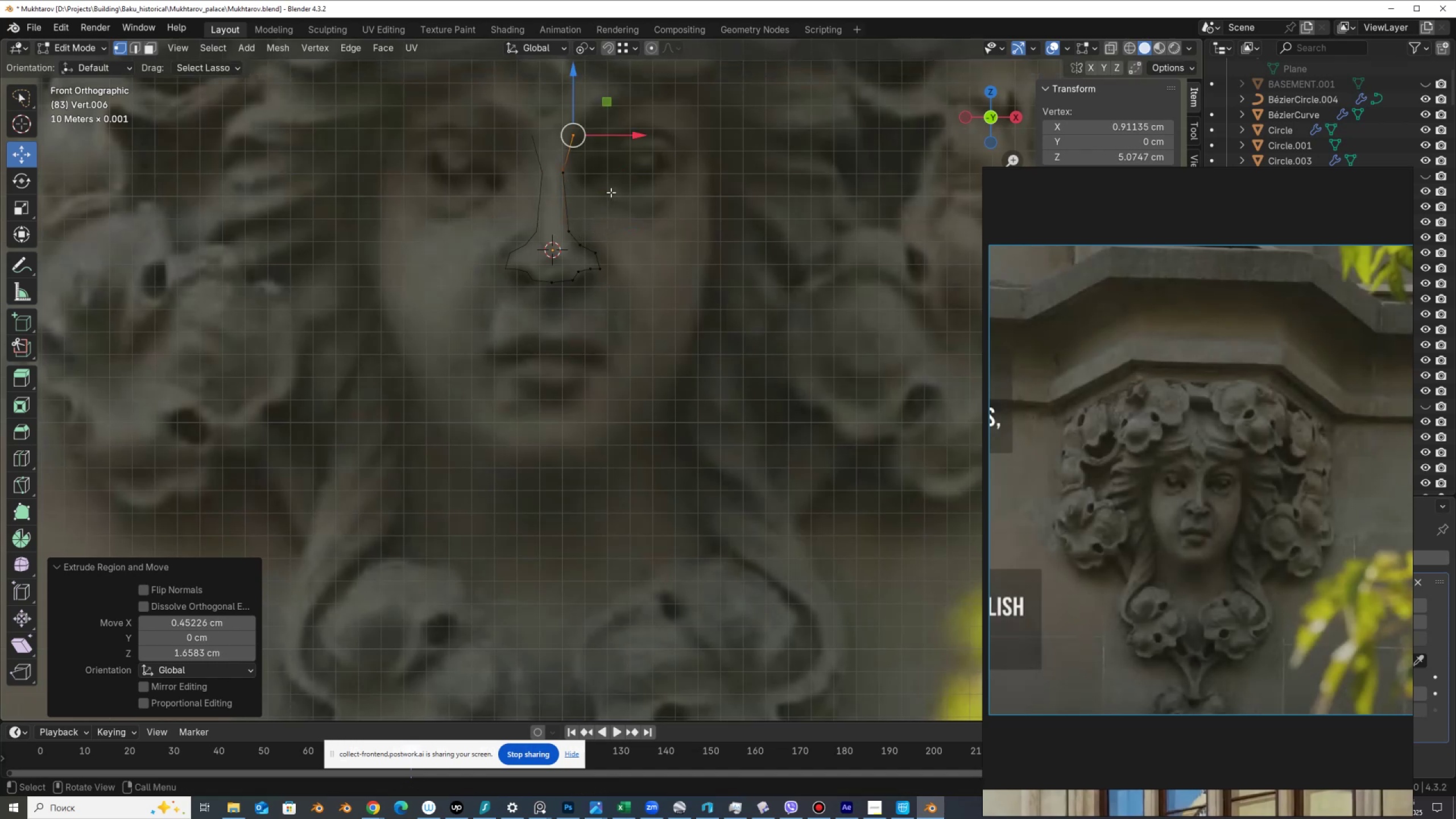 
key(E)
 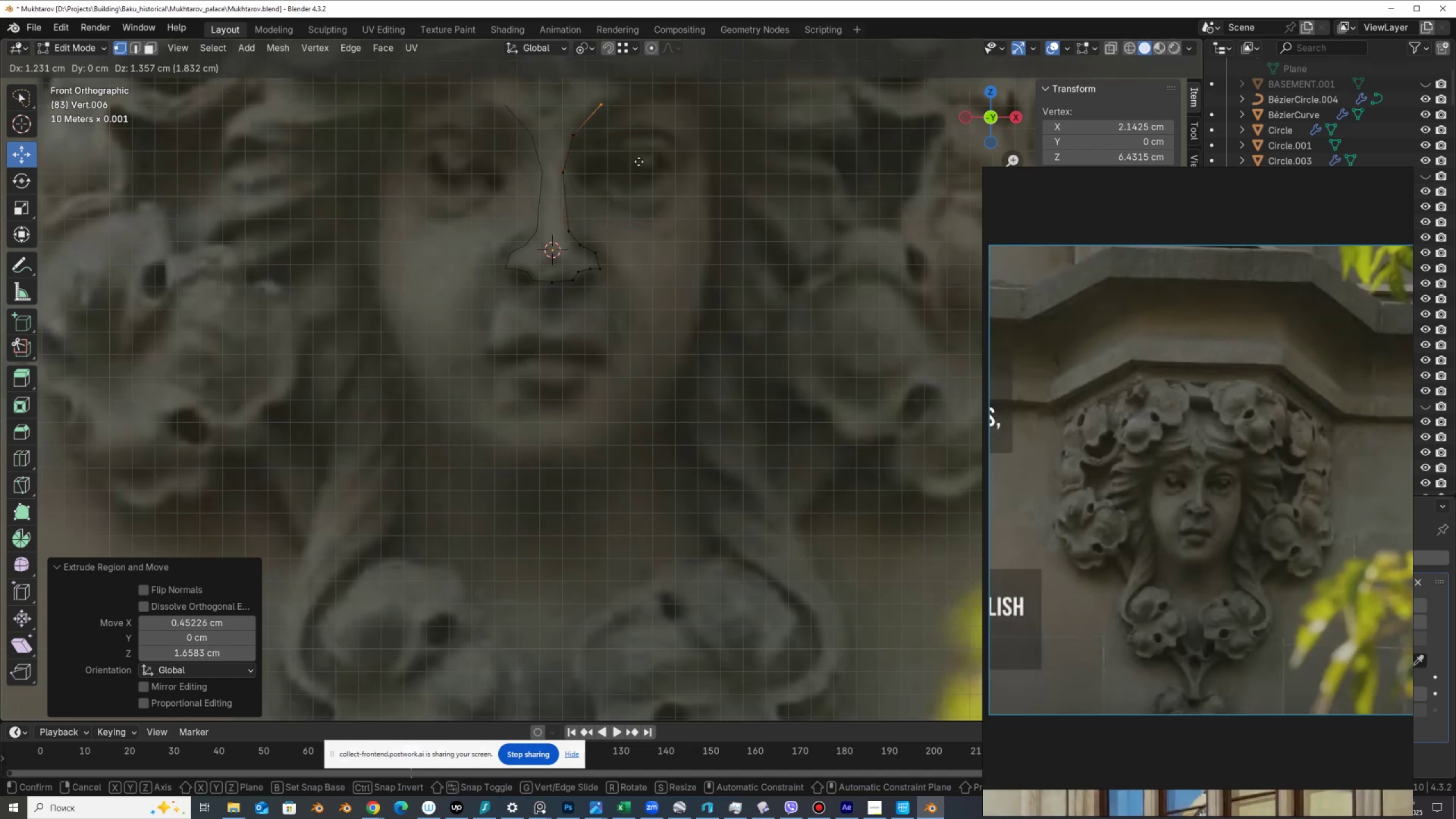 
left_click([639, 162])
 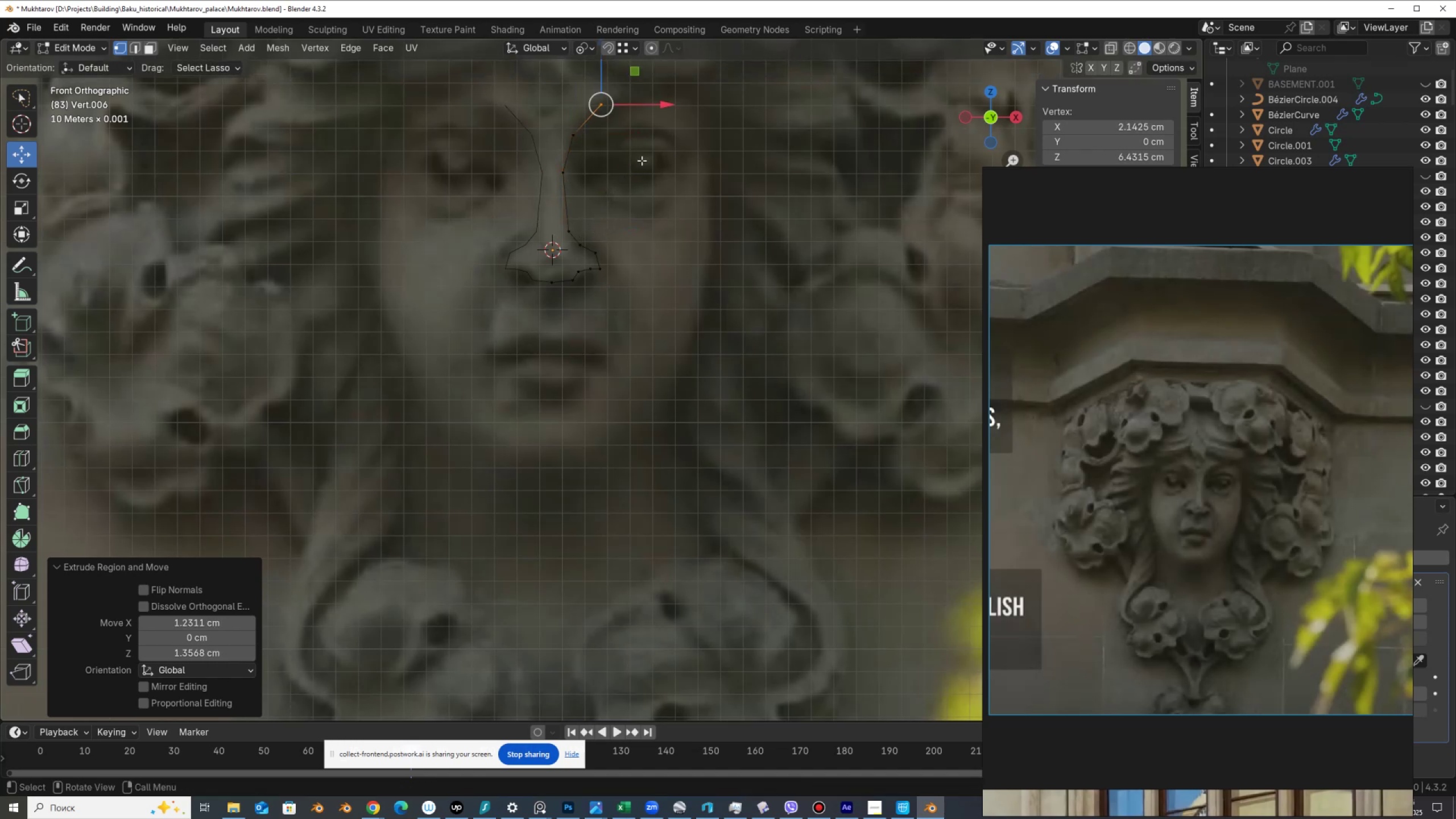 
key(E)
 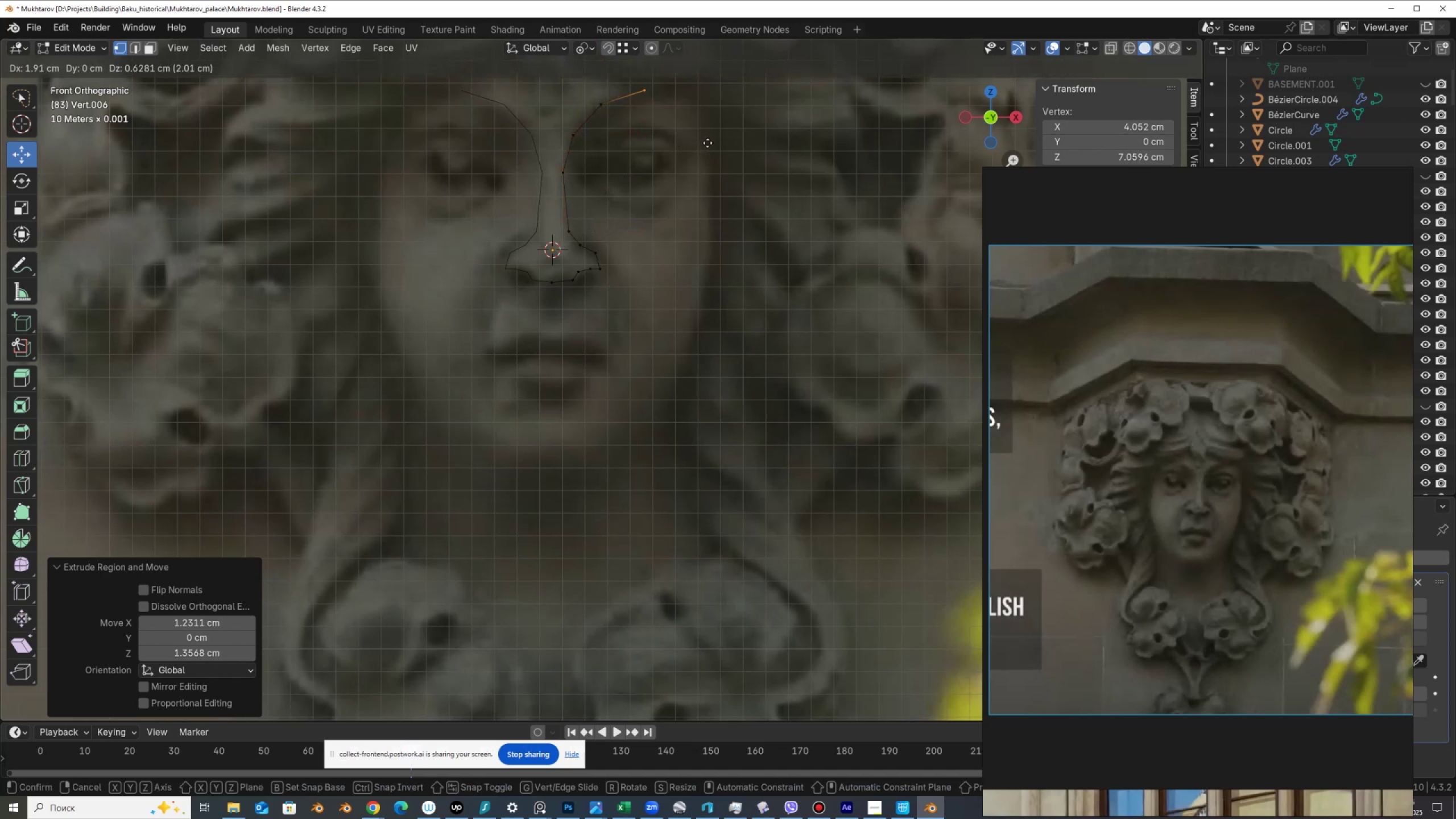 
left_click([708, 143])
 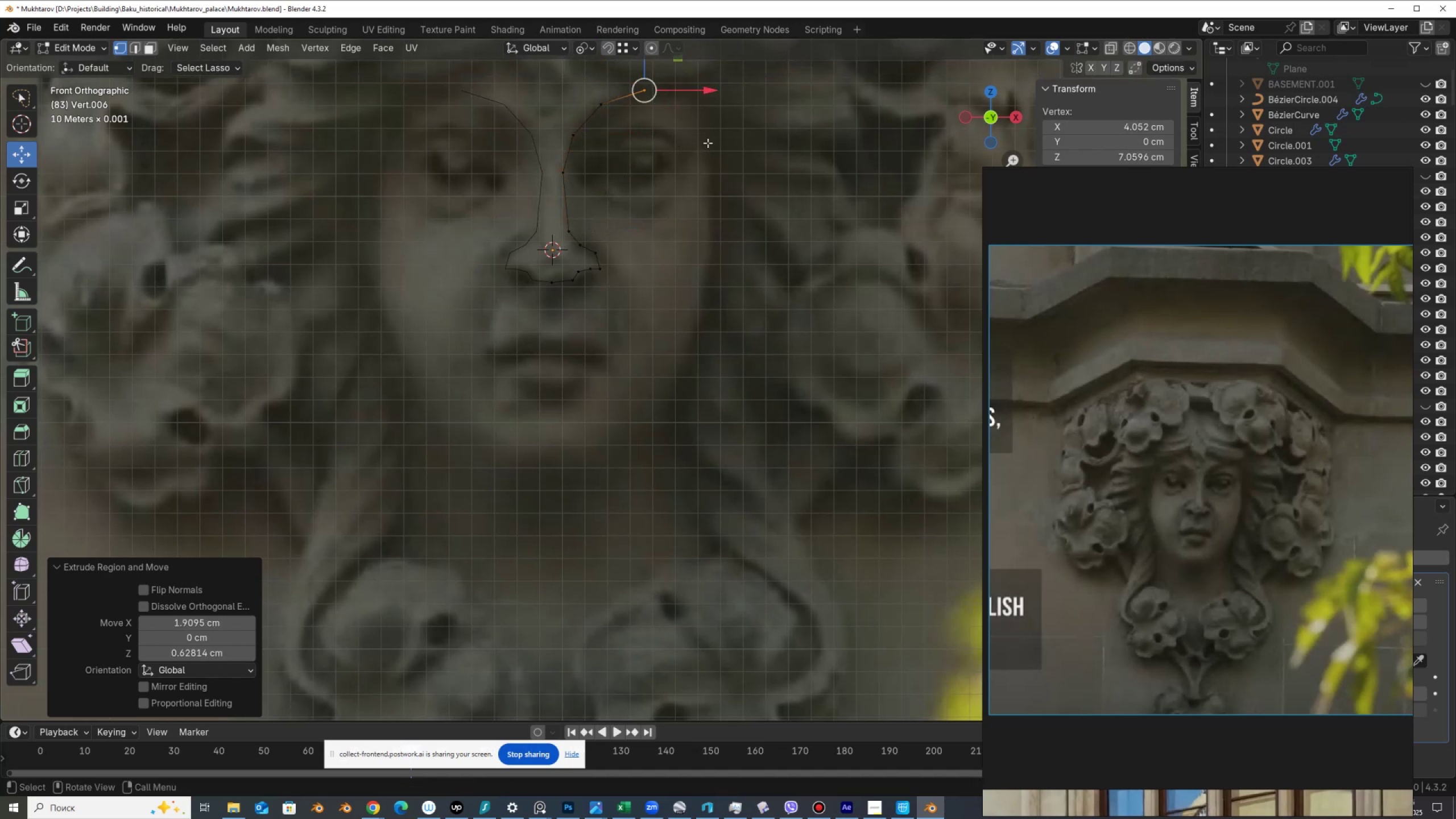 
key(E)
 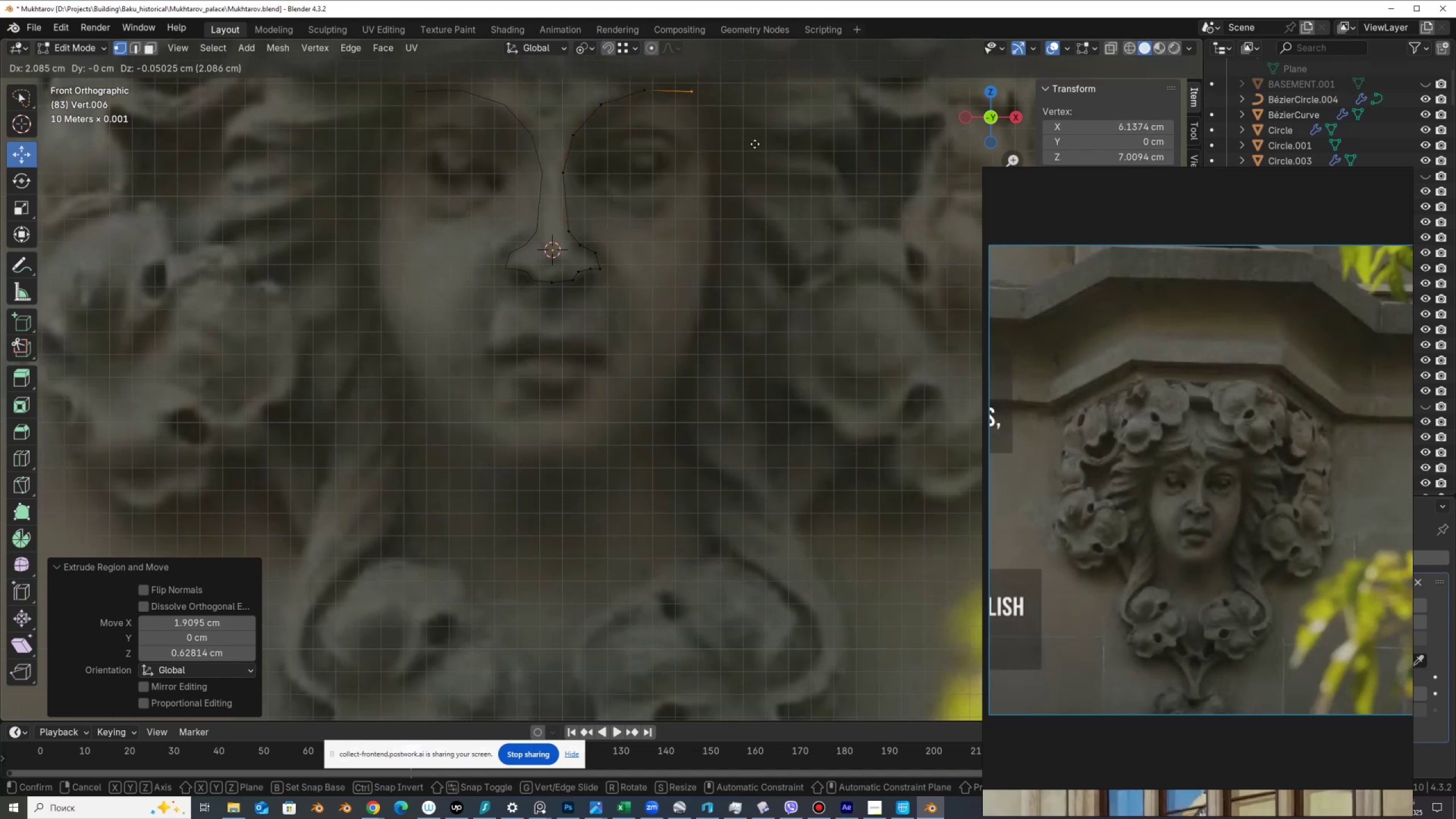 
left_click([755, 144])
 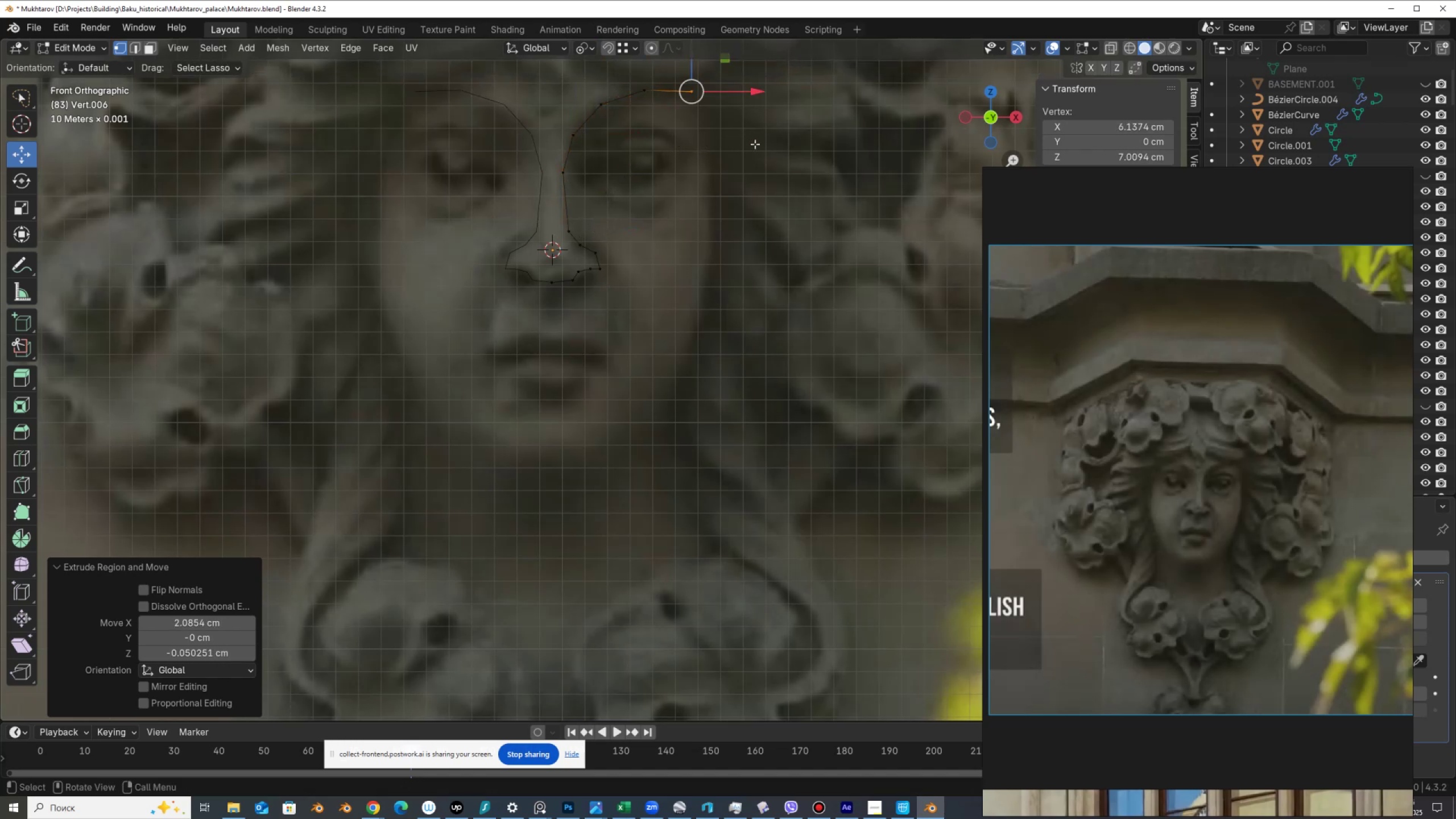 
key(E)
 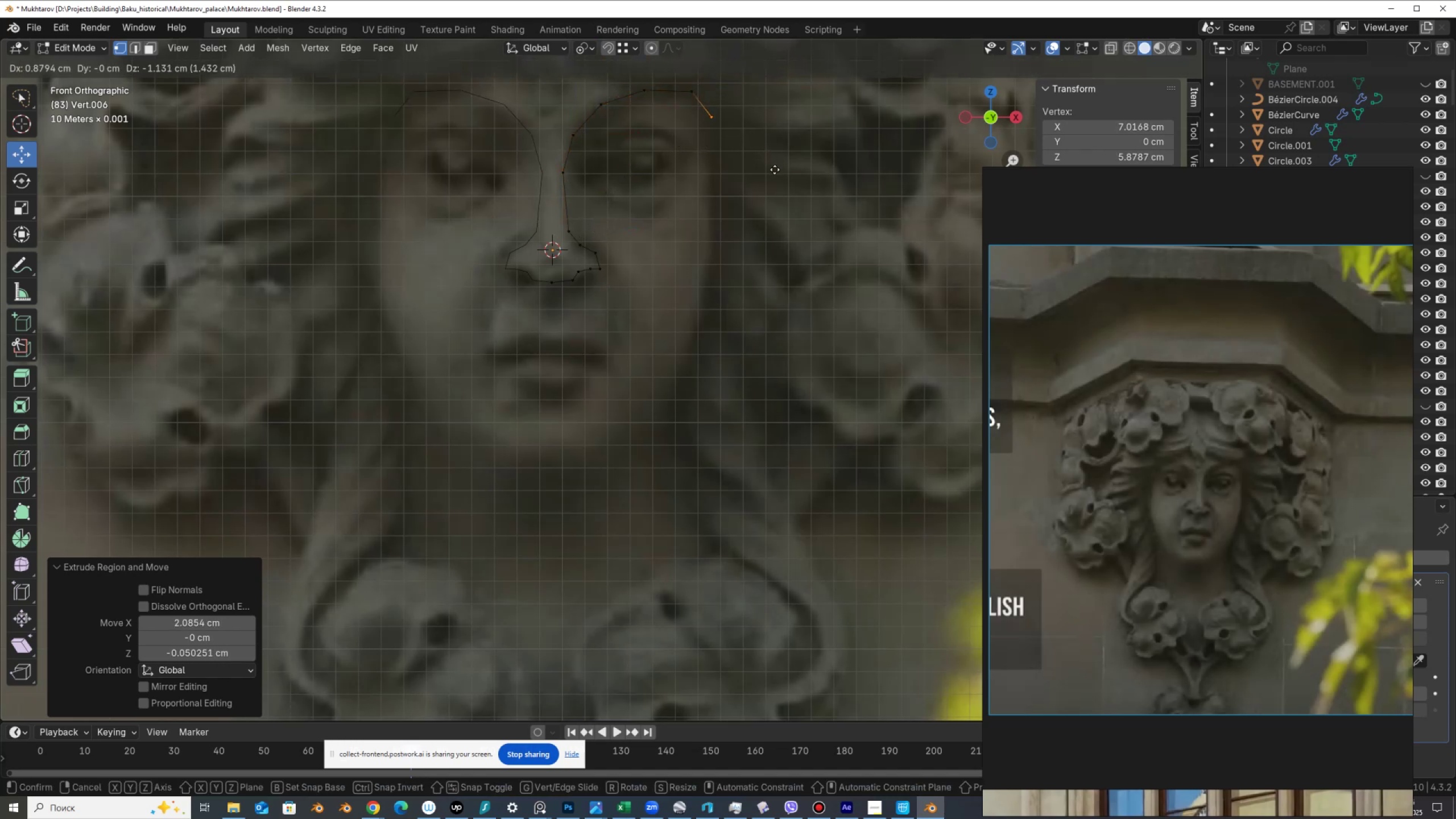 
left_click([775, 169])
 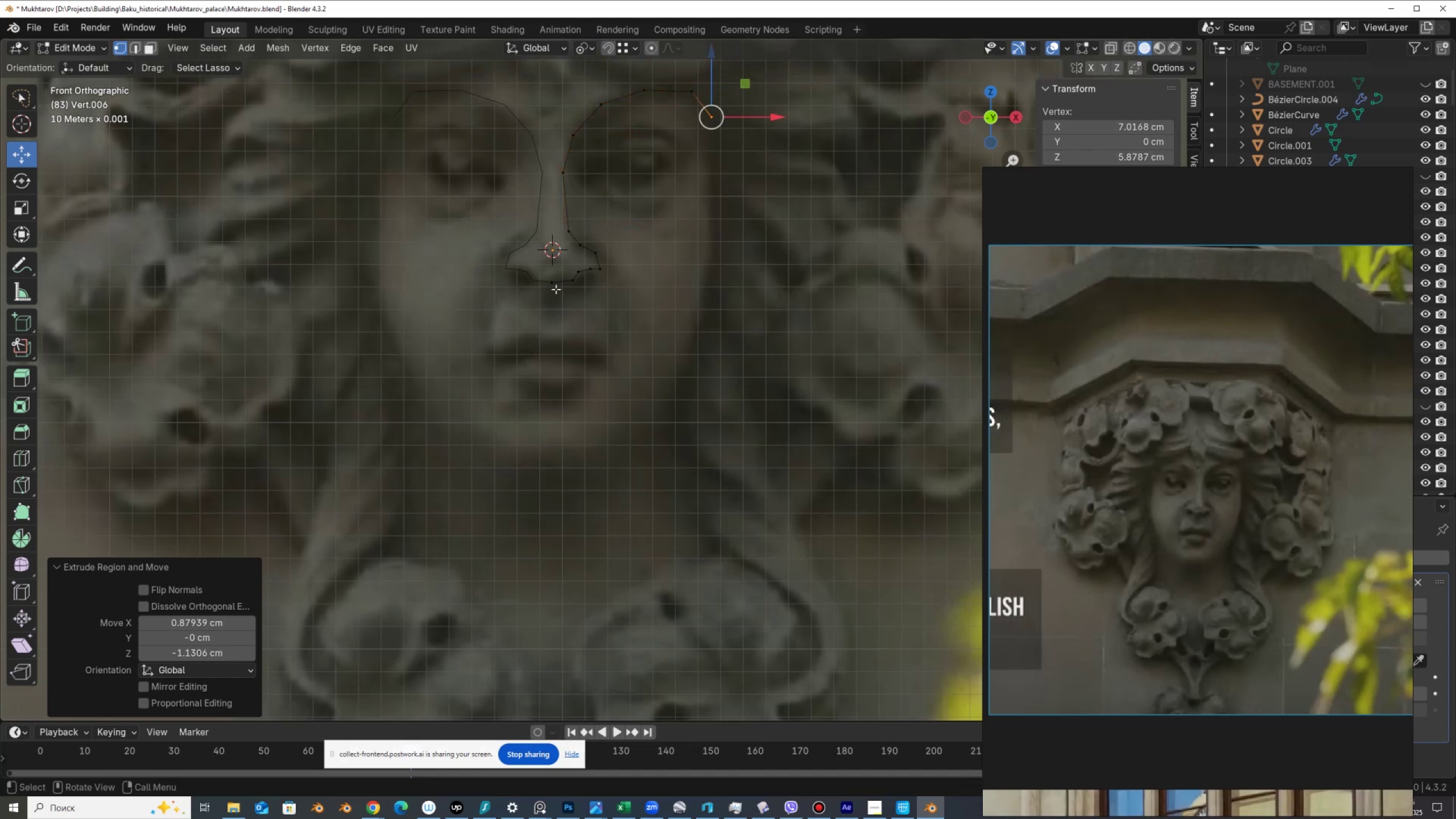 
left_click([556, 288])
 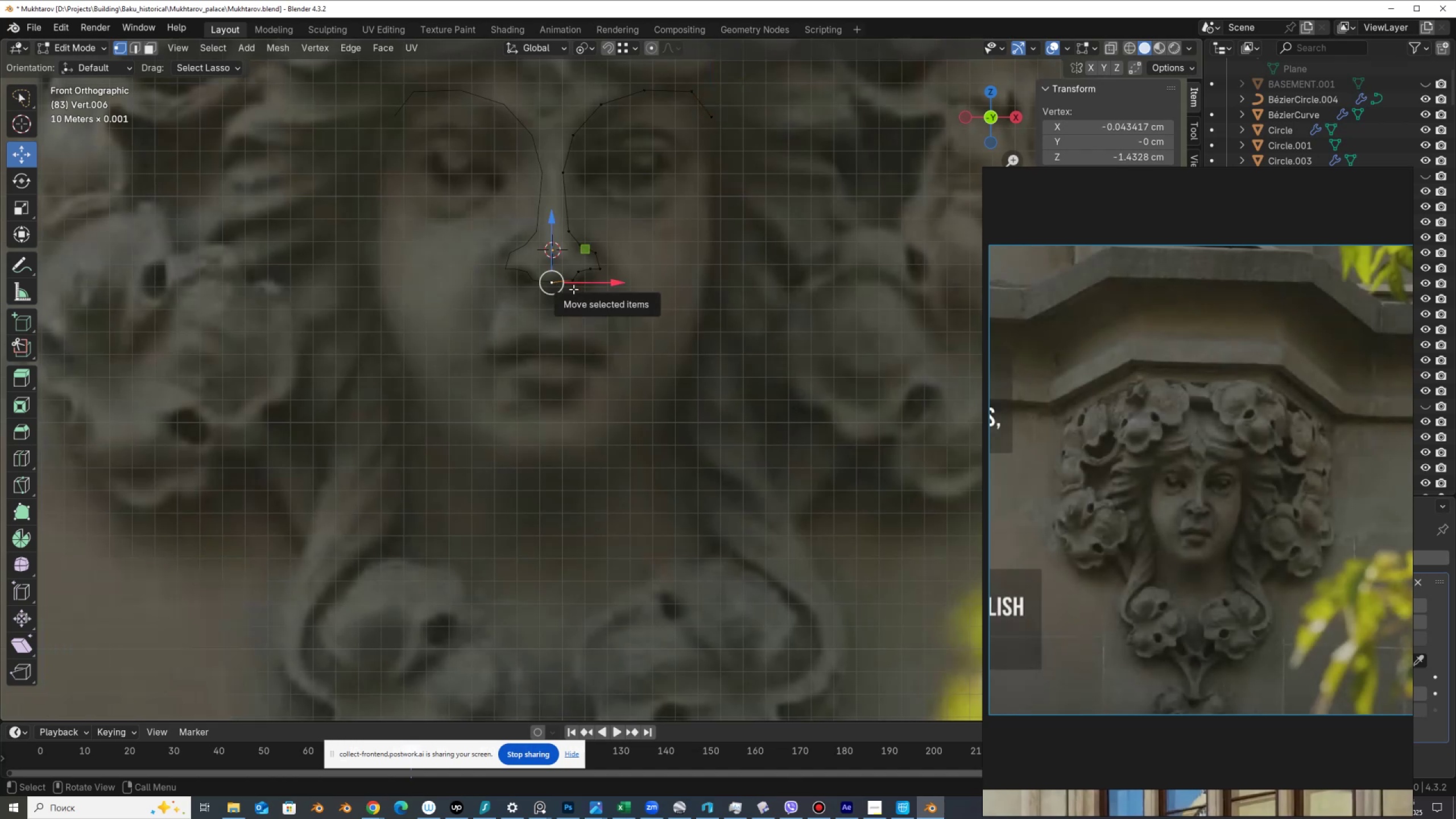 
hold_key(key=ShiftLeft, duration=0.3)
left_click([574, 287])
 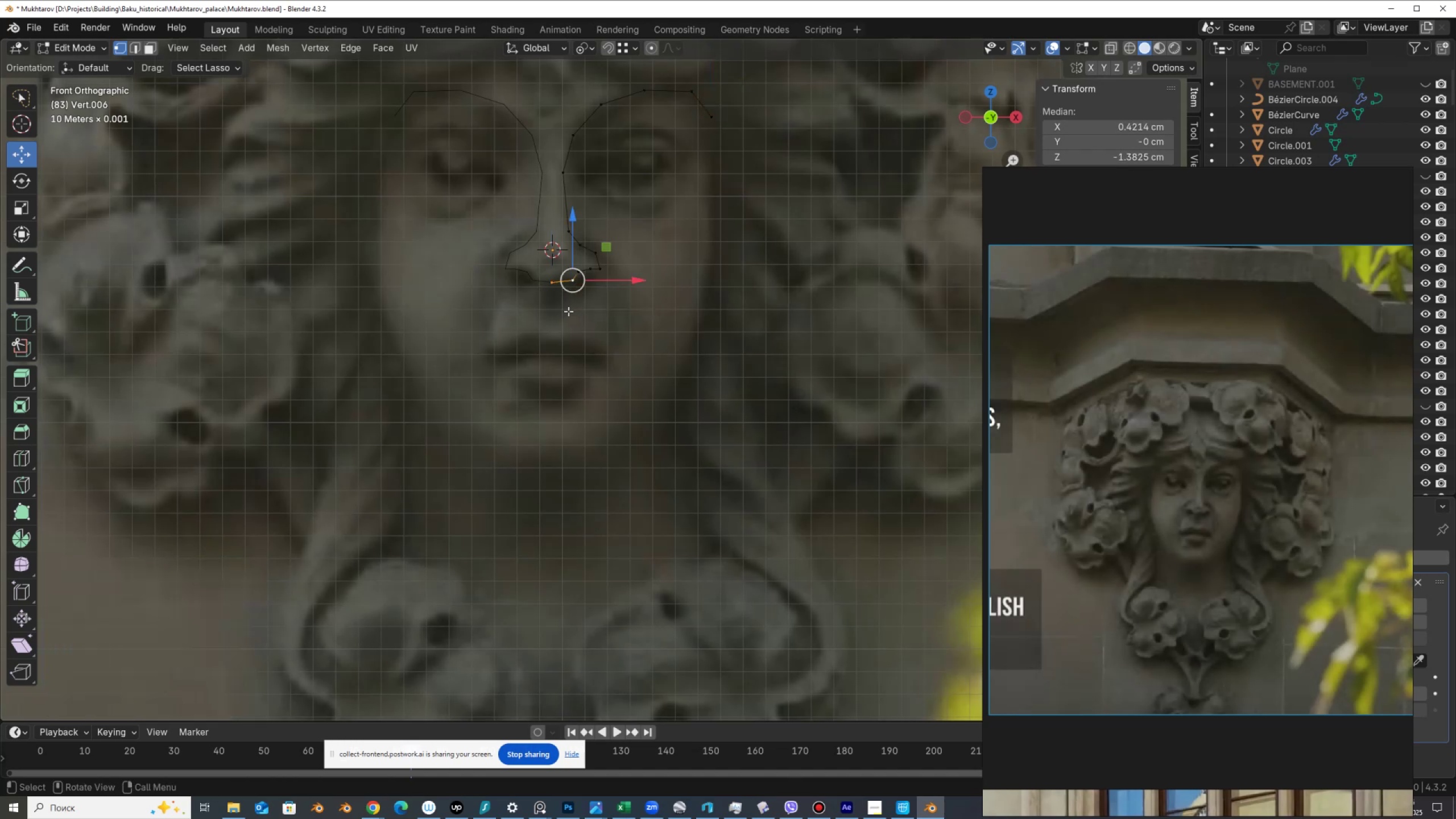 
key(E)
 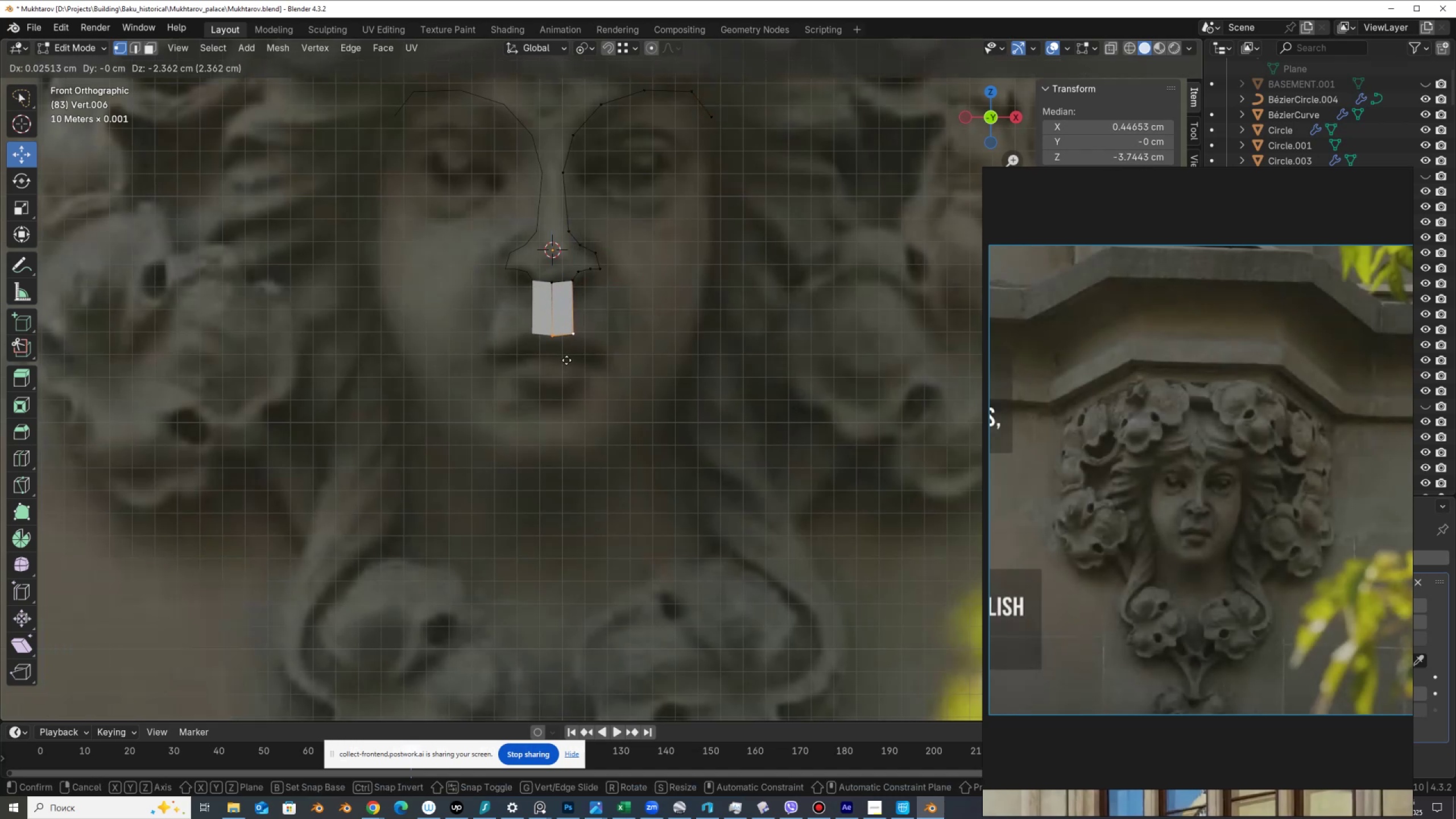 
left_click([571, 336])
 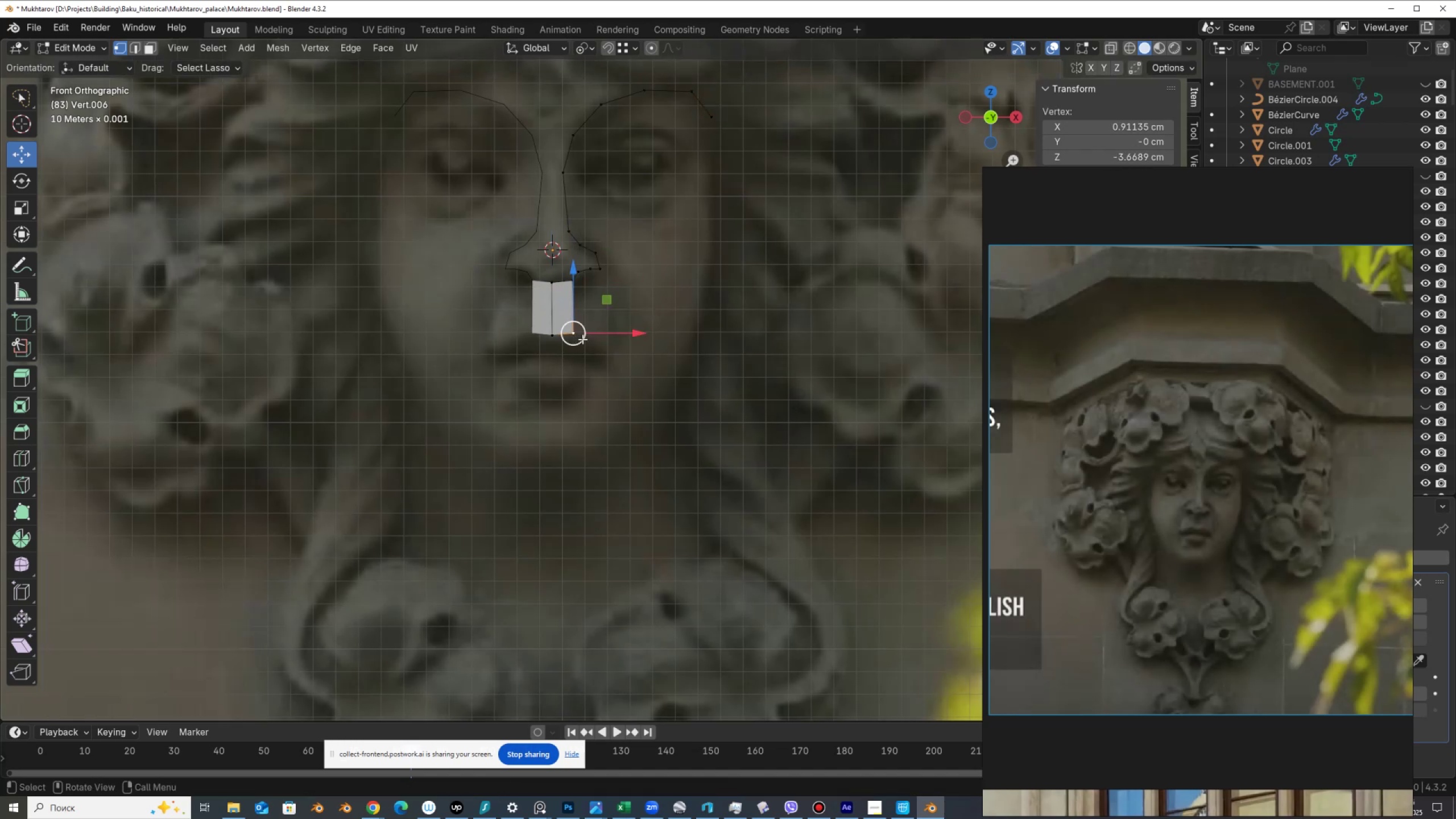 
key(E)
 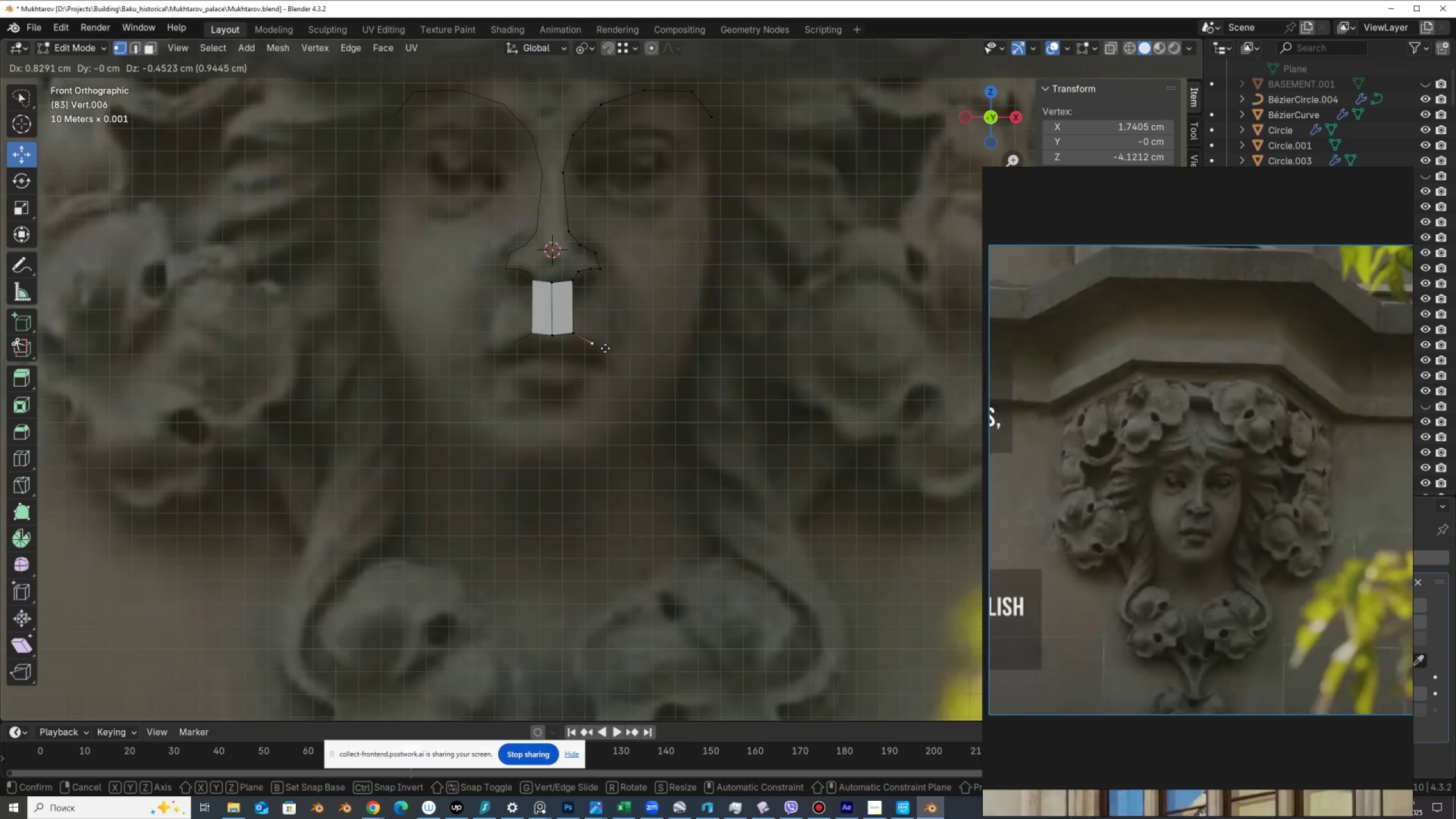 
left_click([605, 348])
 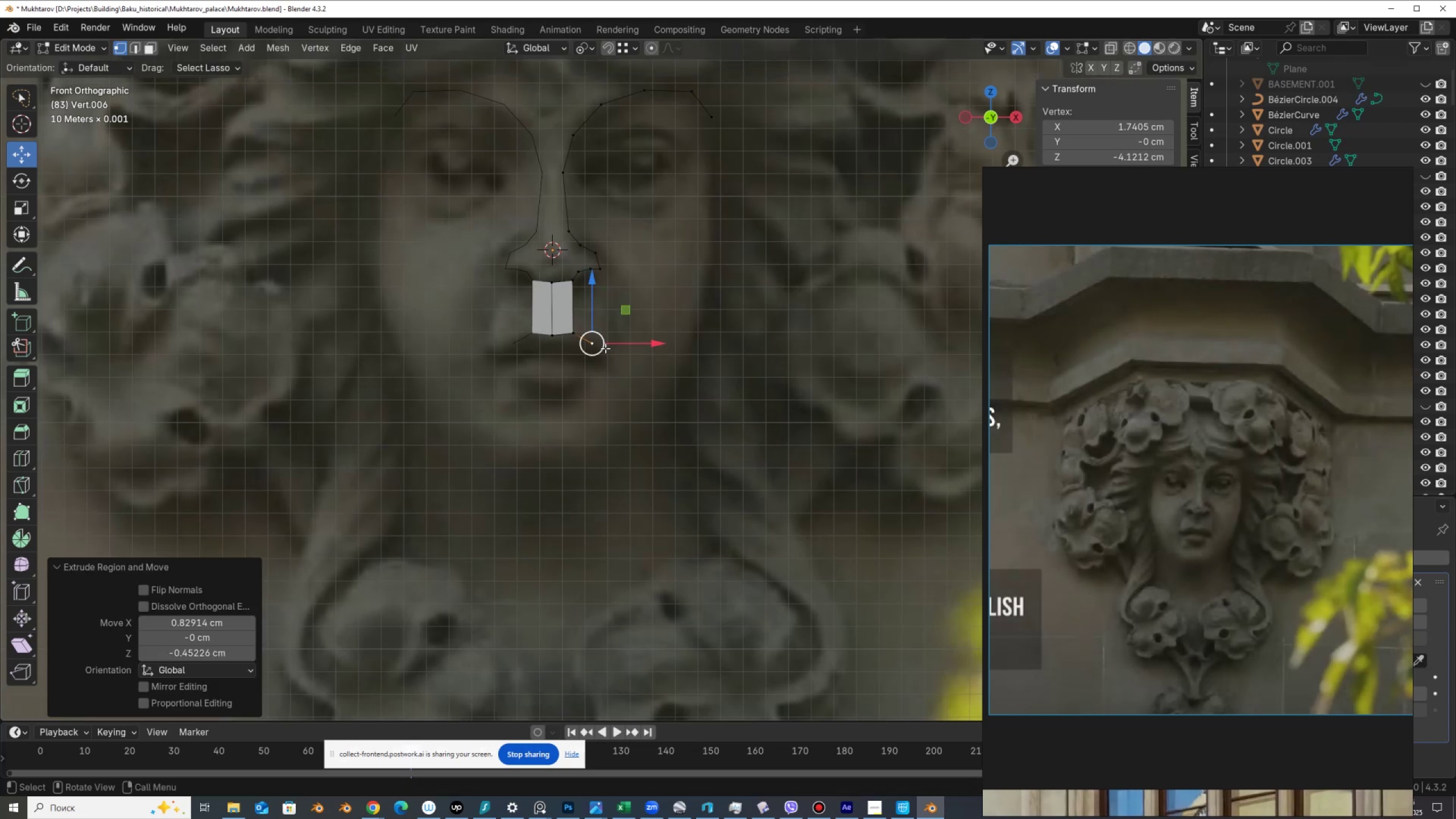 
key(E)
 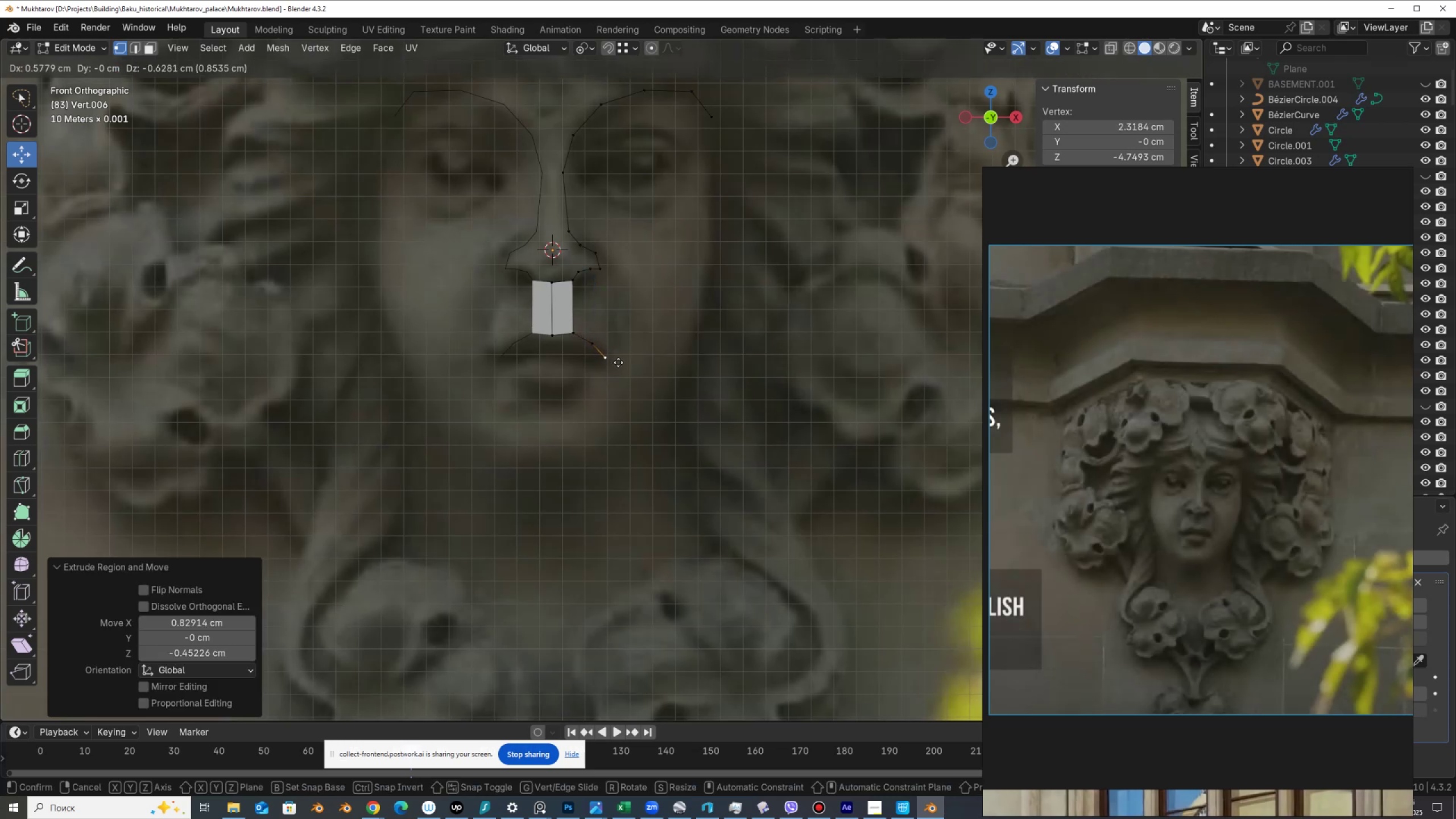 
left_click([618, 362])
 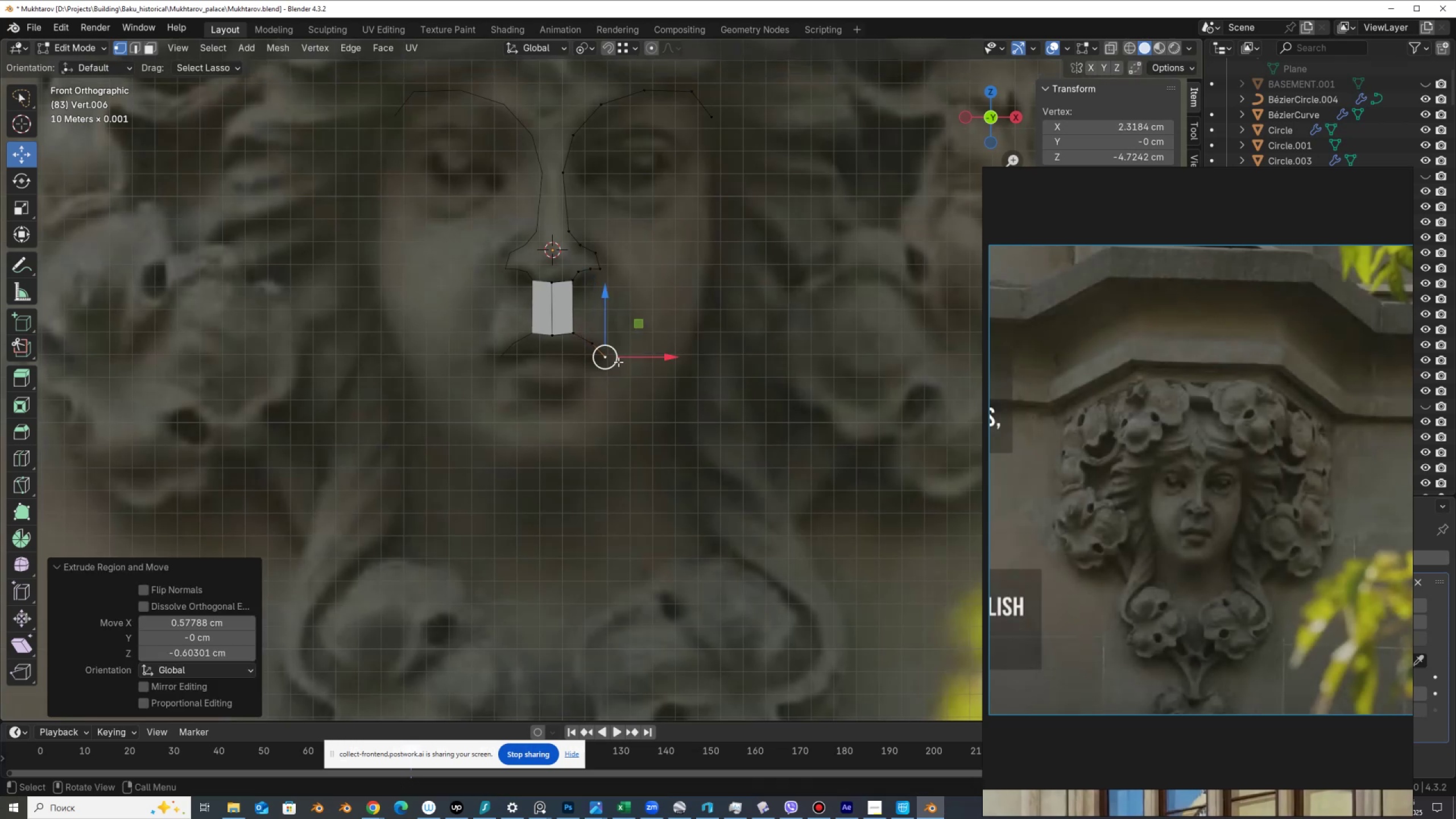 
key(E)
 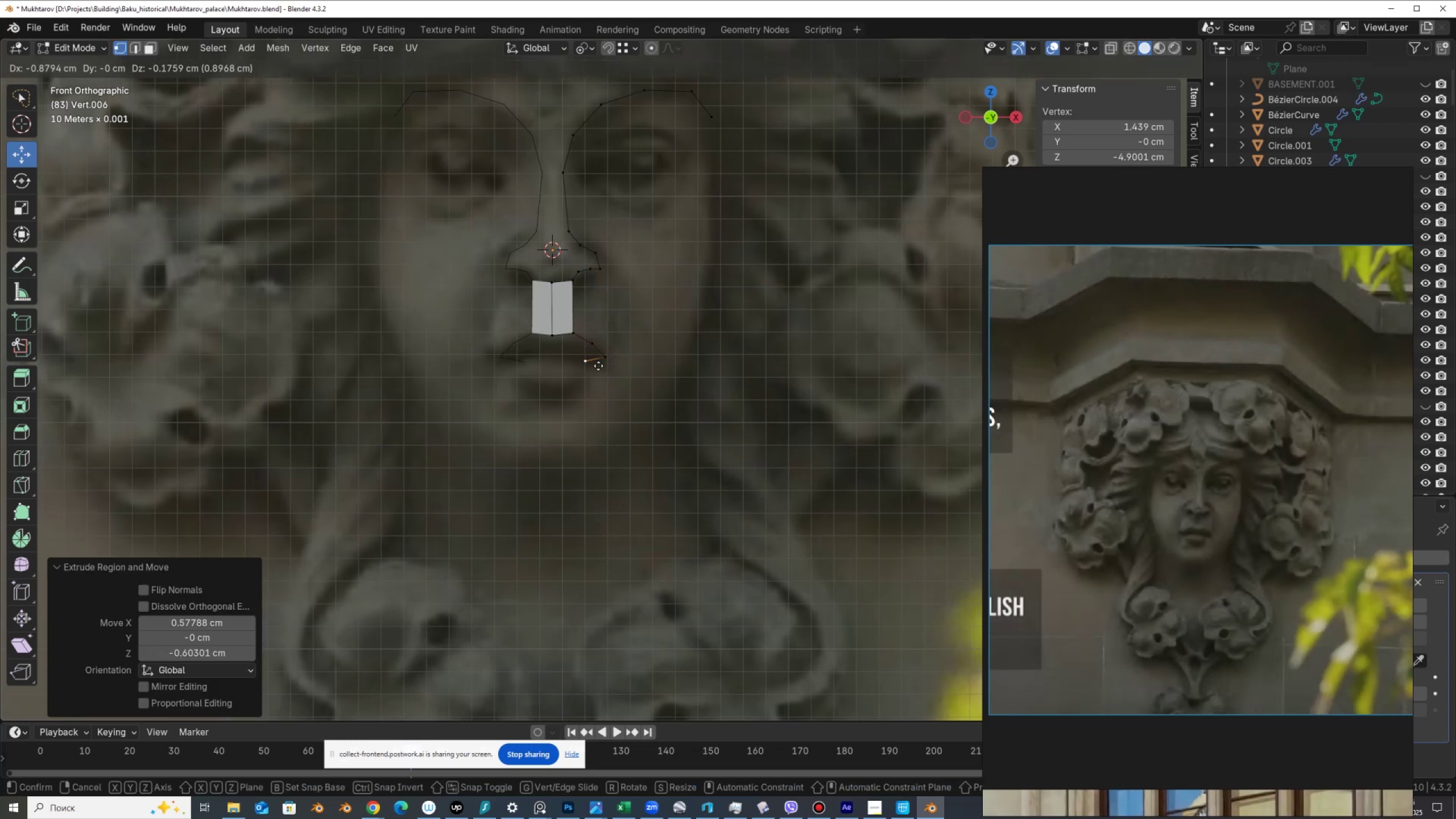 
left_click([598, 365])
 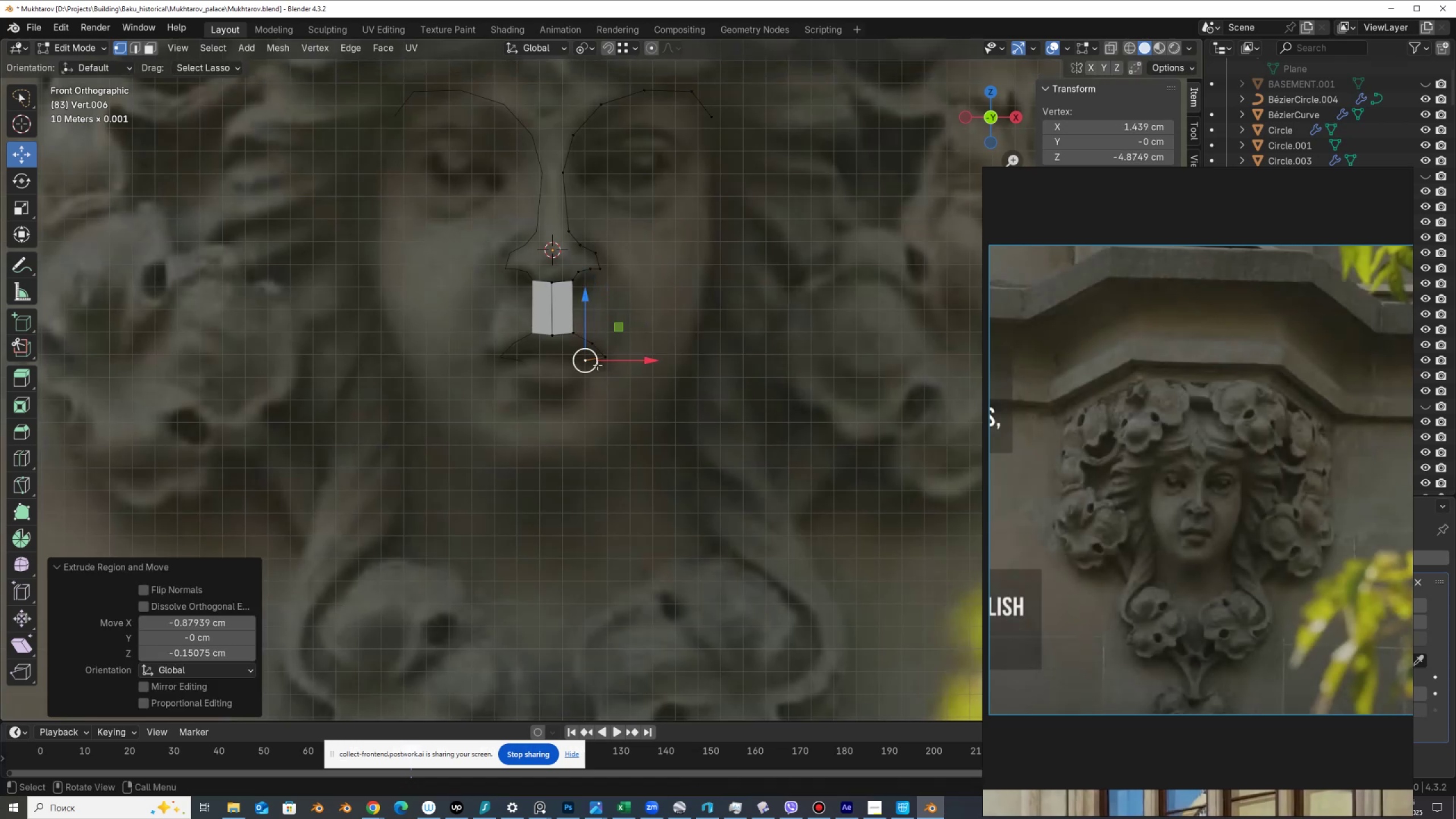 
key(E)
 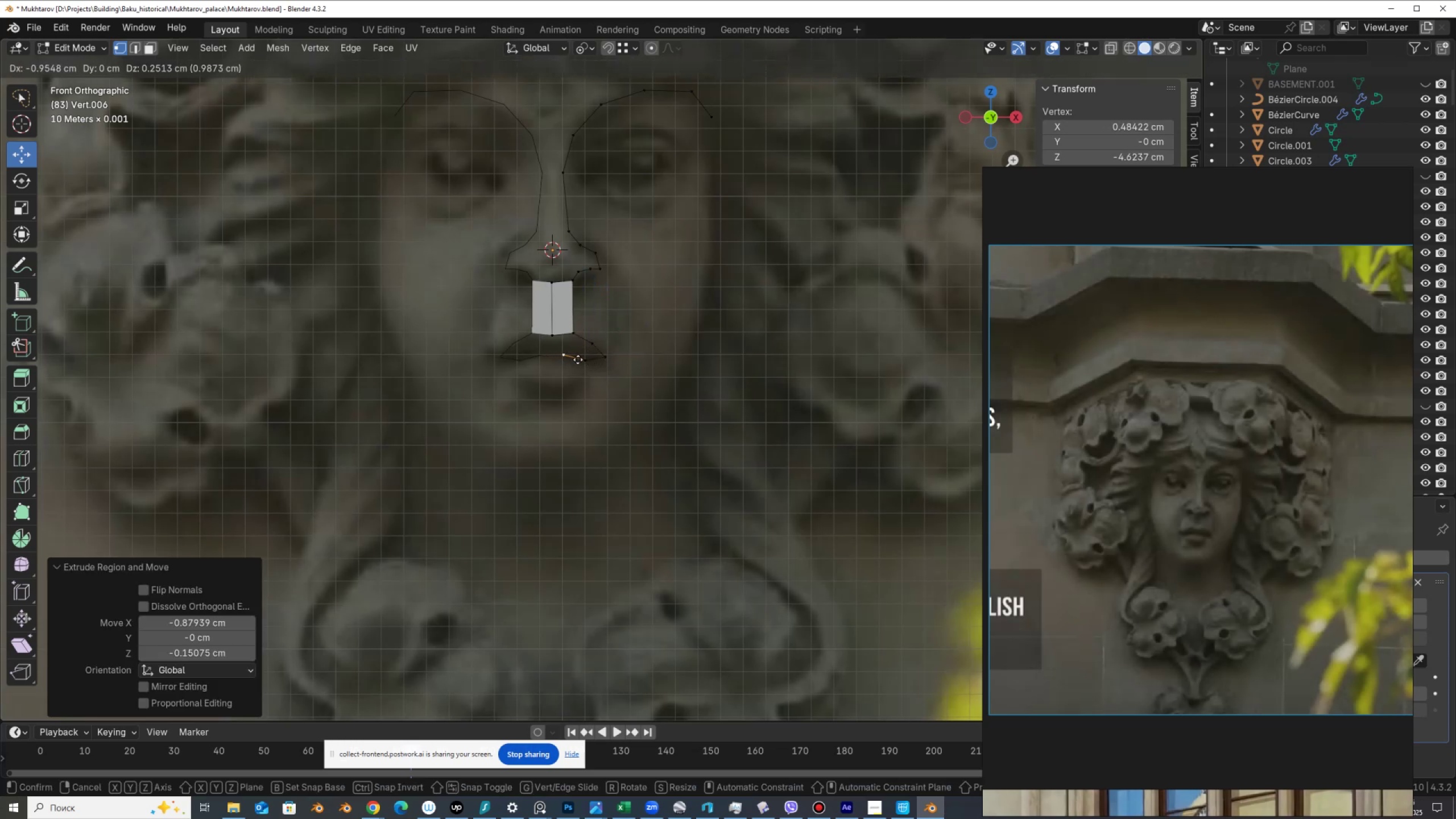 
left_click([579, 359])
 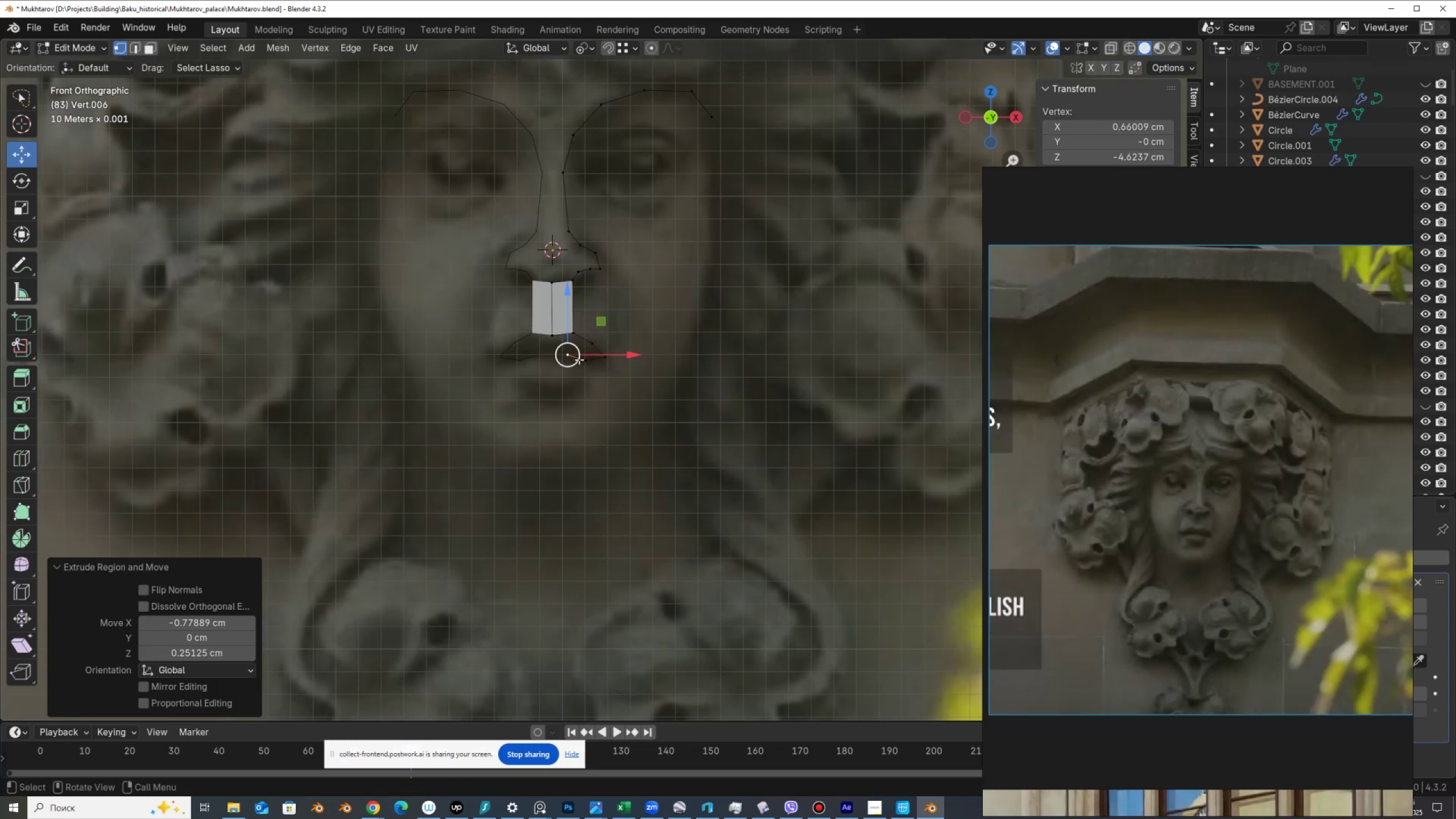 
key(E)
 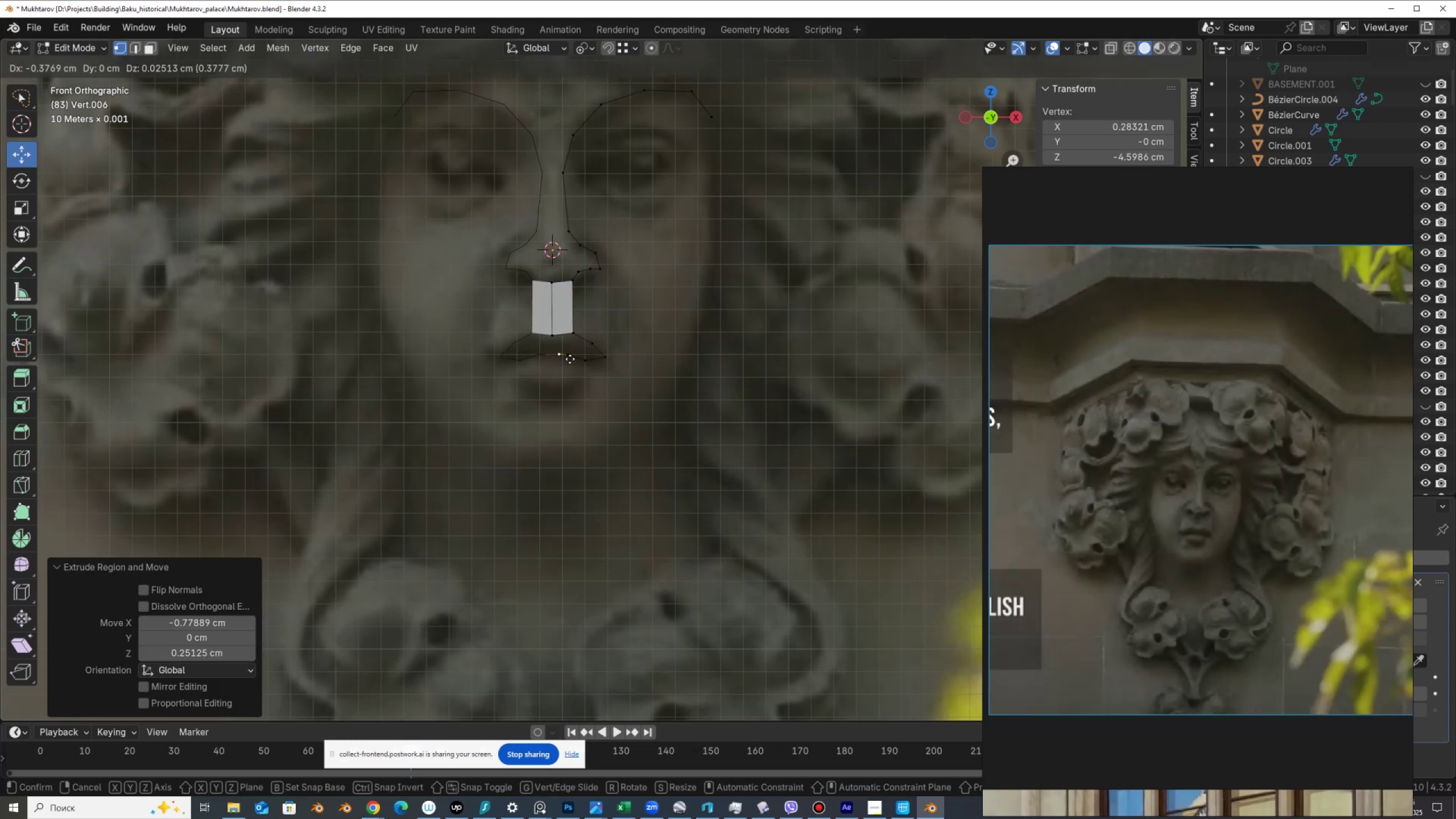 
left_click([570, 359])
 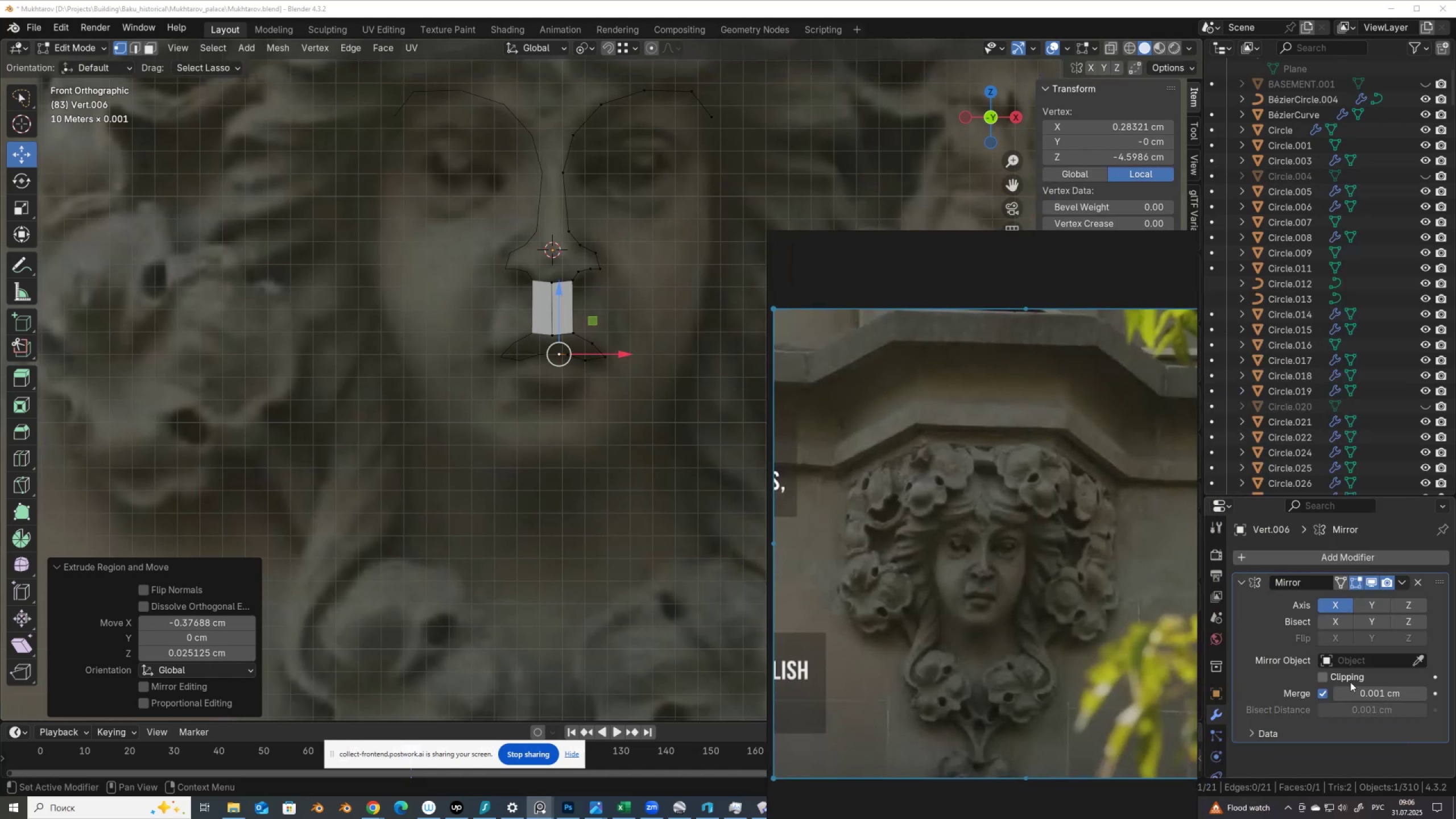 
left_click([1324, 676])
 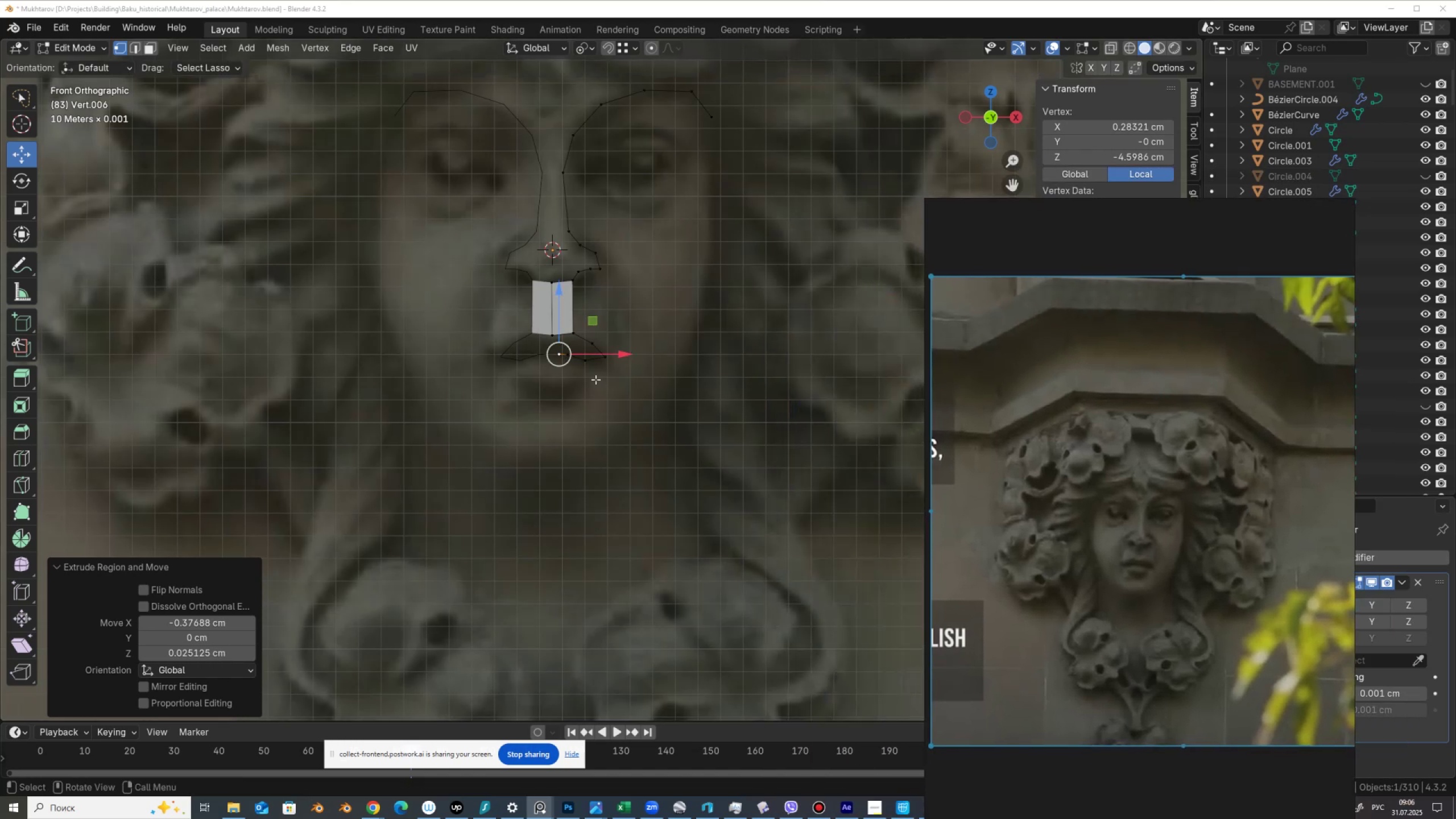 
left_click_drag(start_coordinate=[600, 355], to_coordinate=[593, 355])
 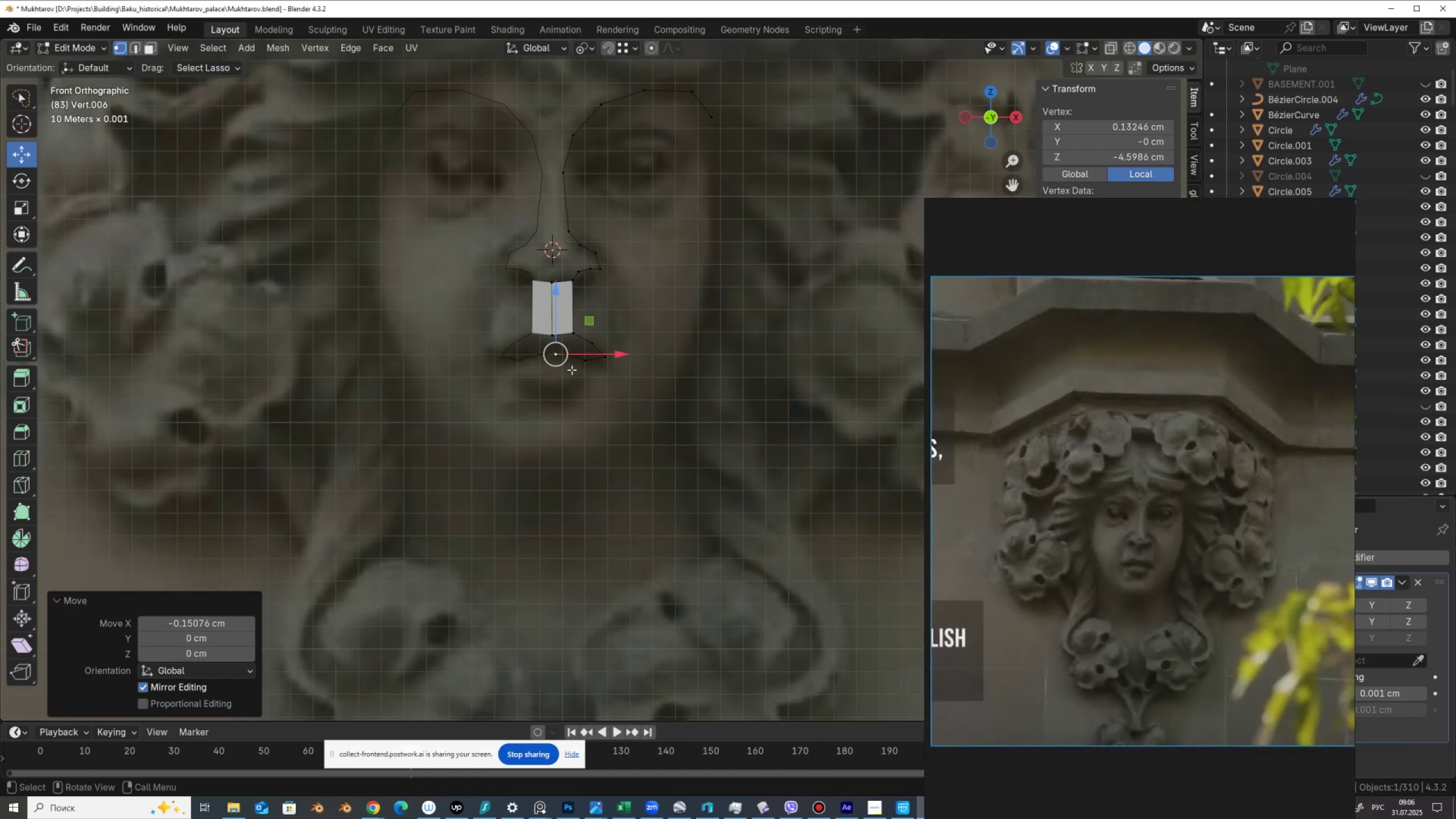 
hold_key(key=ShiftLeft, duration=0.73)
left_click([581, 363])
 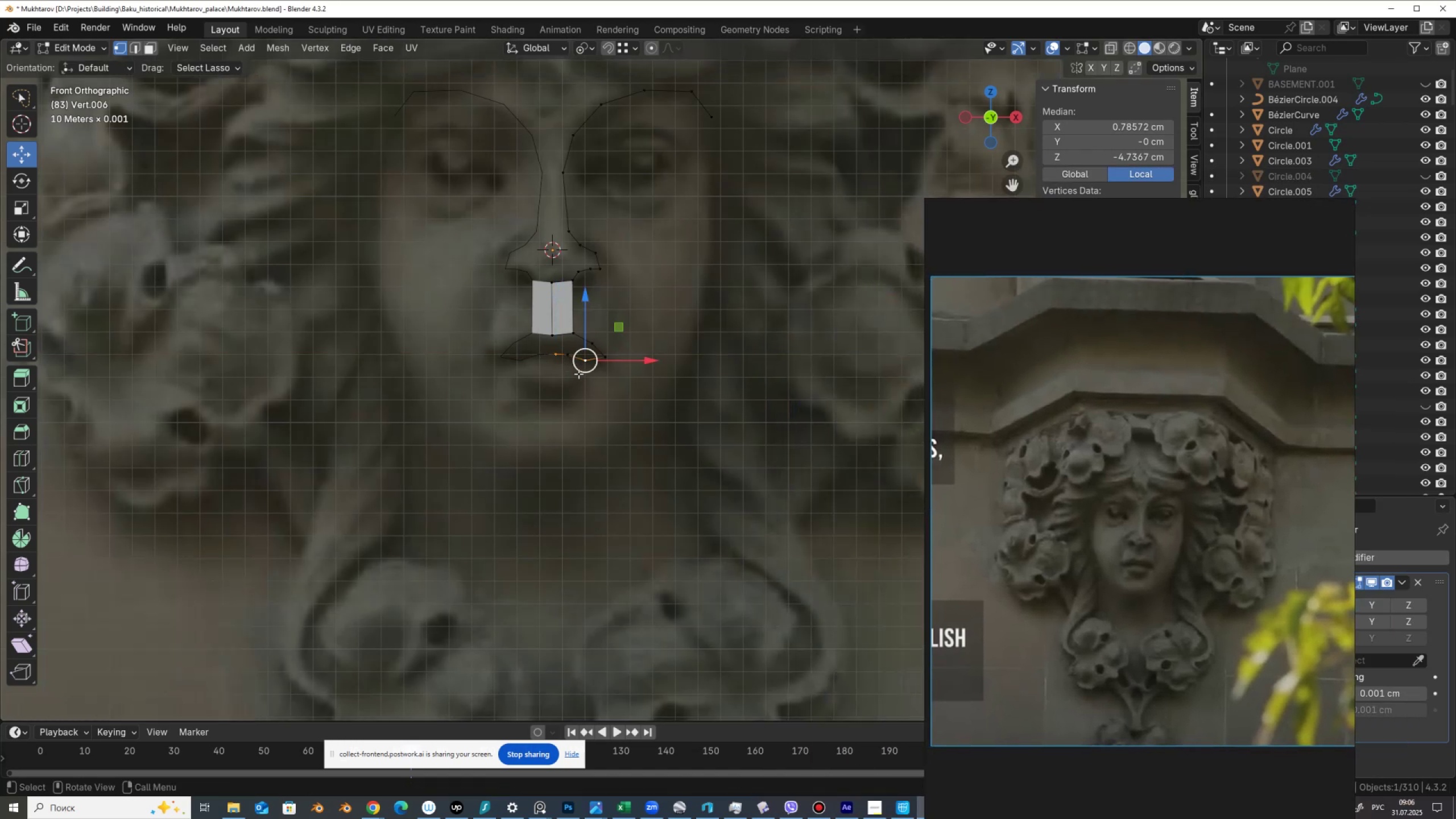 
hold_key(key=ShiftLeft, duration=0.38)
left_click([572, 356])
 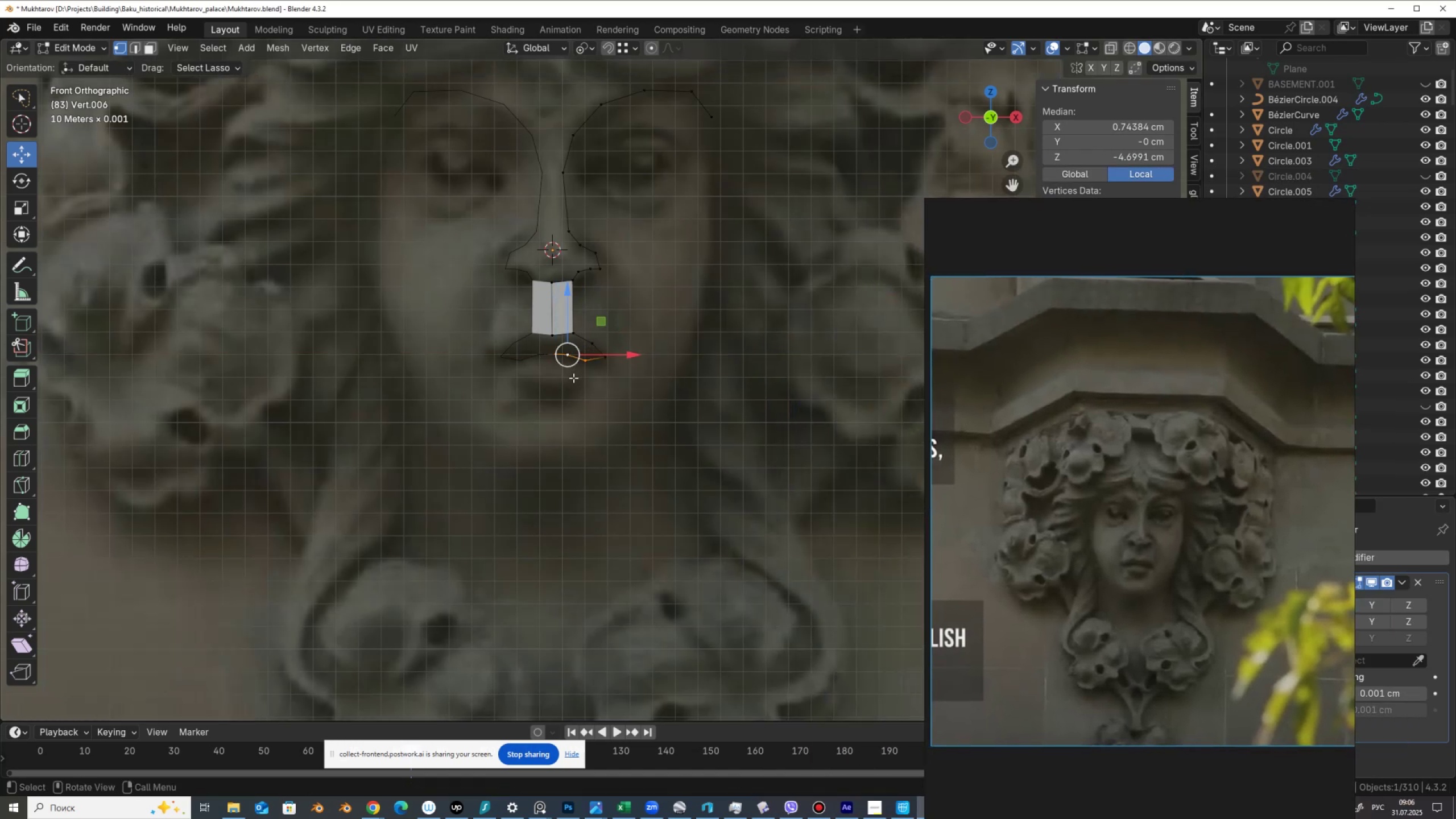 
key(E)
 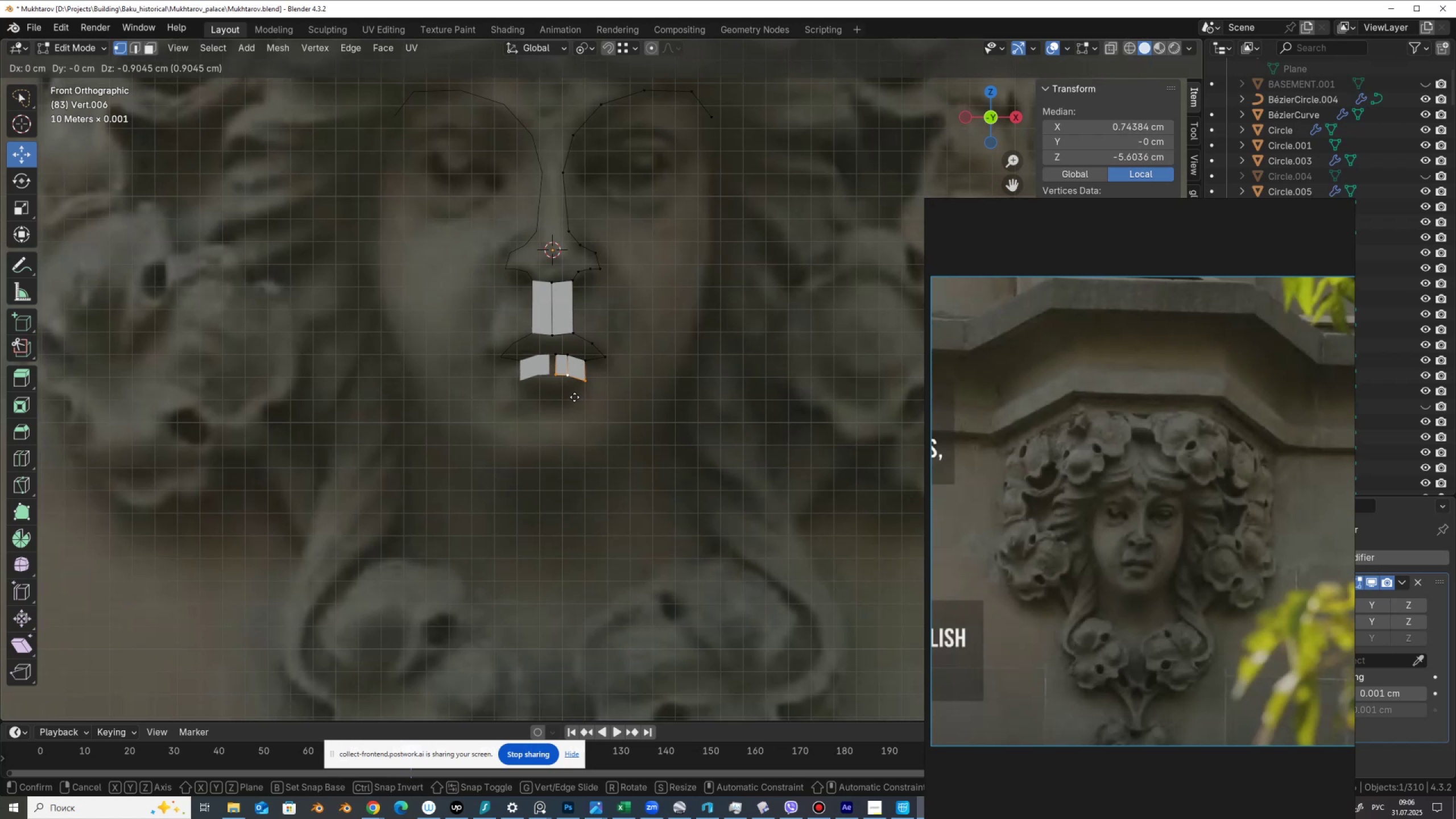 
left_click([574, 400])
 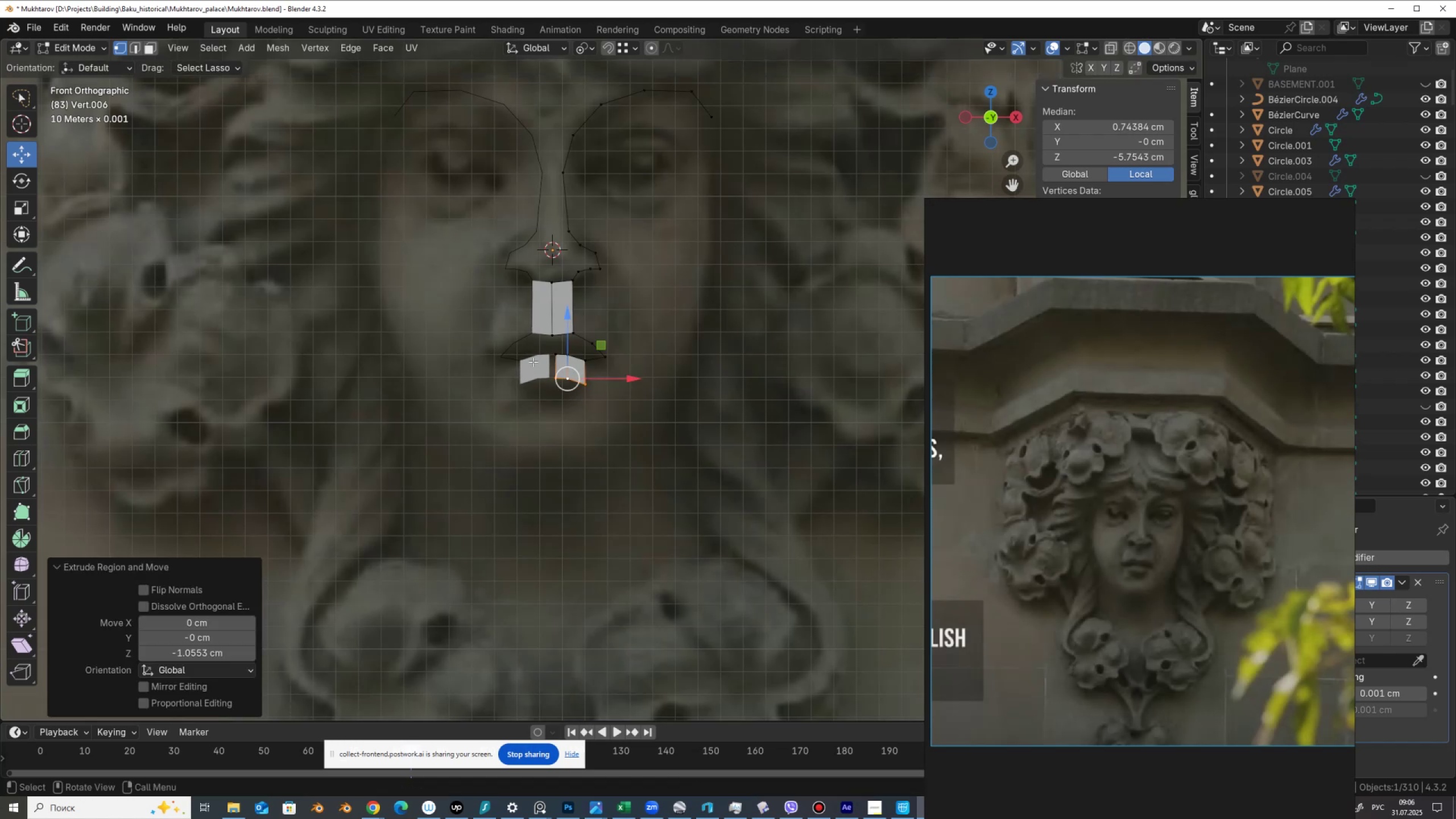 
scroll: coordinate [571, 380], scroll_direction: up, amount: 5.0
 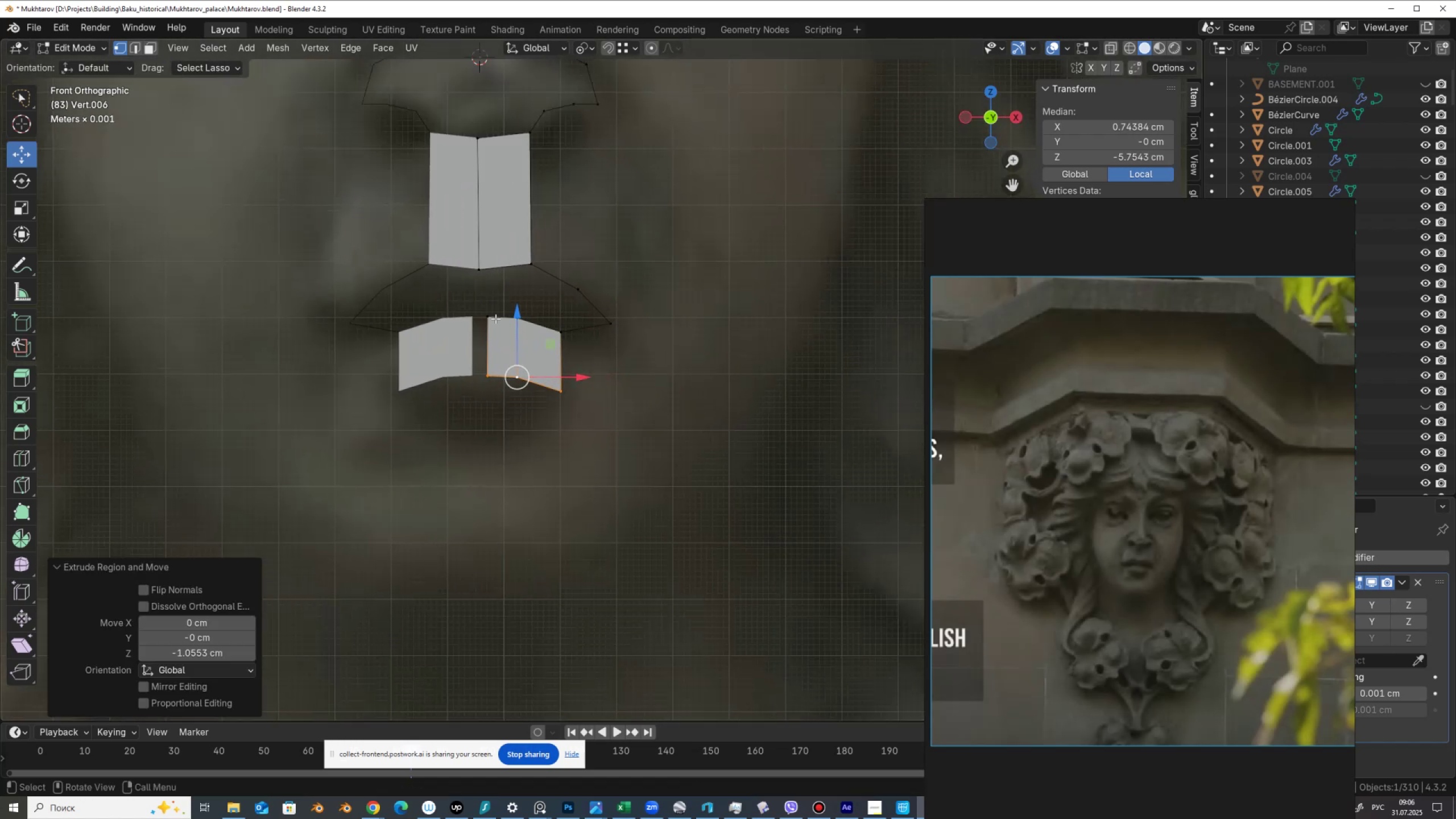 
left_click([494, 317])
 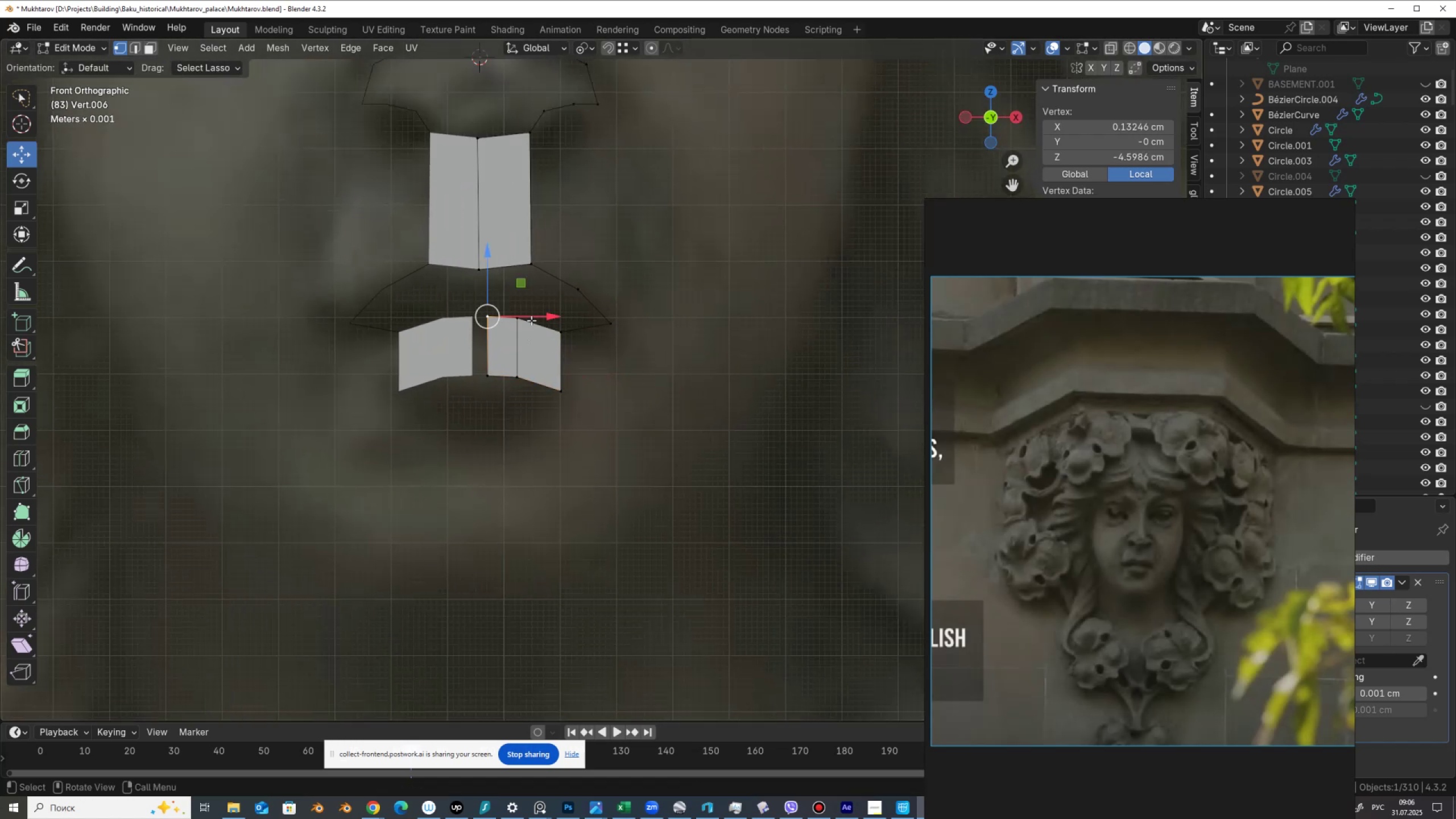 
left_click_drag(start_coordinate=[533, 316], to_coordinate=[514, 316])
 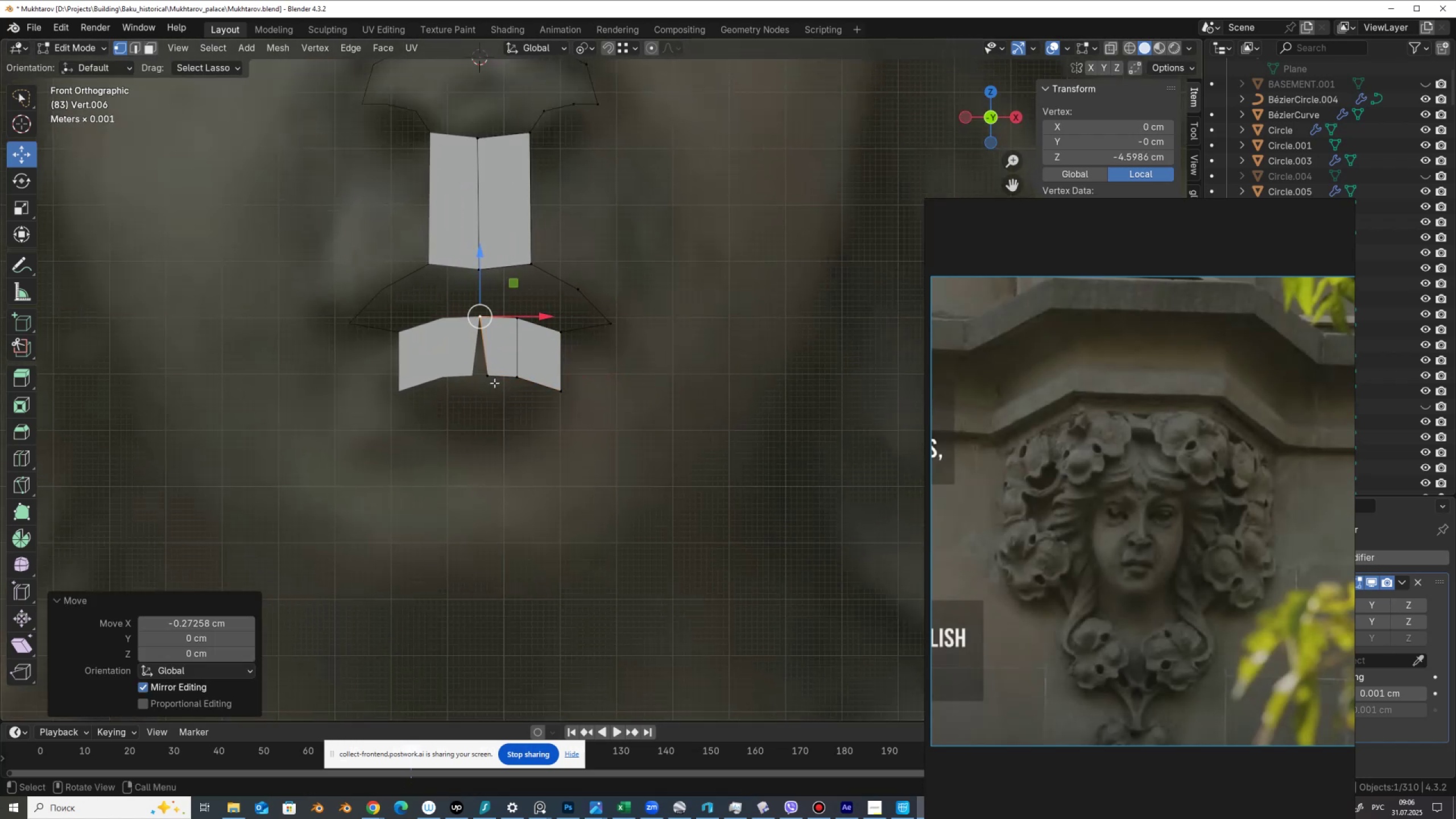 
left_click([494, 383])
 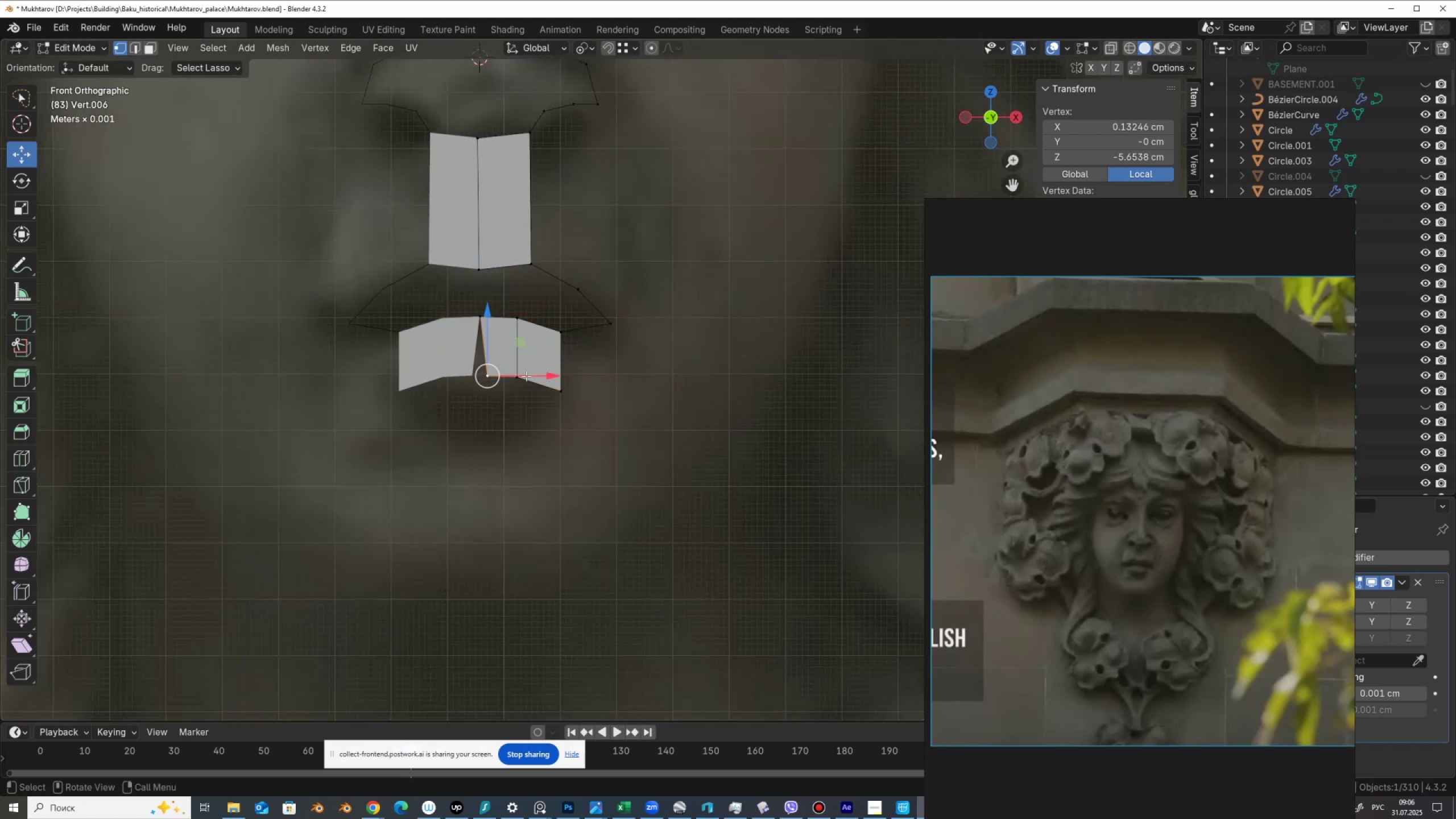 
left_click_drag(start_coordinate=[526, 376], to_coordinate=[499, 375])
 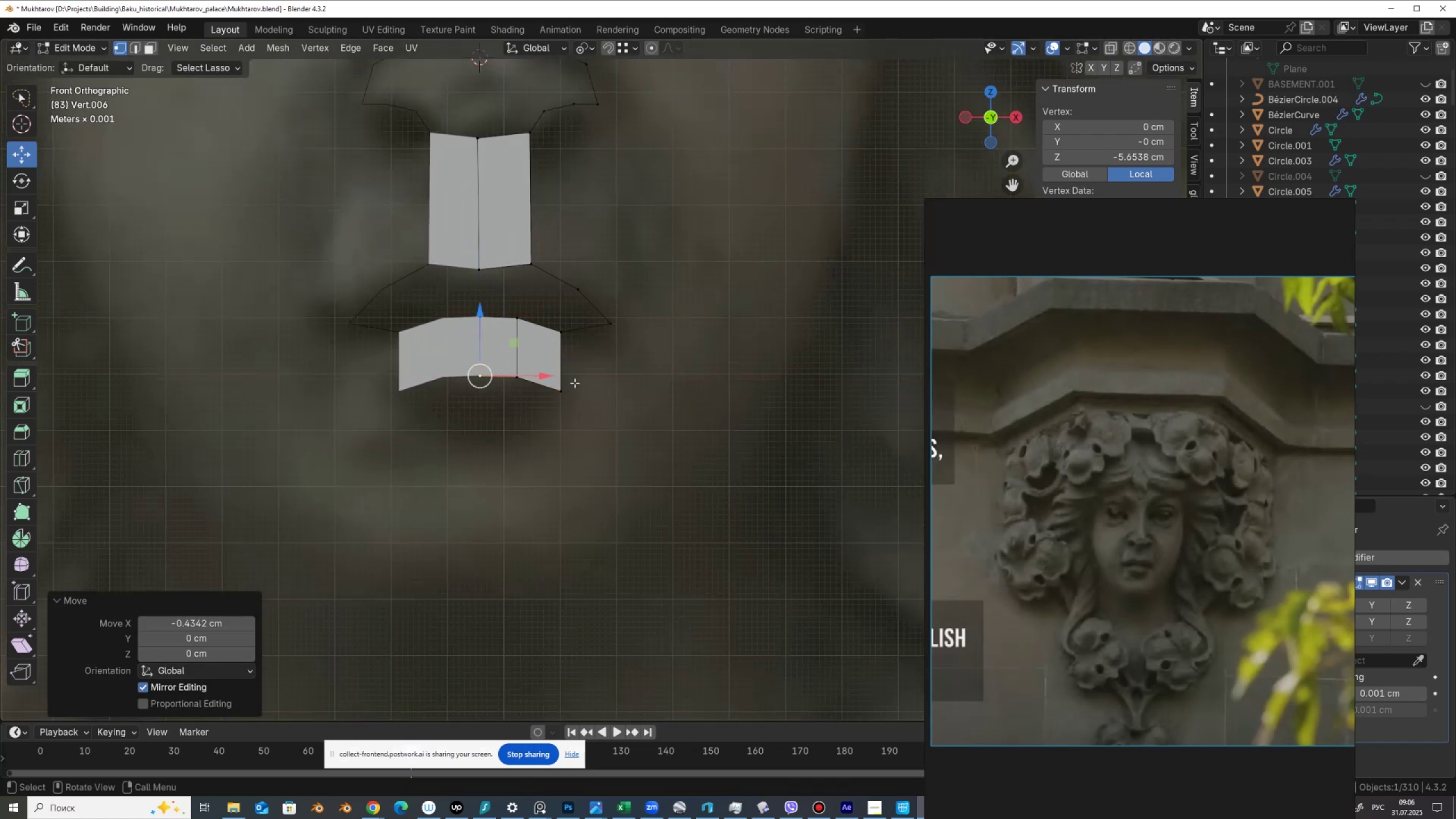 
scroll: coordinate [598, 377], scroll_direction: down, amount: 5.0
 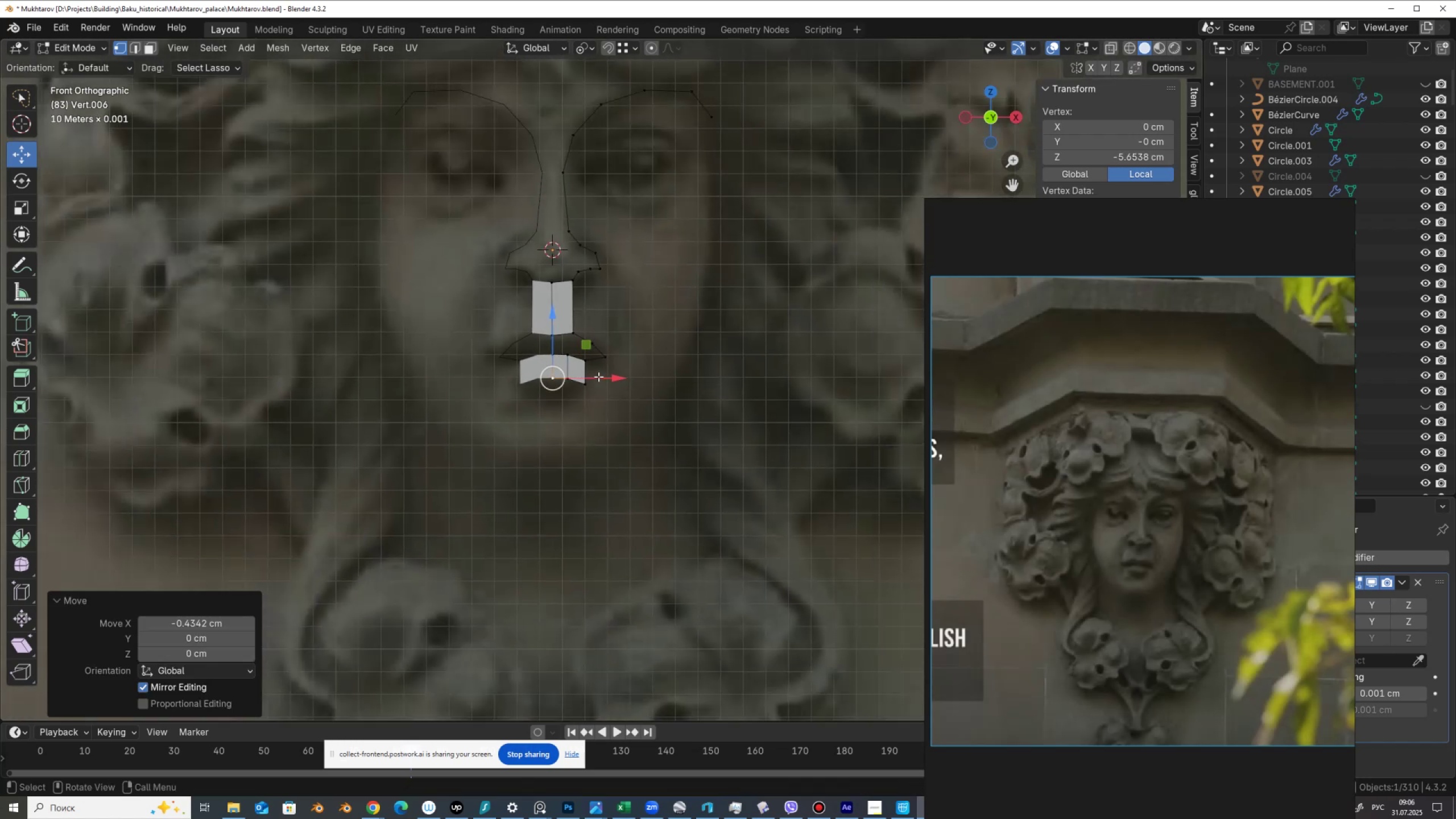 
key(Alt+AltLeft)
 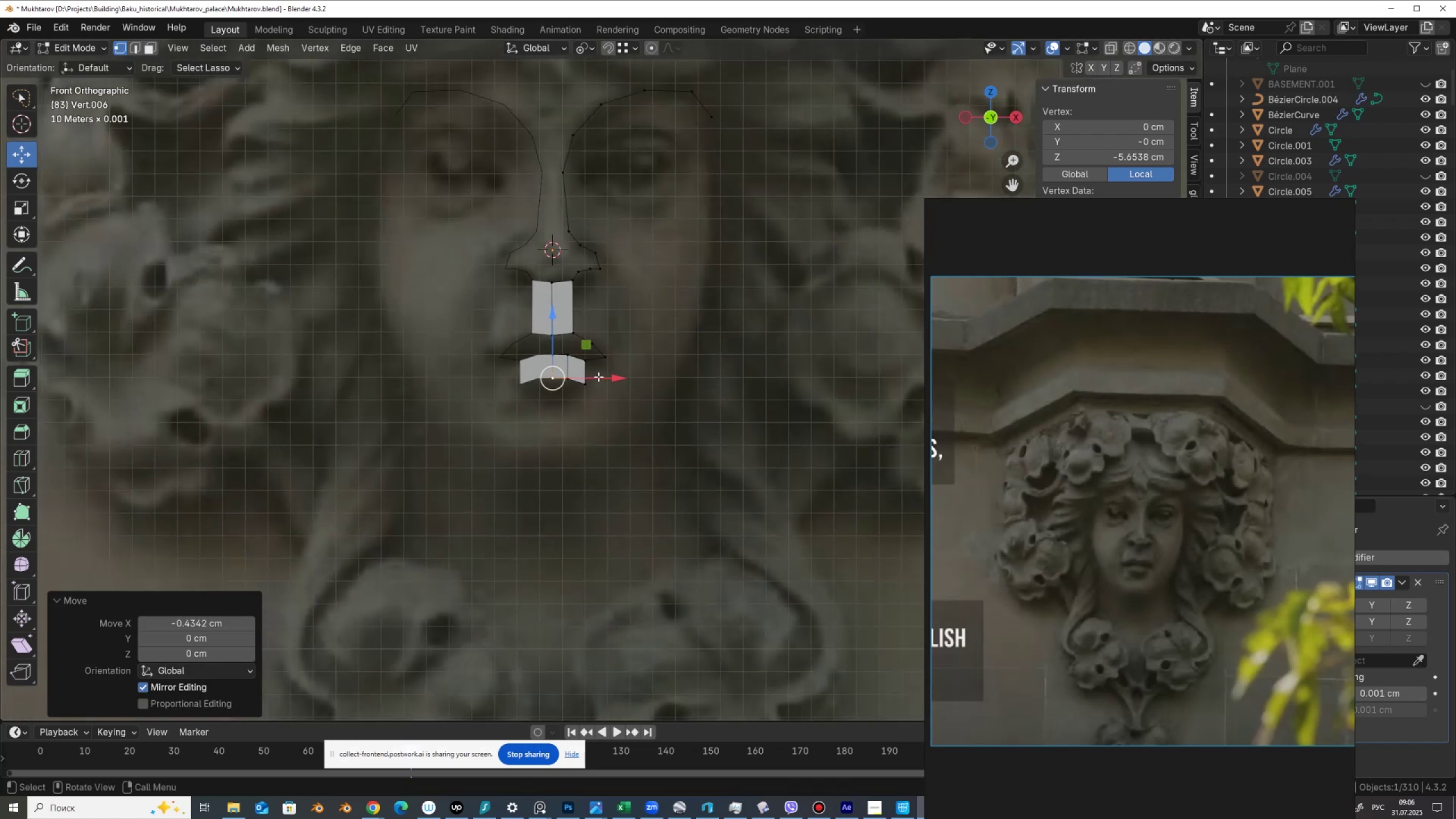 
key(Alt+Z)
 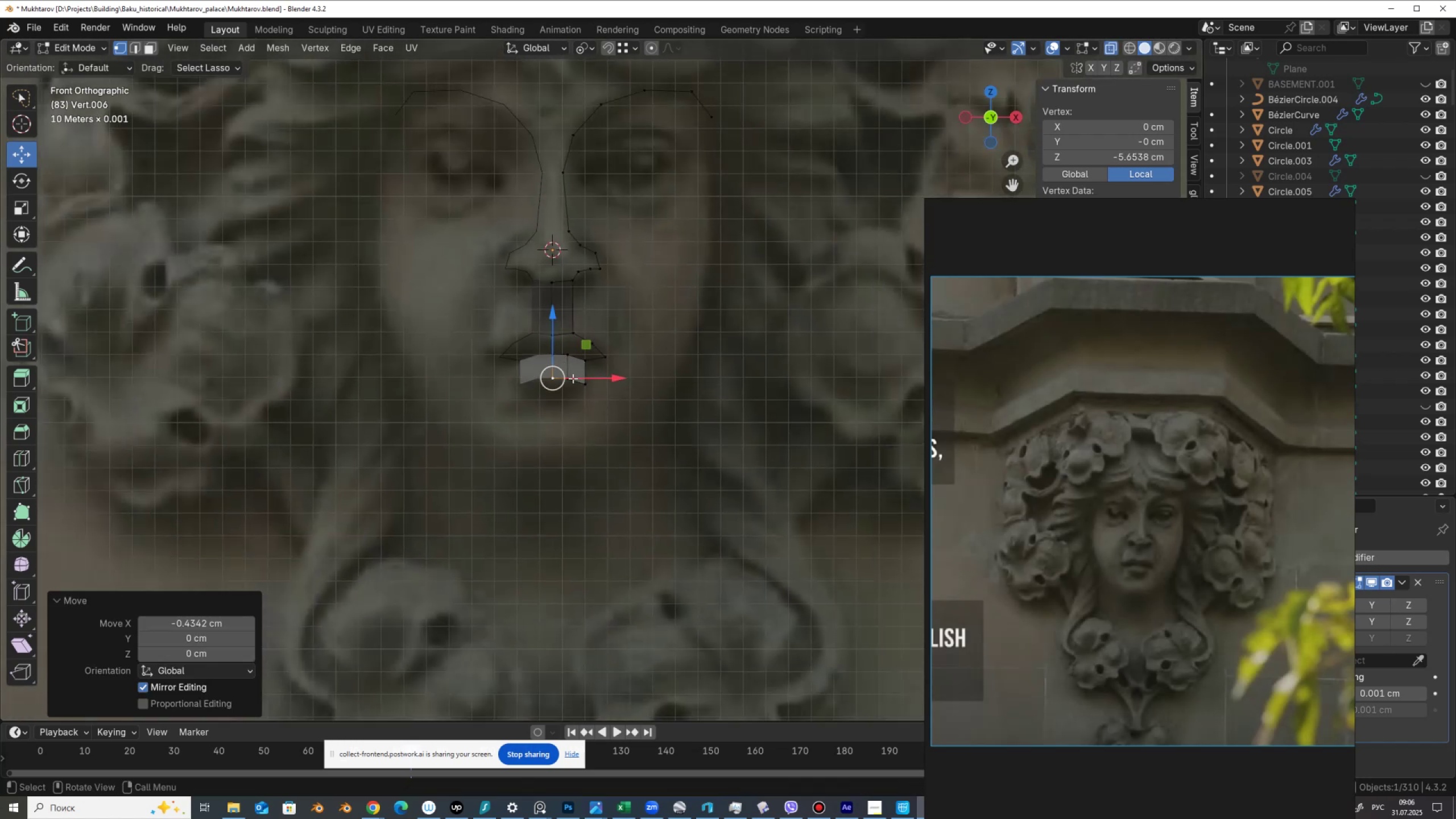 
left_click([570, 379])
 